 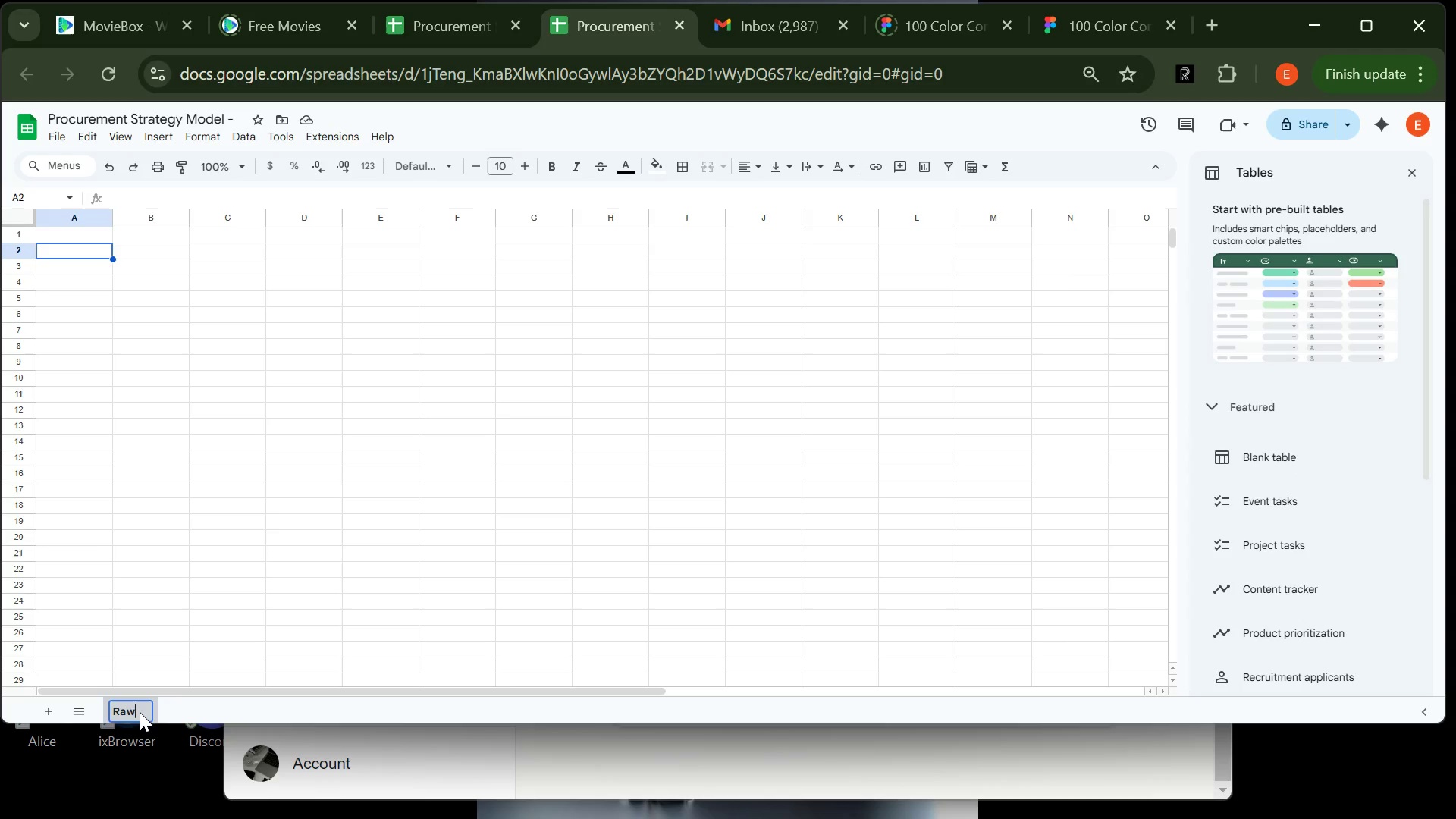 
hold_key(key=ShiftLeft, duration=0.41)
 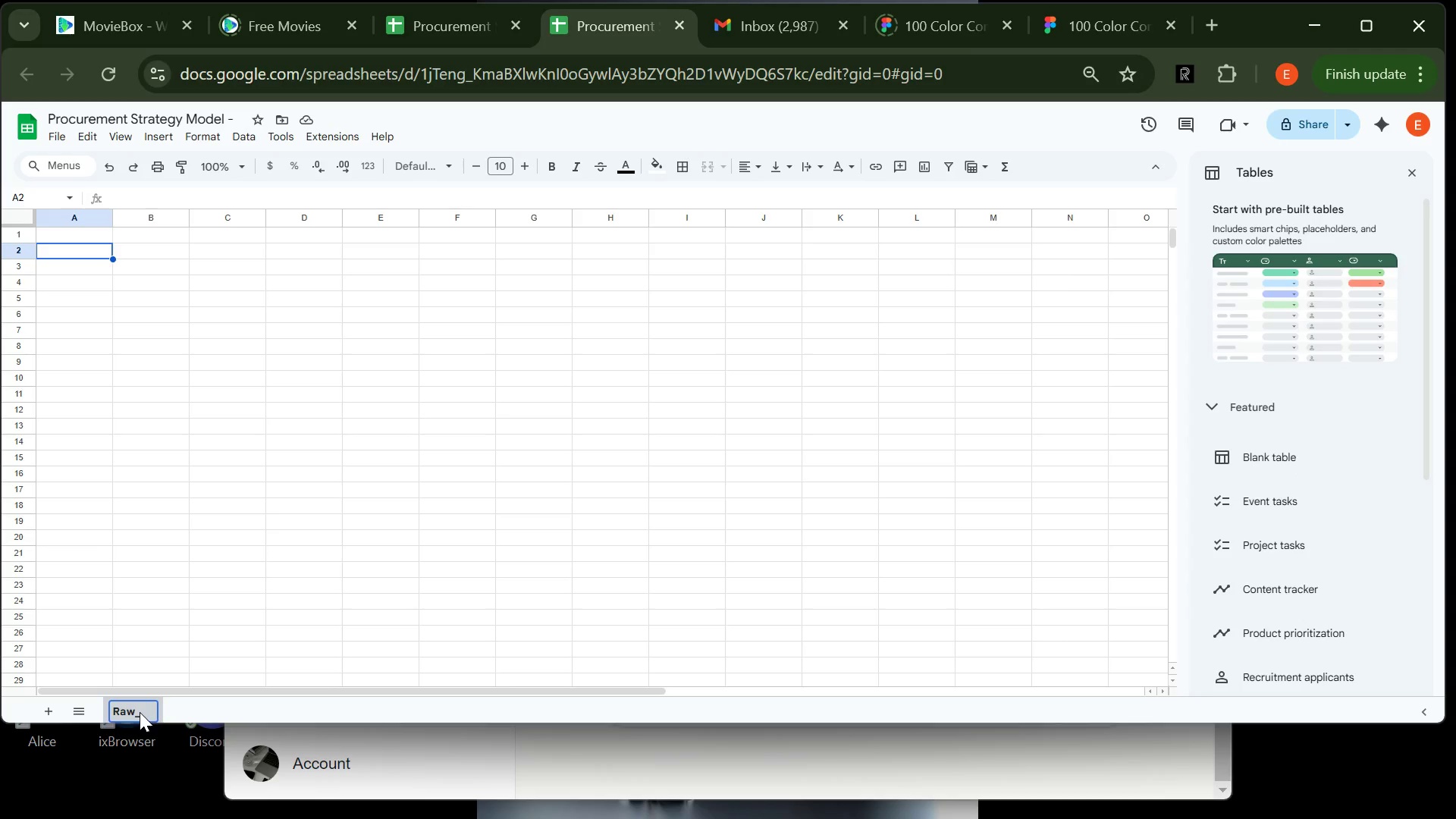 
hold_key(key=ShiftLeft, duration=0.33)
 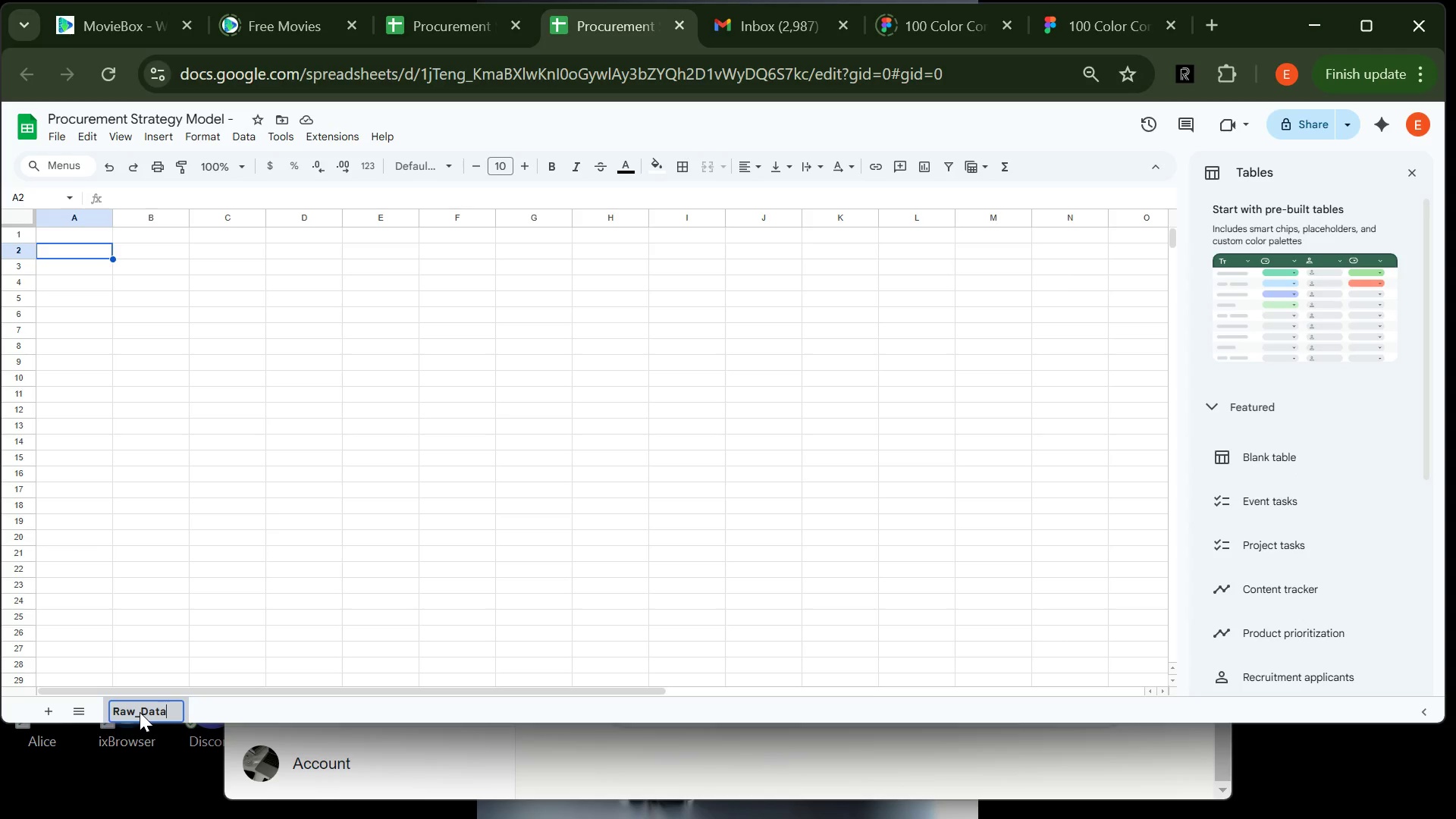 
key(Enter)
 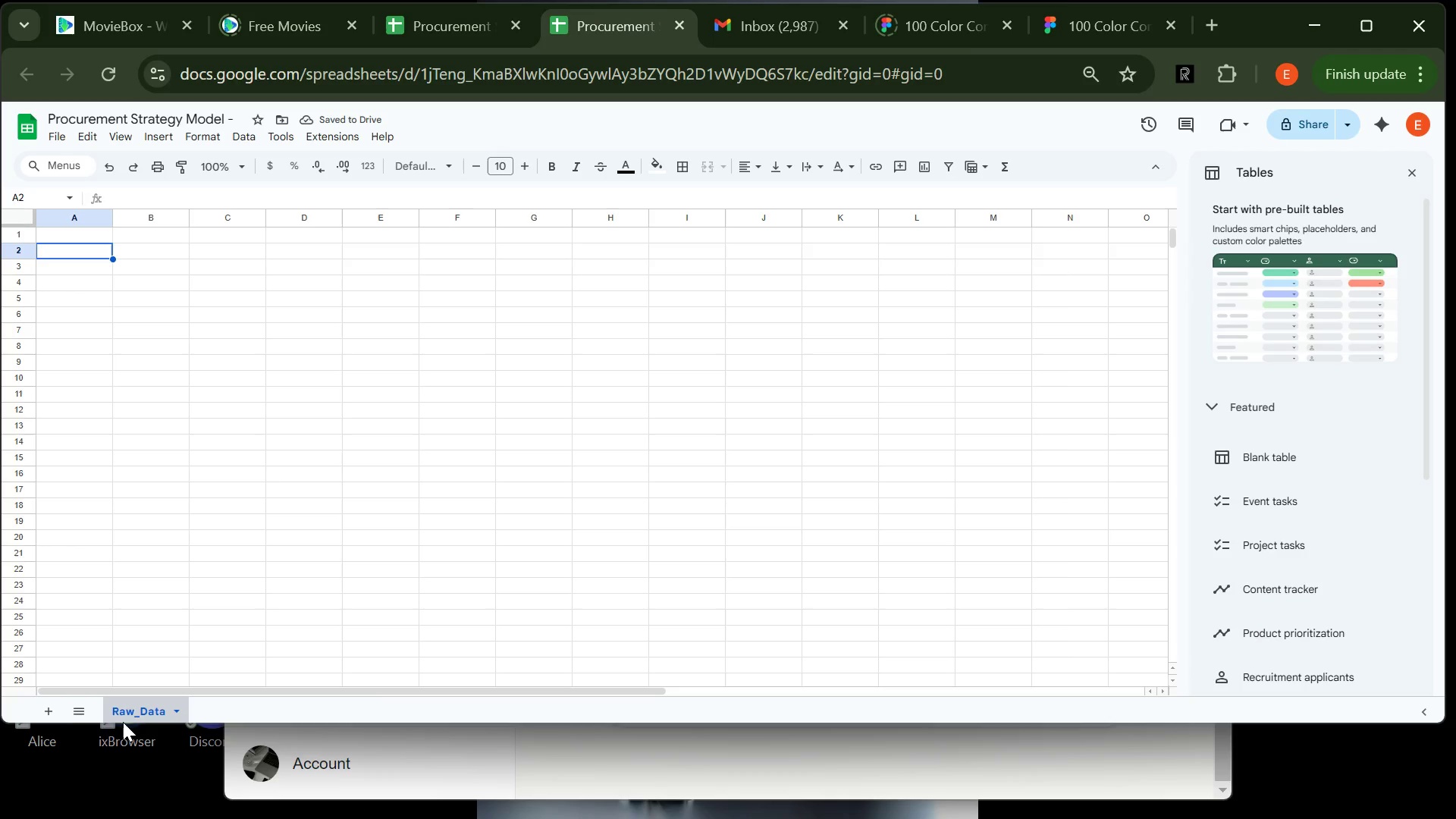 
wait(5.44)
 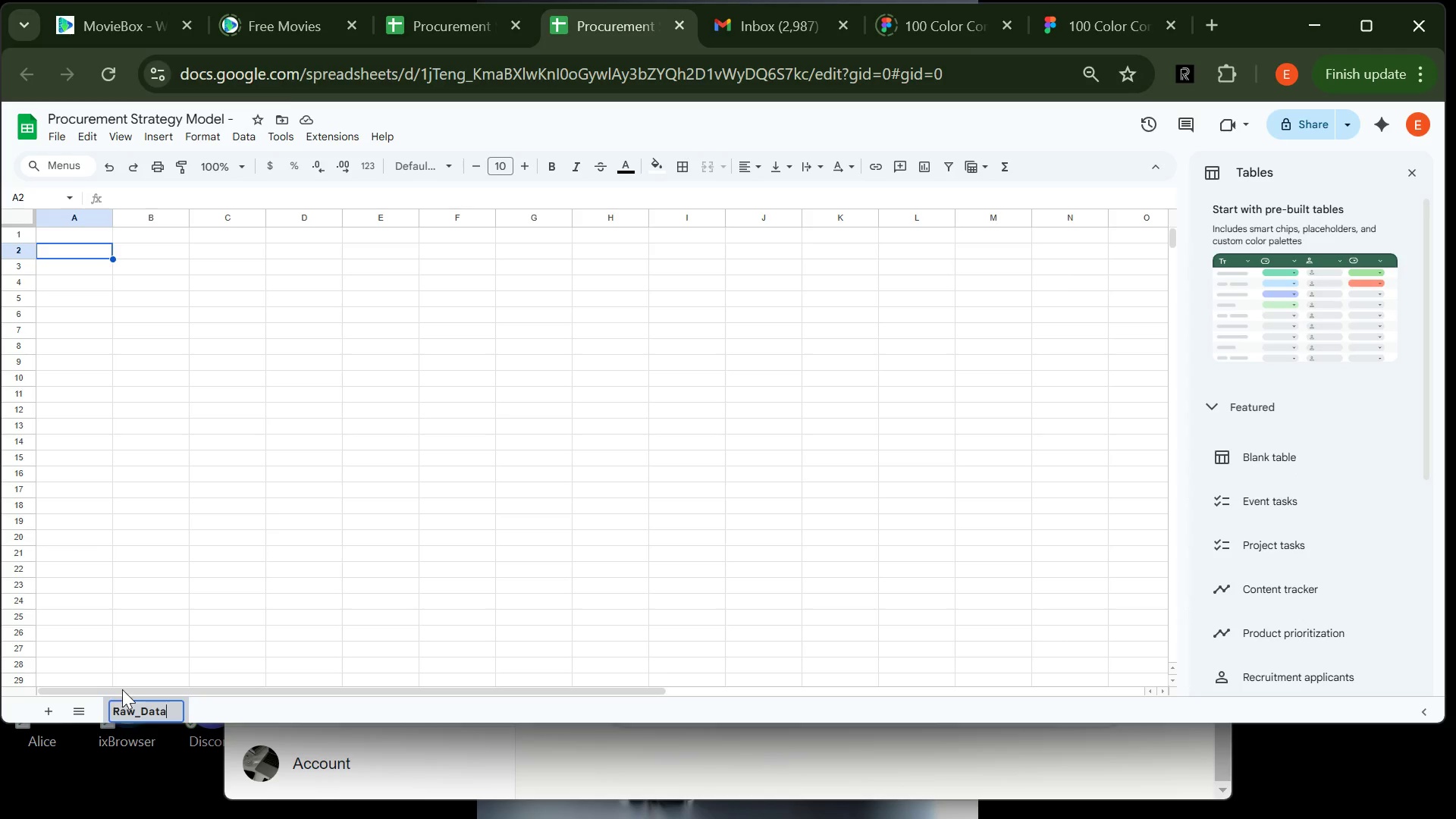 
left_click([52, 704])
 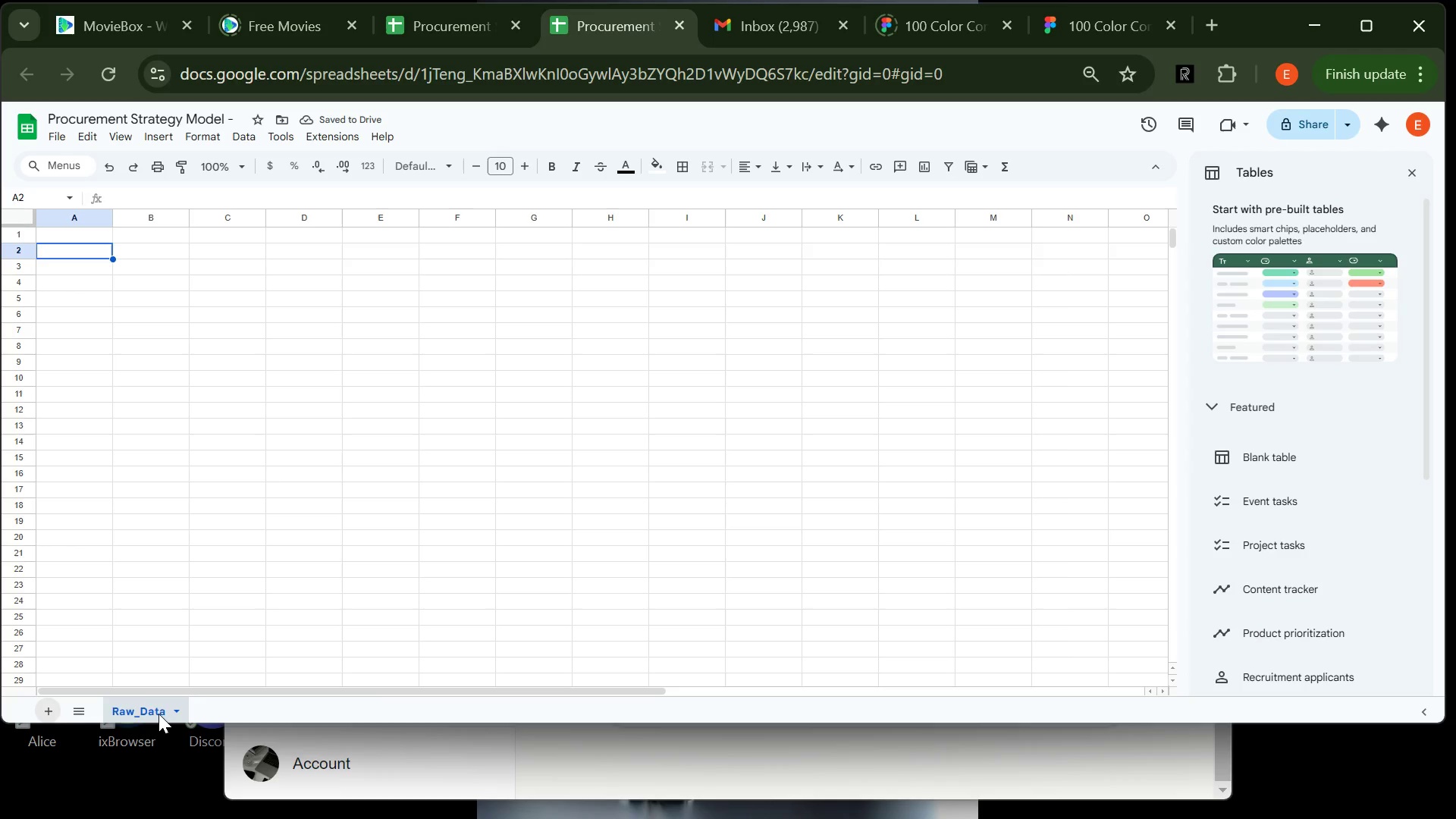 
mouse_move([168, 701])
 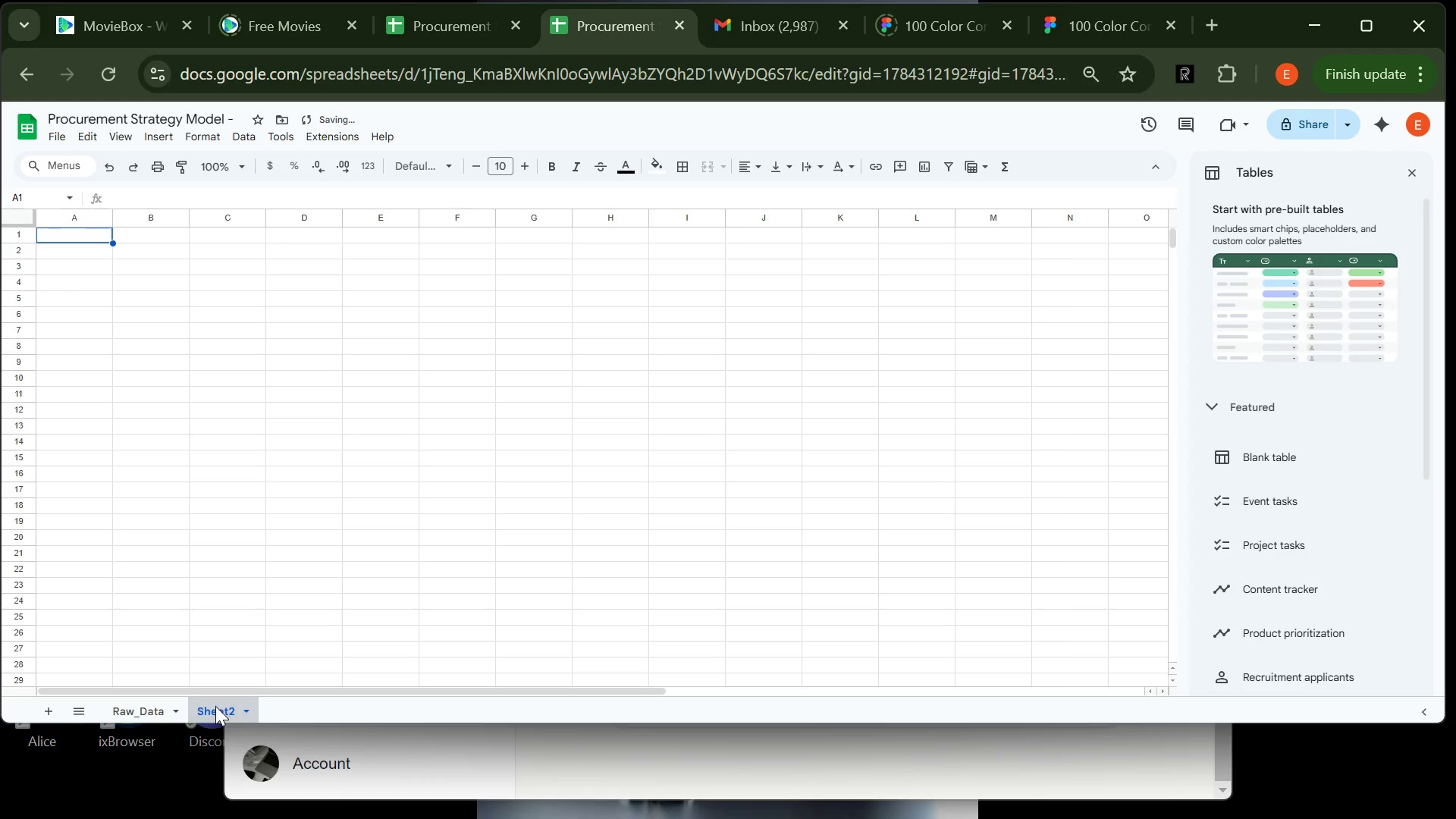 
double_click([215, 706])
 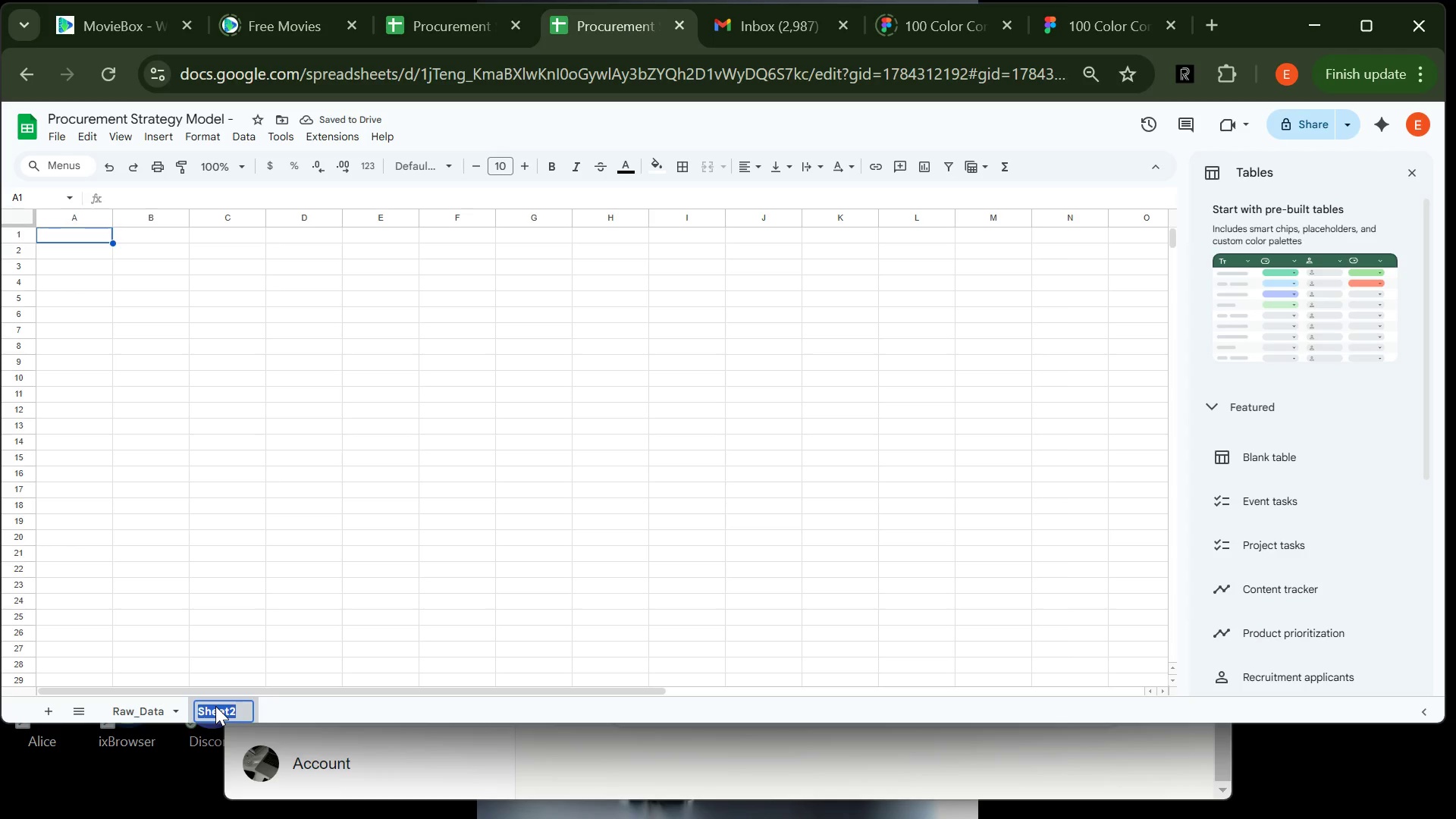 
type(Referen)
 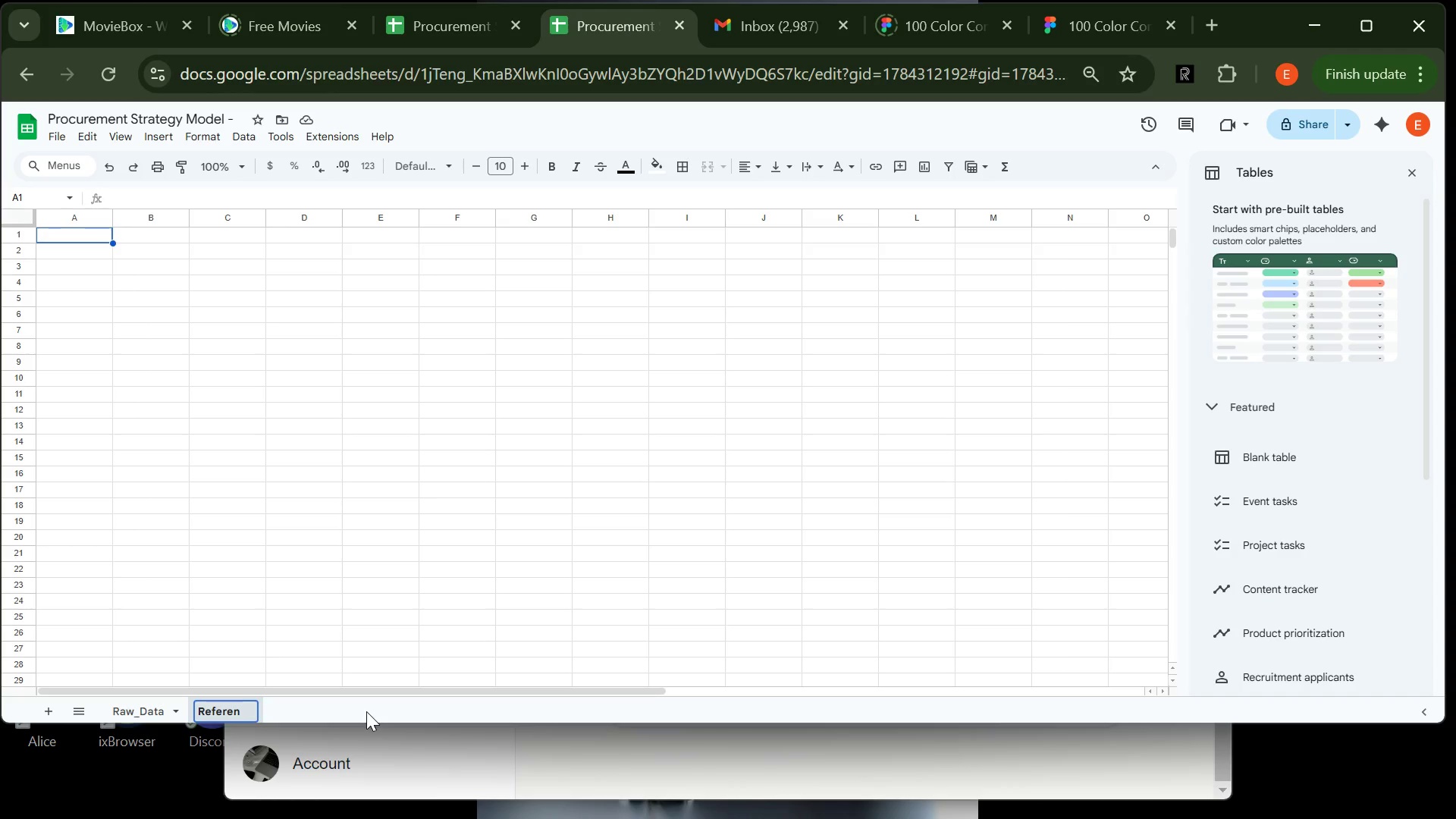 
type(ce-Tables)
 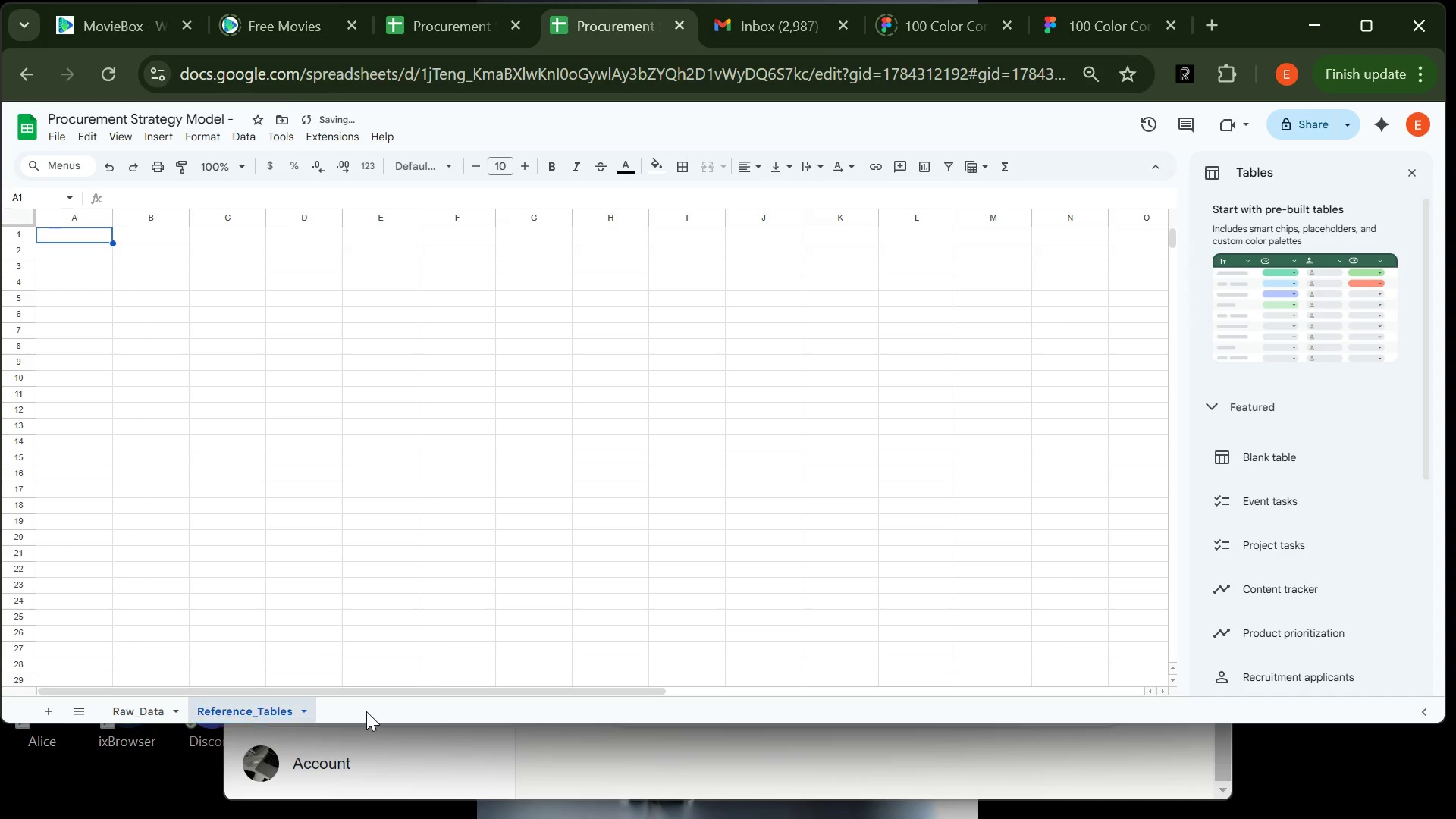 
key(Enter)
 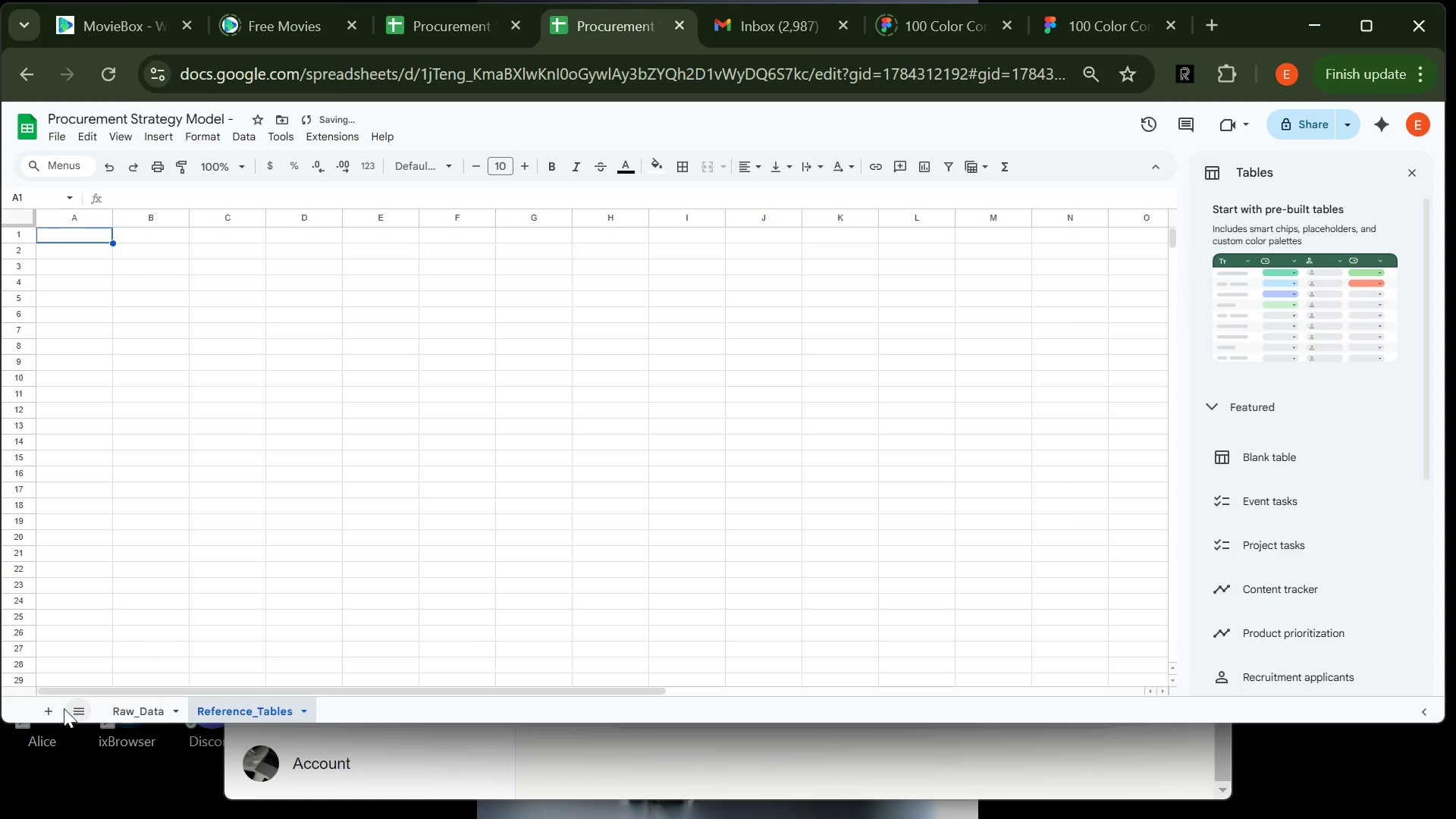 
left_click([54, 707])
 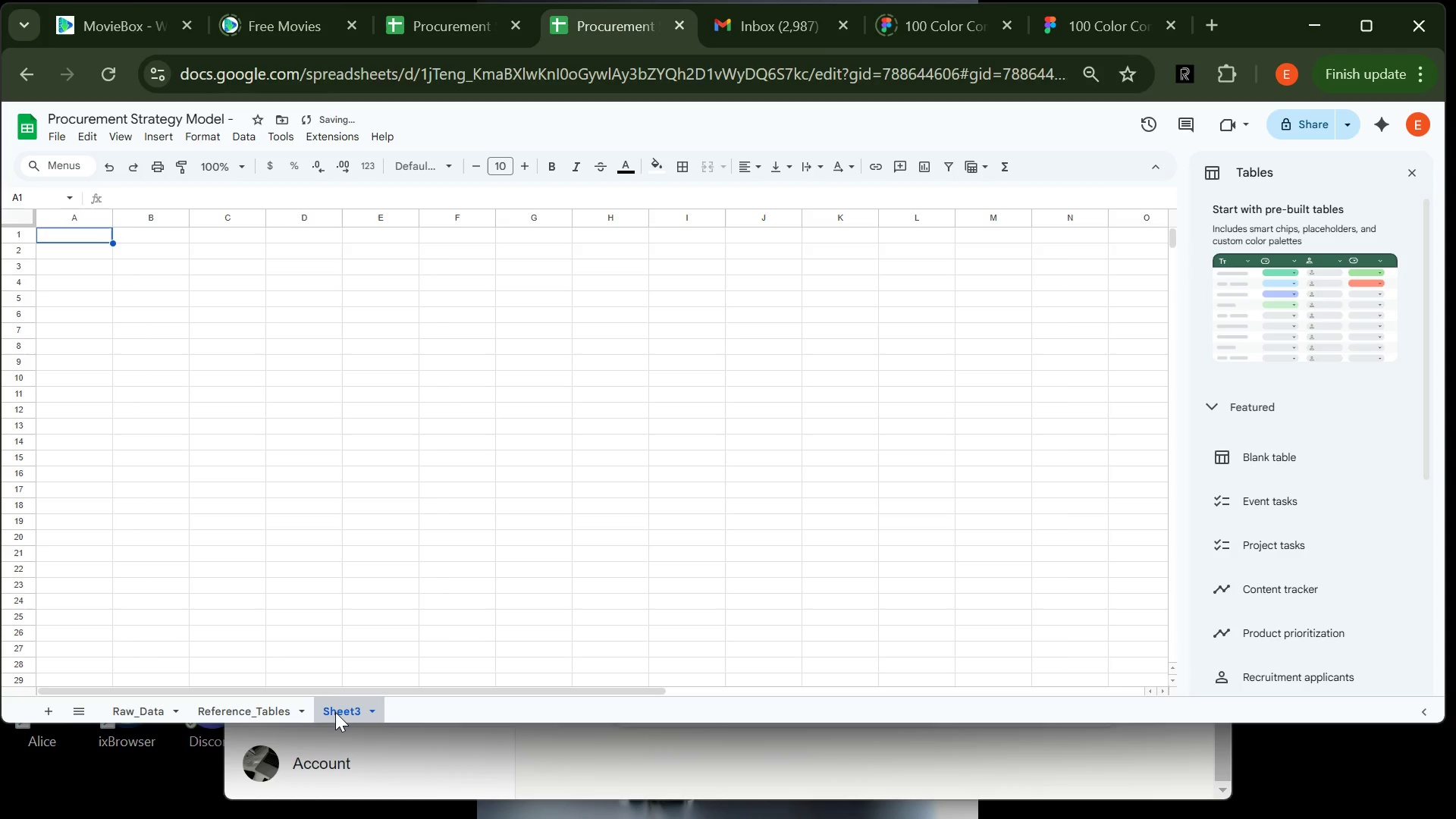 
double_click([335, 712])
 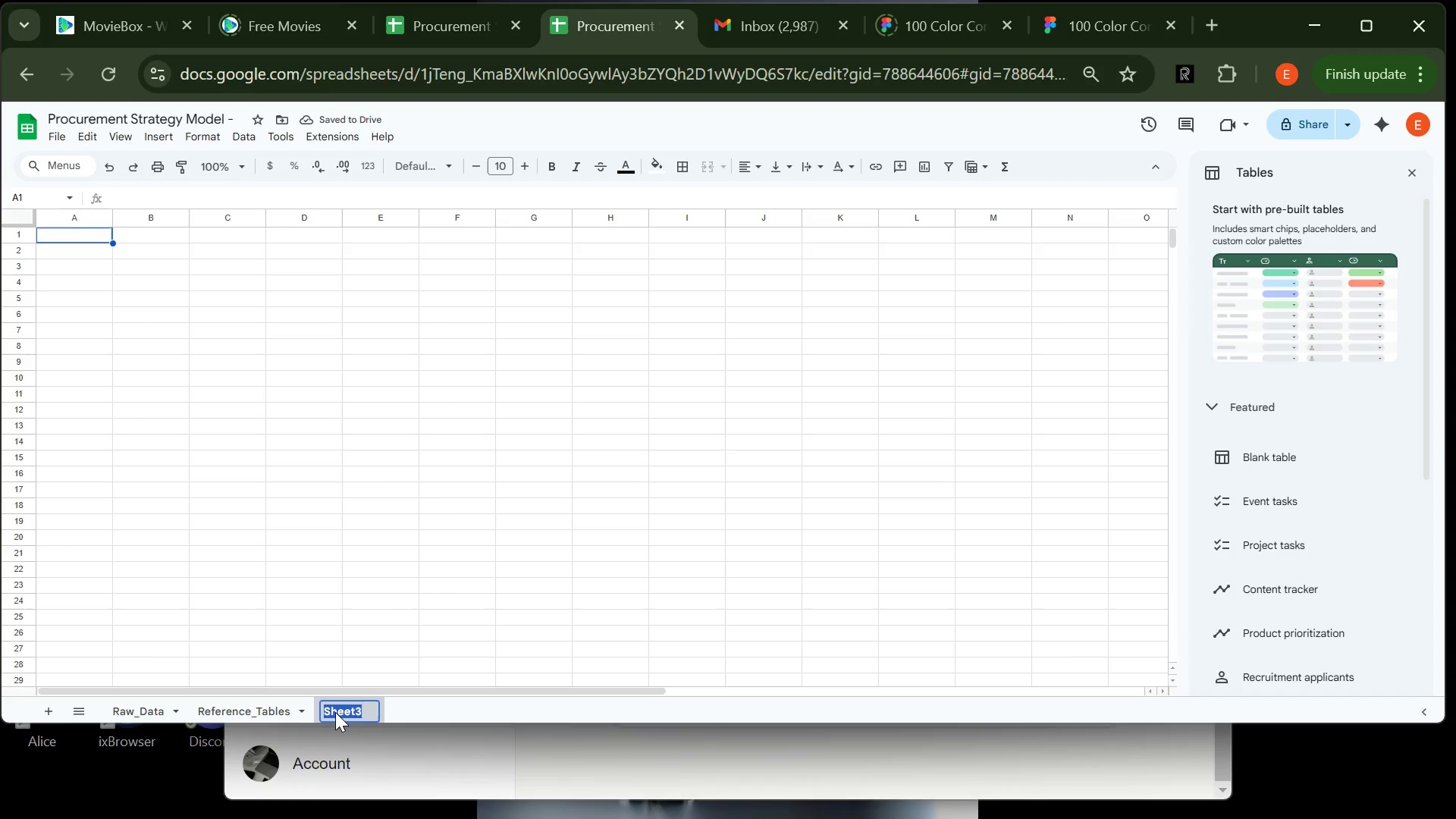 
type(Sentiment_MOdel)
key(Backspace)
key(Backspace)
key(Backspace)
key(Backspace)
type(odel)
 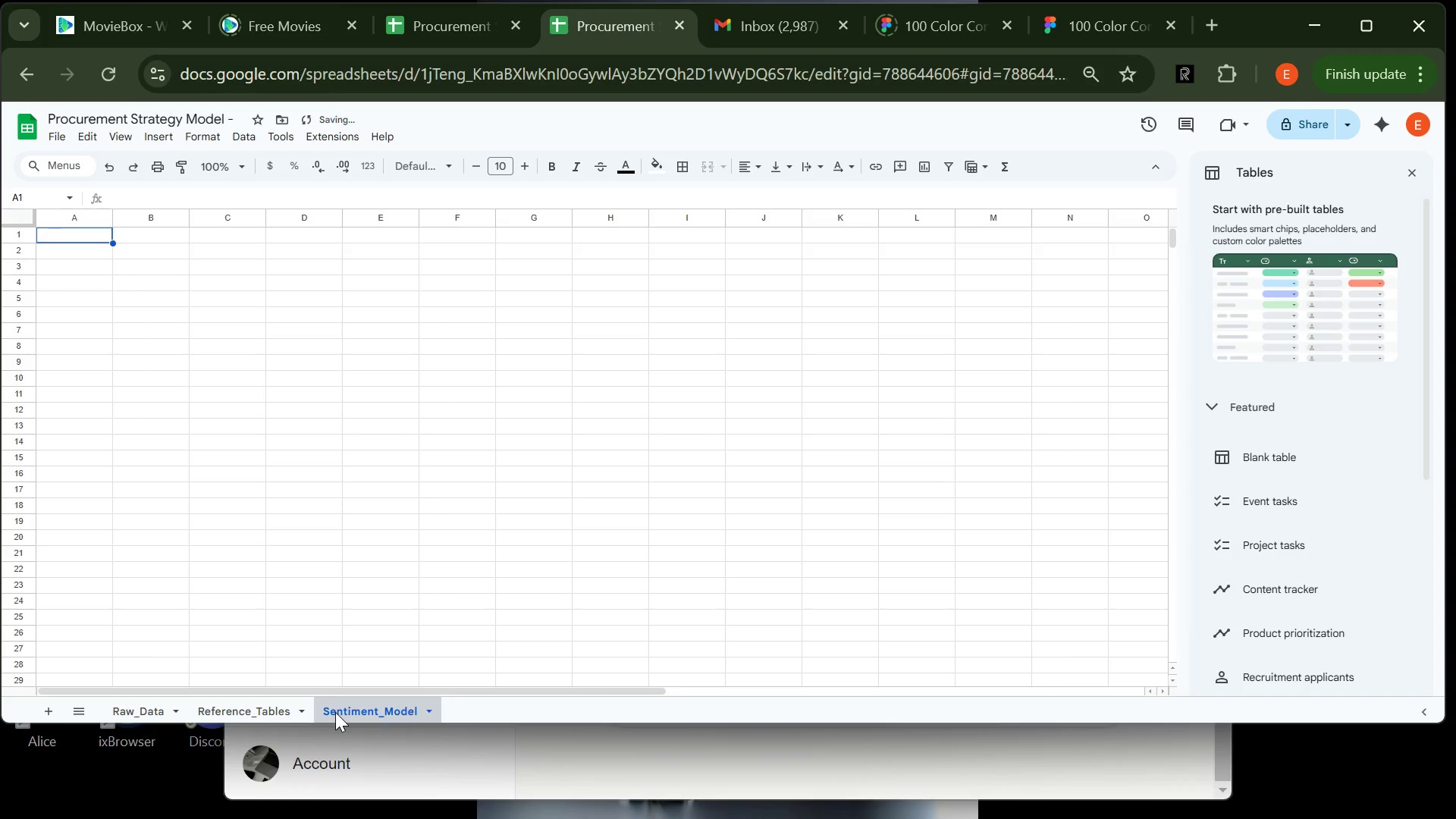 
 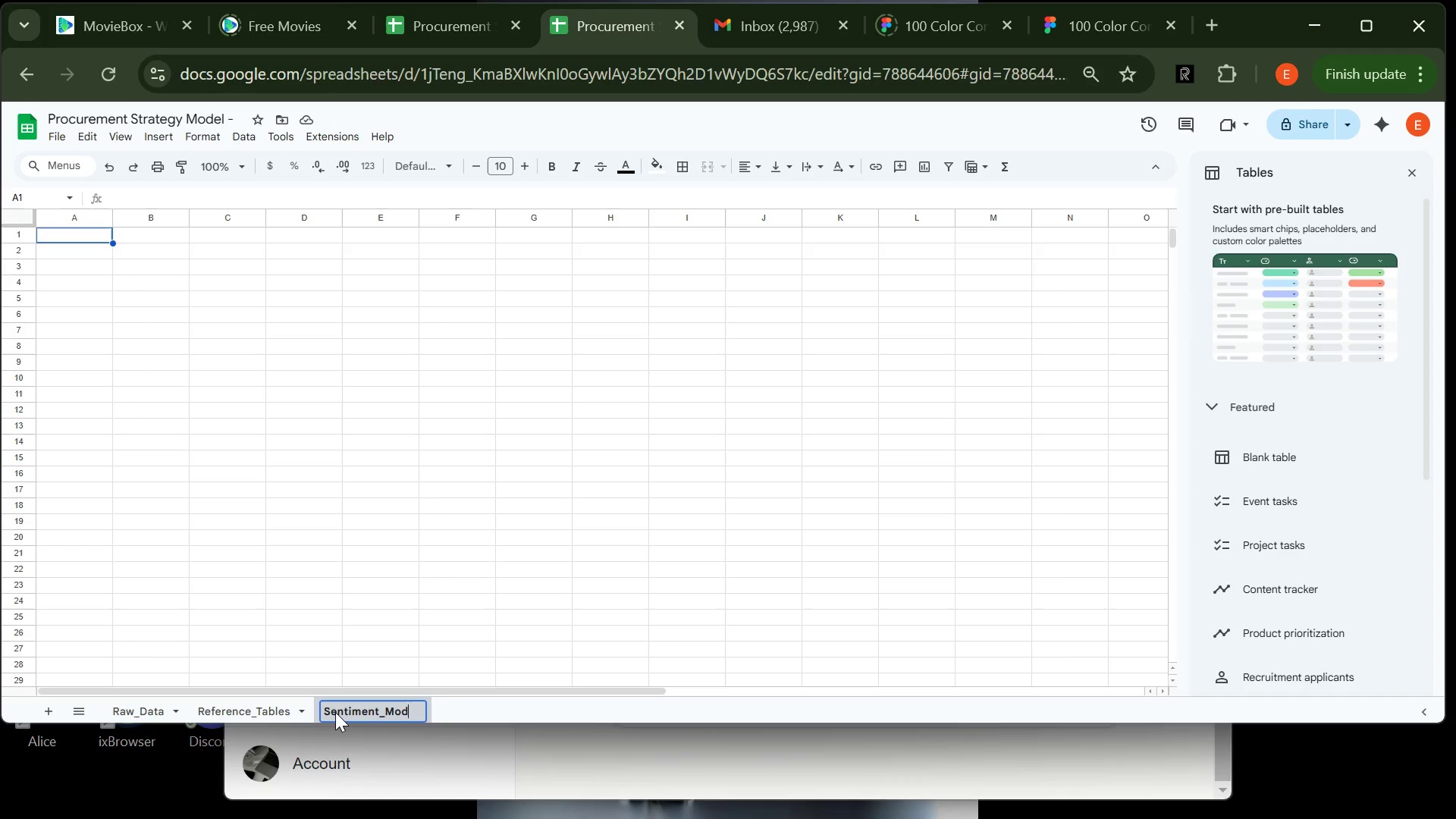 
key(Enter)
 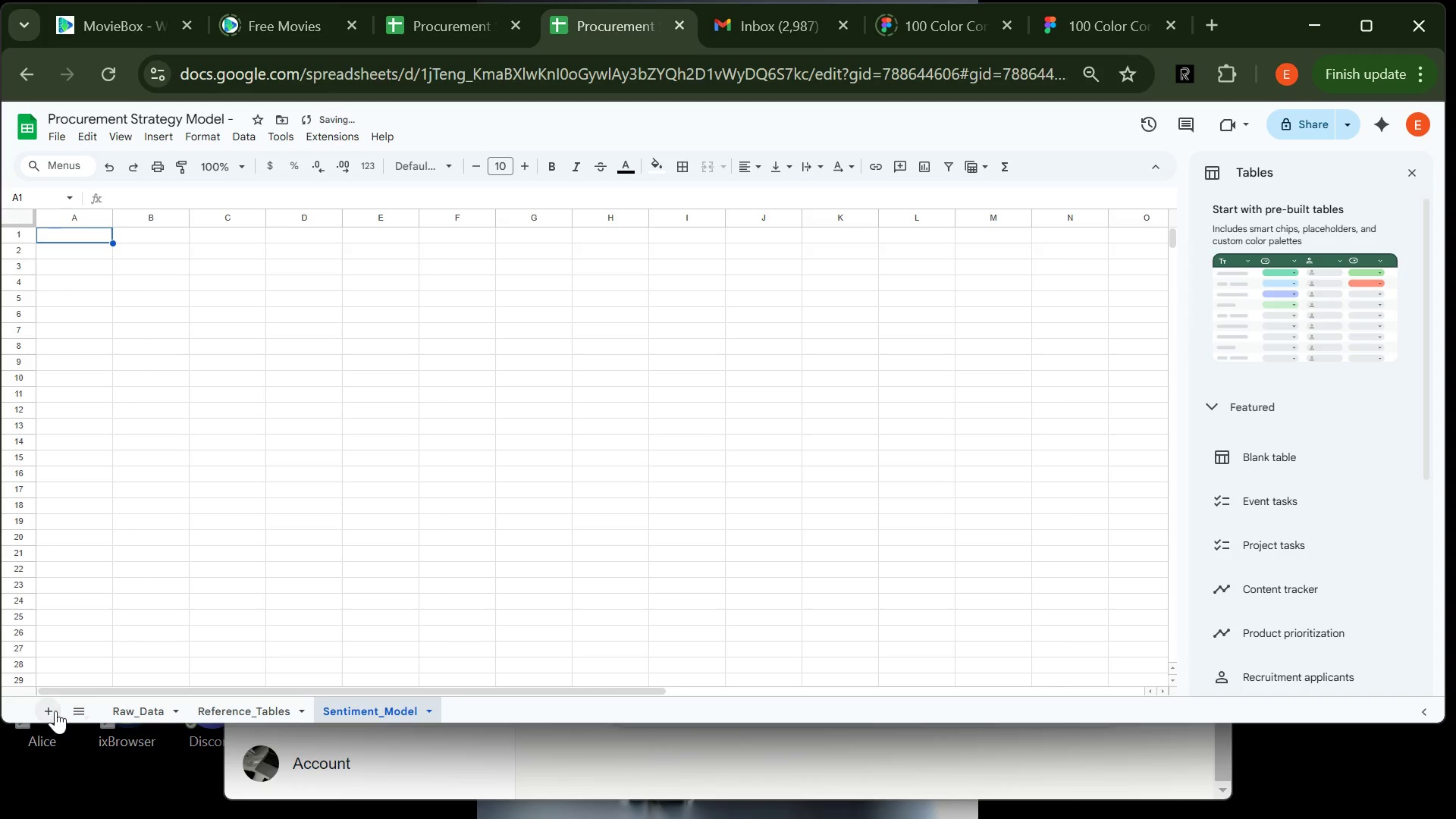 
left_click([49, 711])
 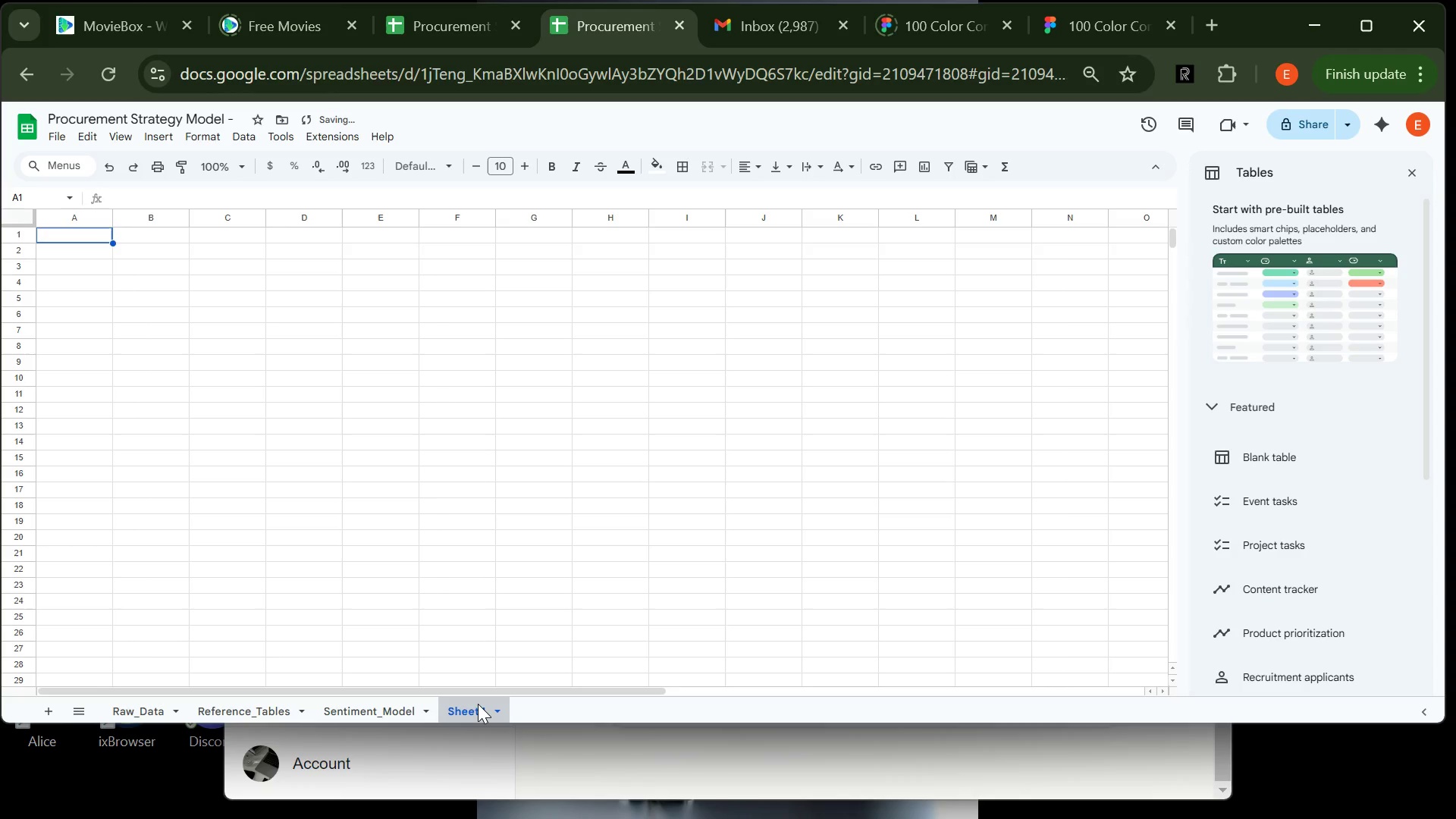 
double_click([478, 704])
 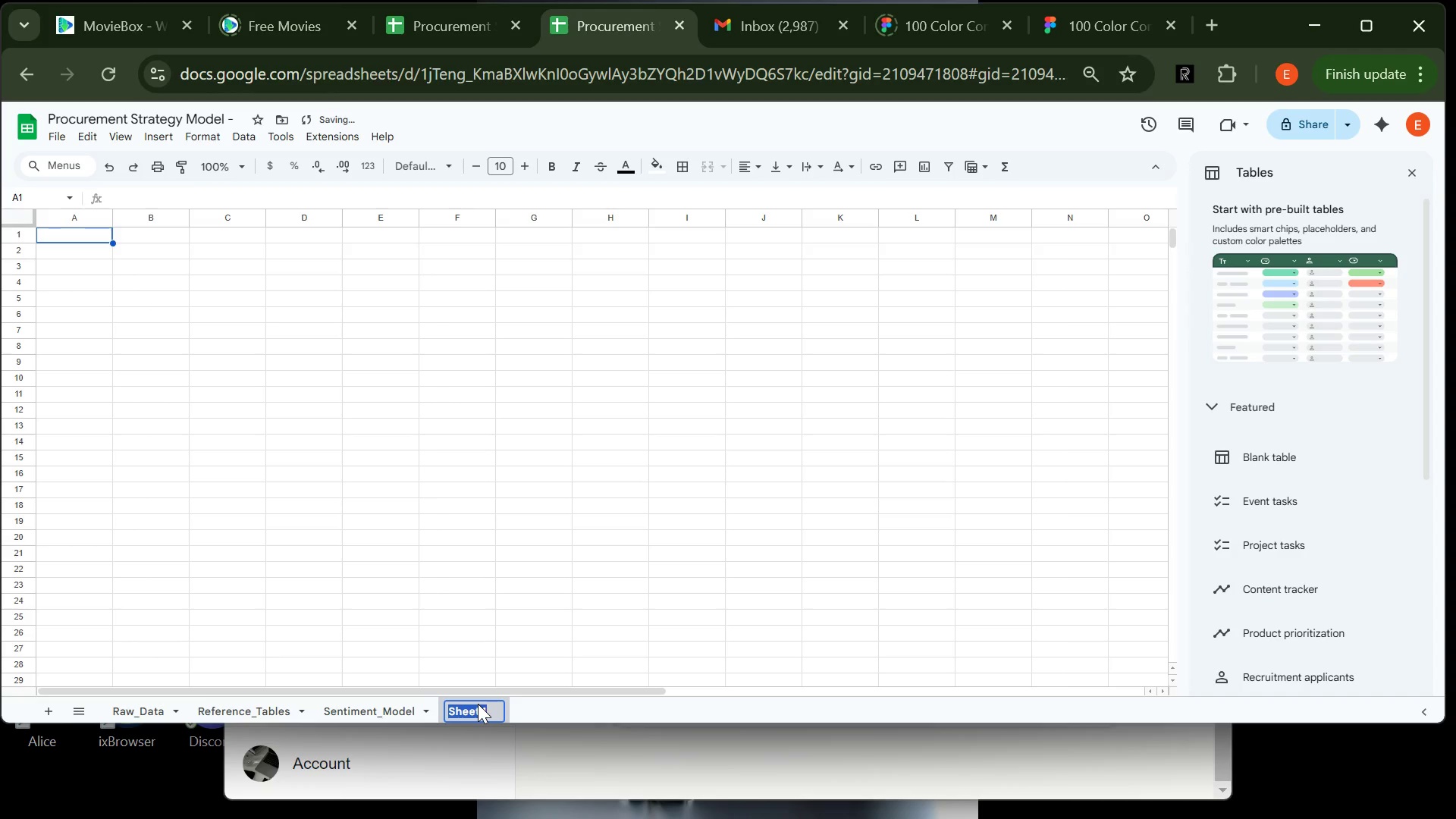 
type(Pricing_Model)
 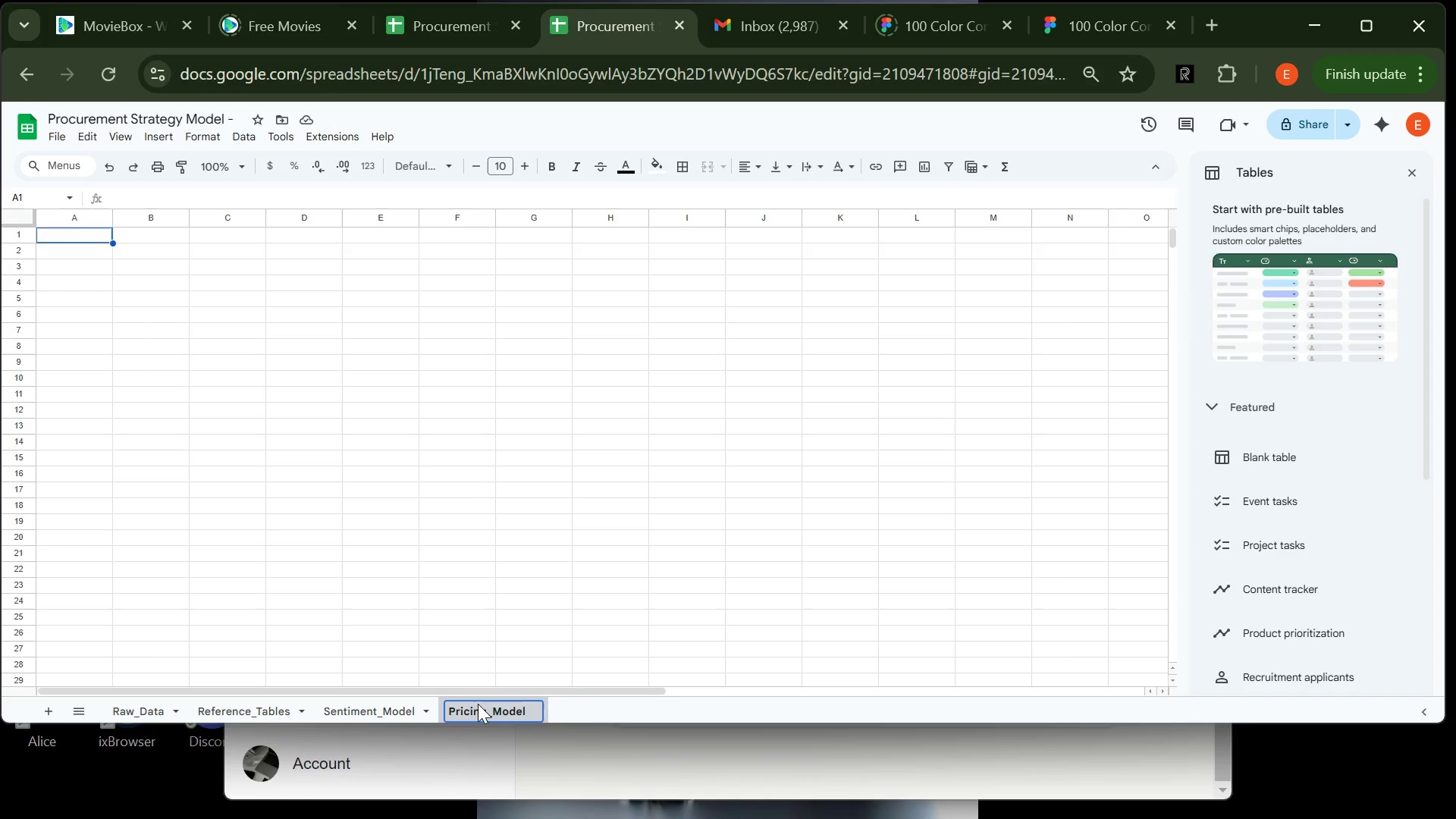 
key(Enter)
 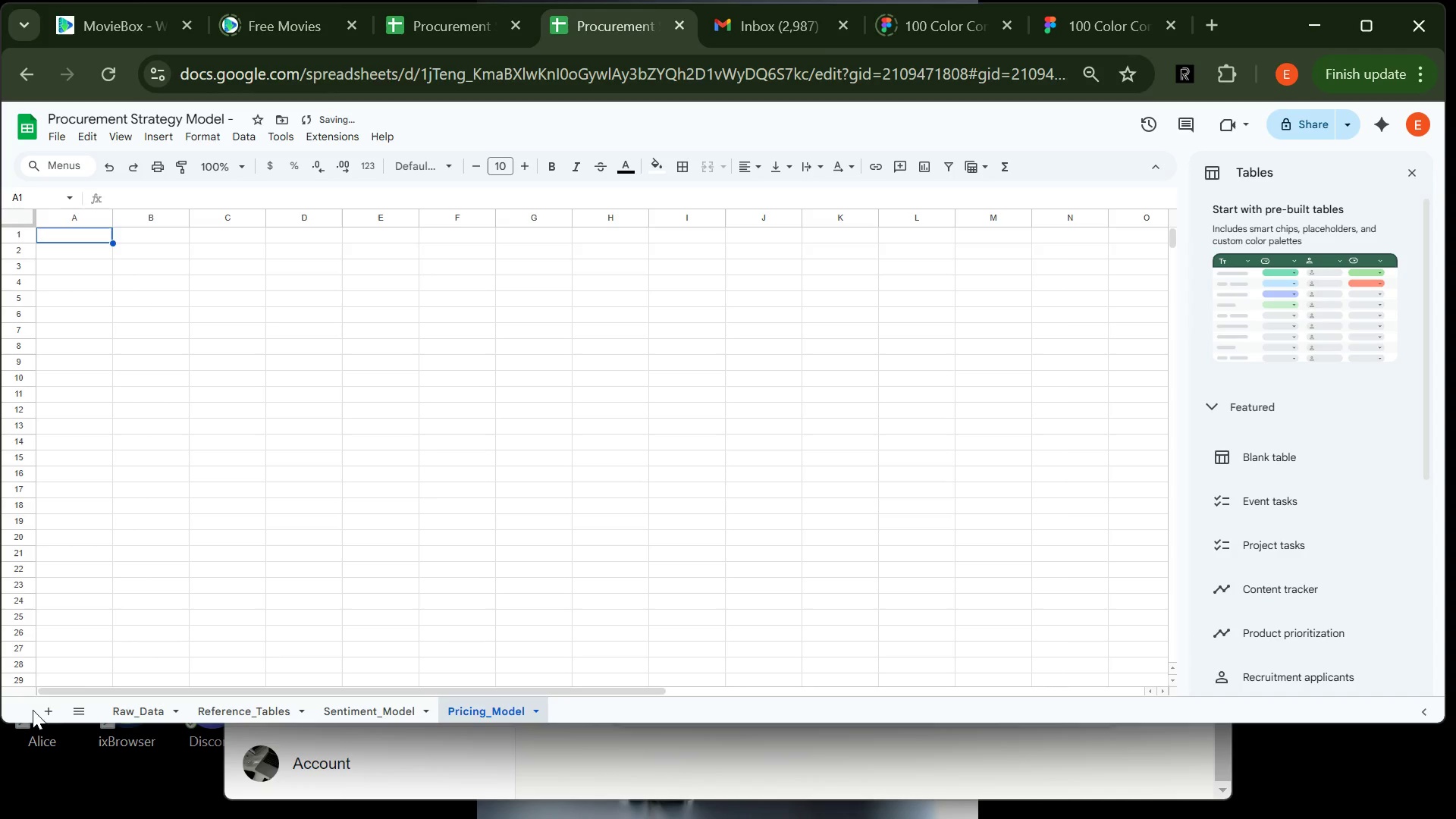 
left_click([58, 705])
 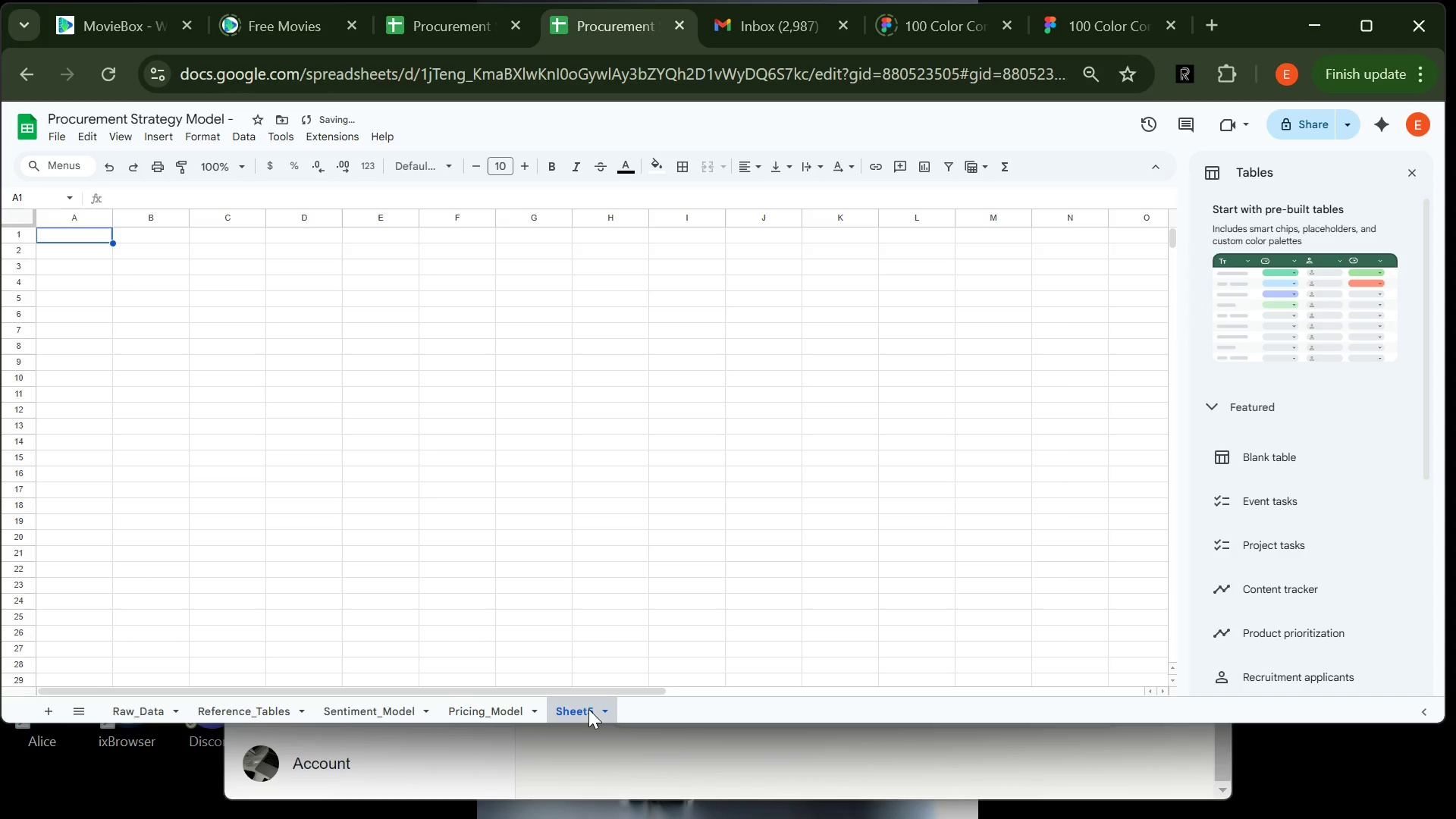 
double_click([584, 709])
 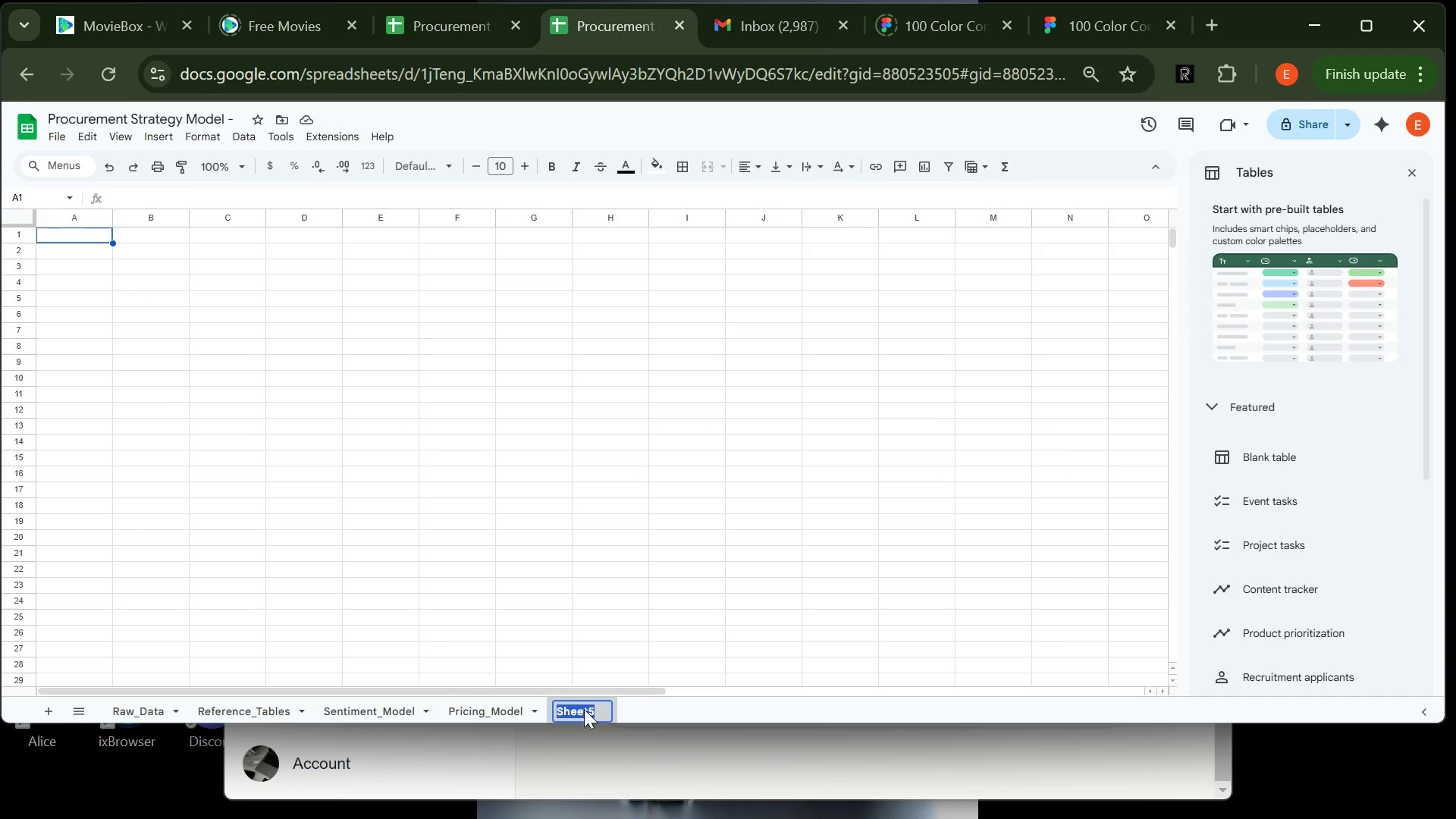 
wait(8.31)
 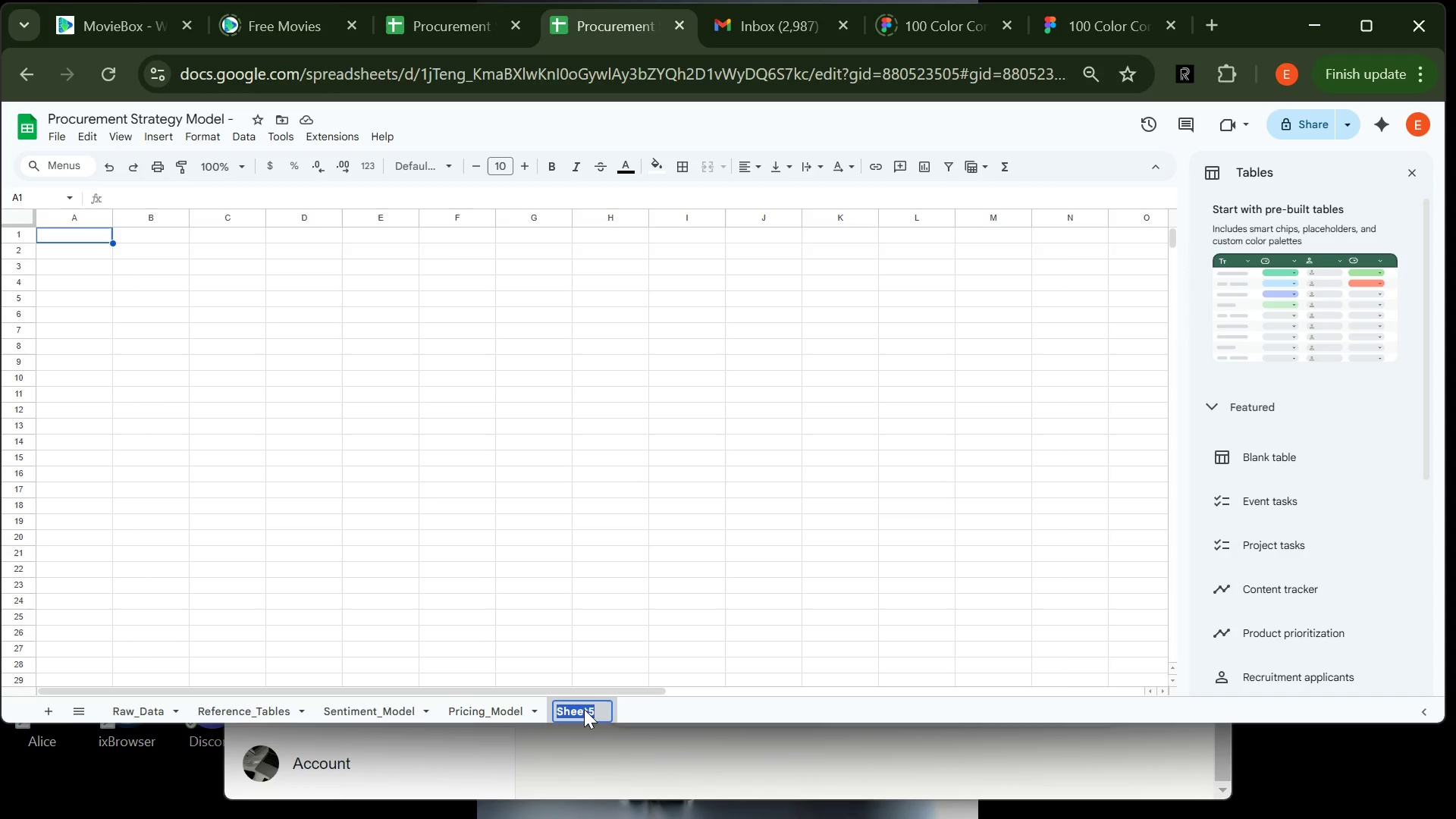 
type(Pivot_Analysis)
 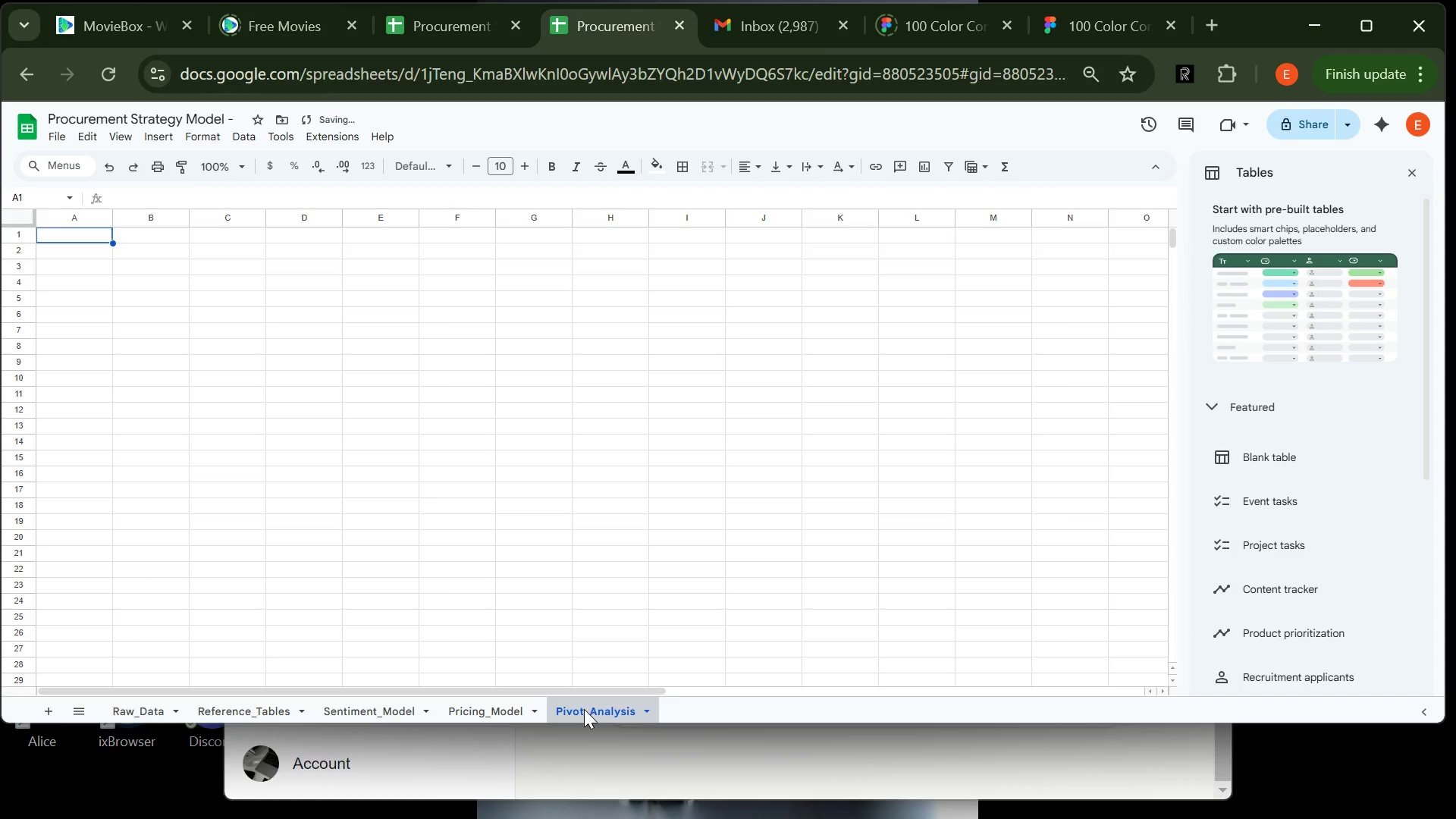 
 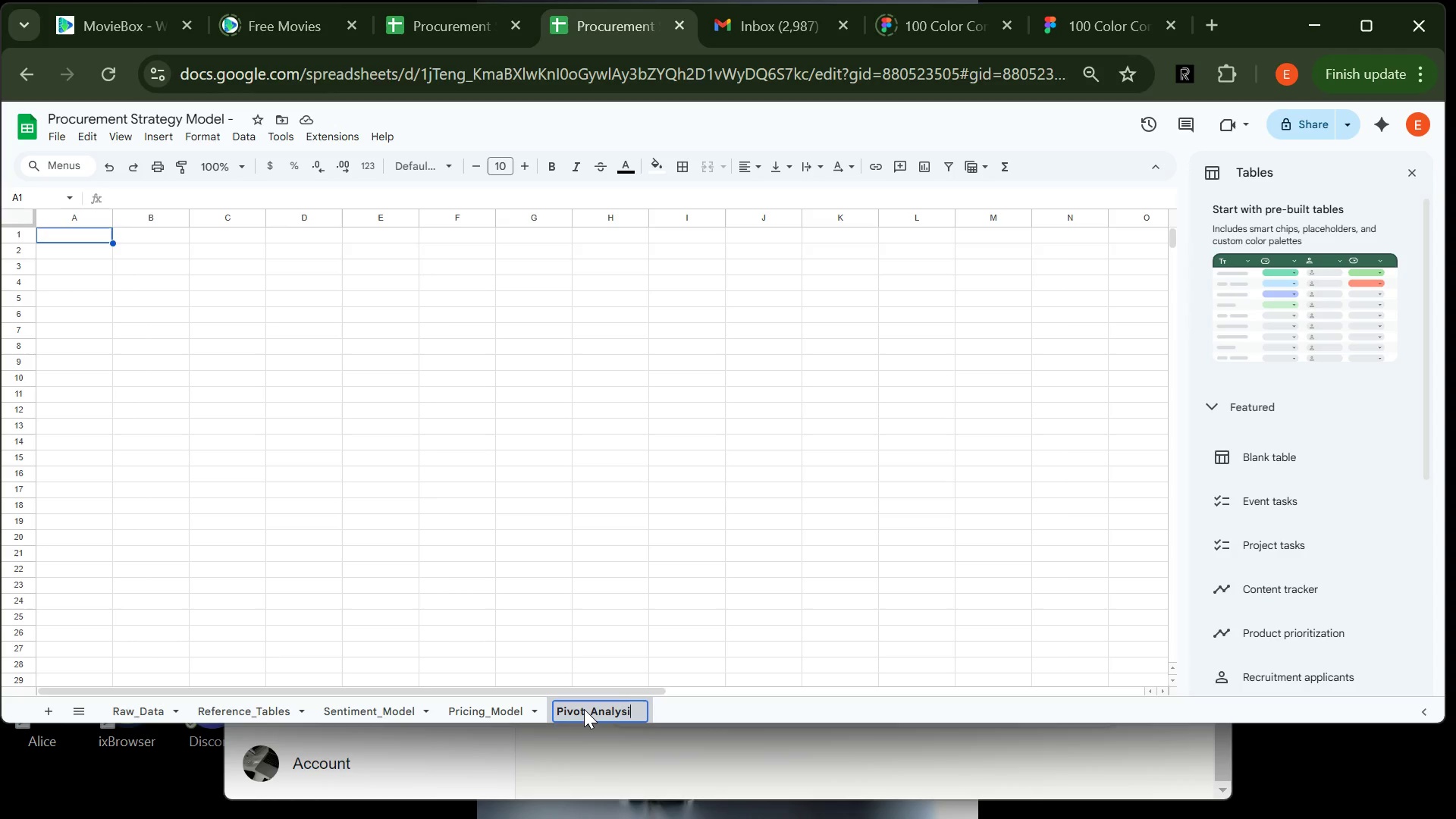 
key(Enter)
 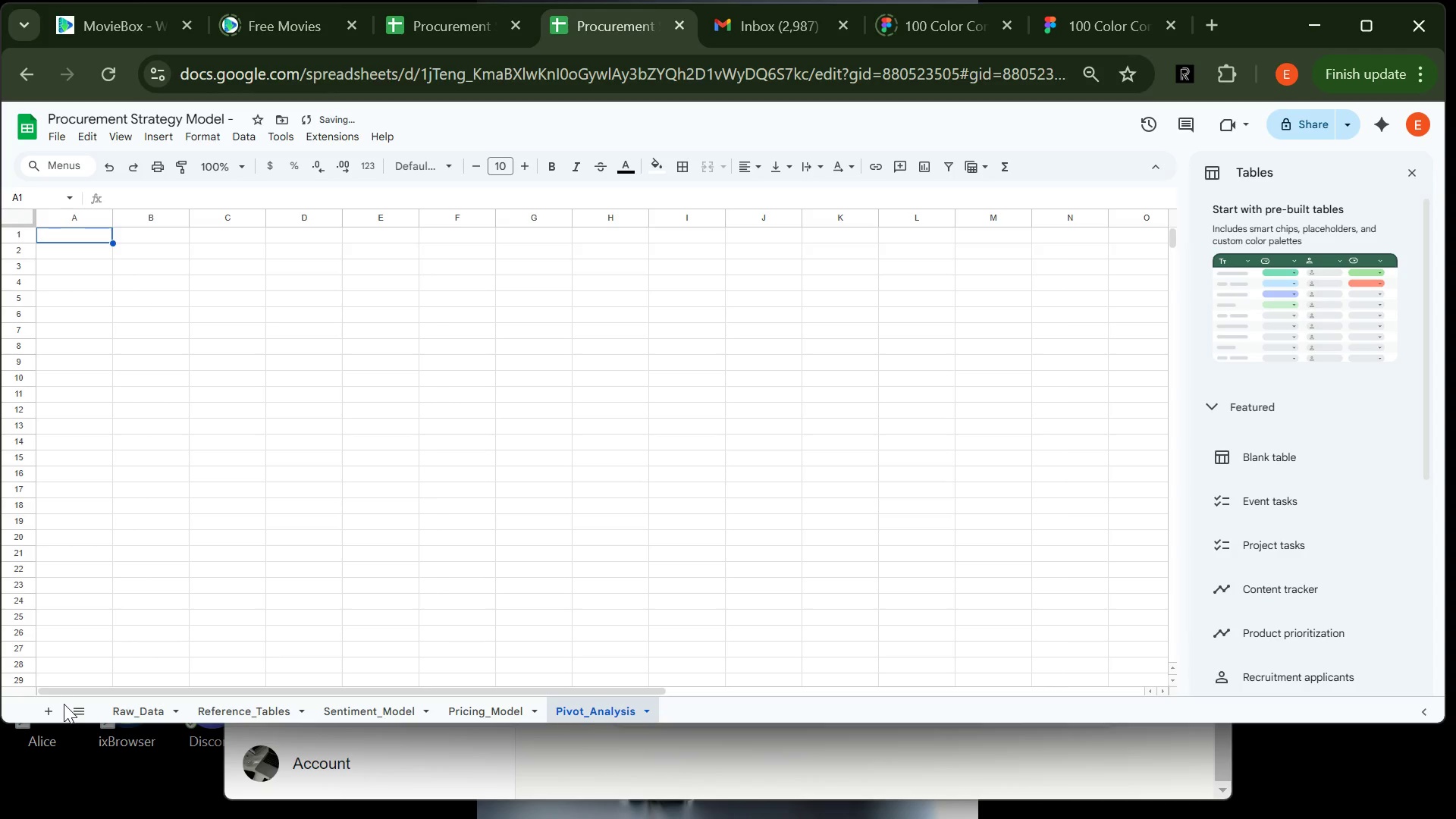 
left_click([55, 704])
 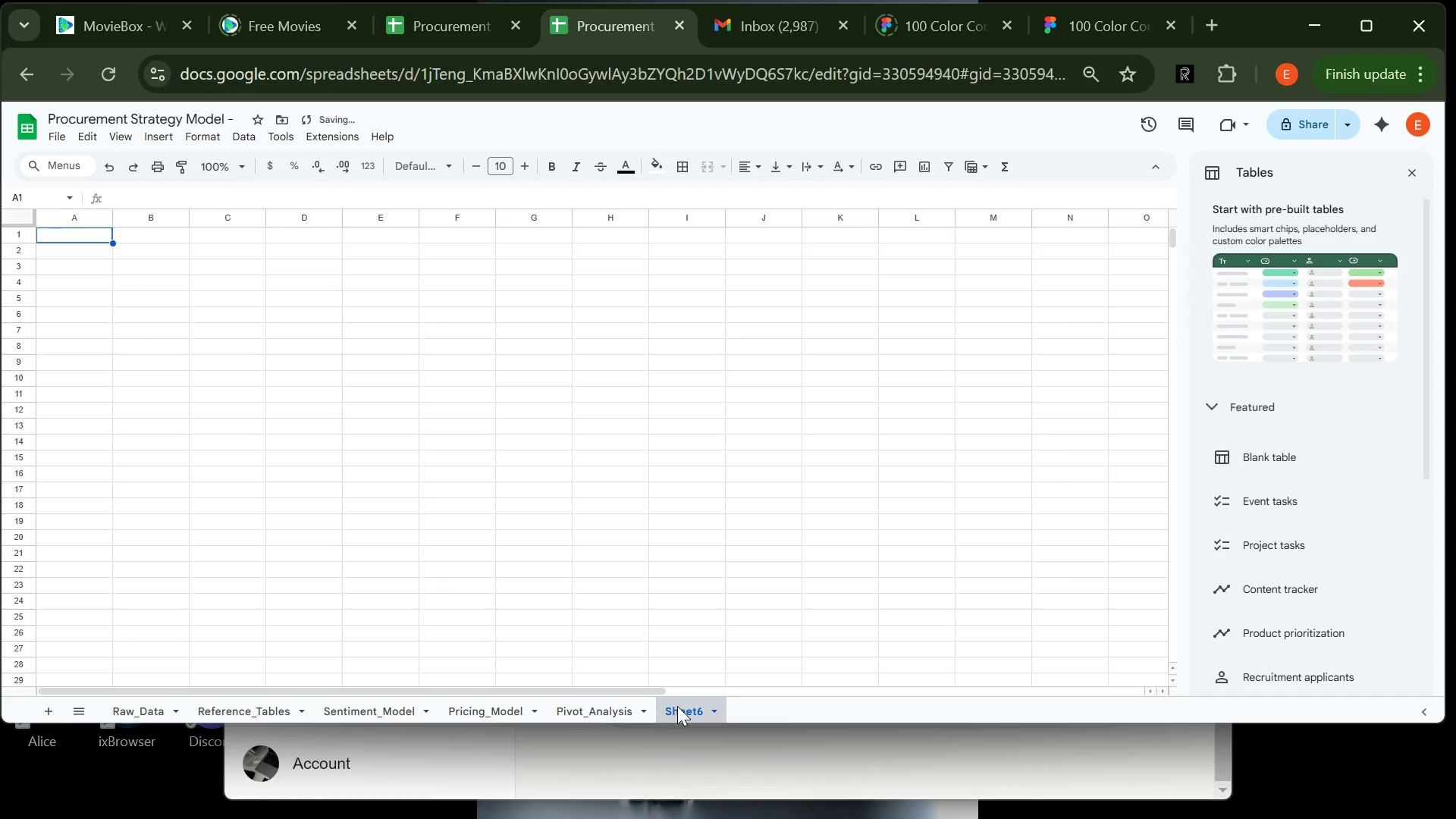 
double_click([677, 706])
 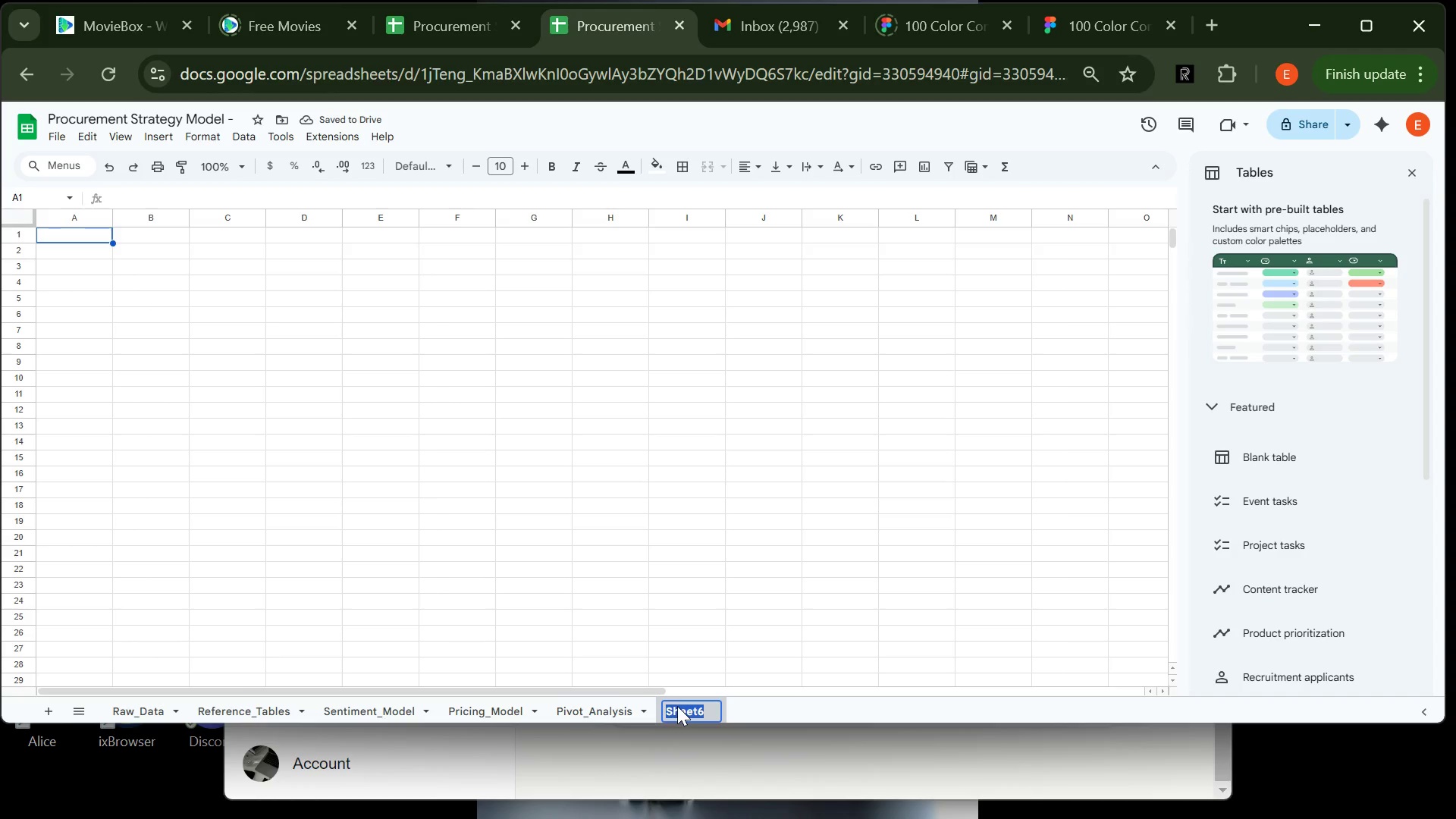 
type(Dashboard)
 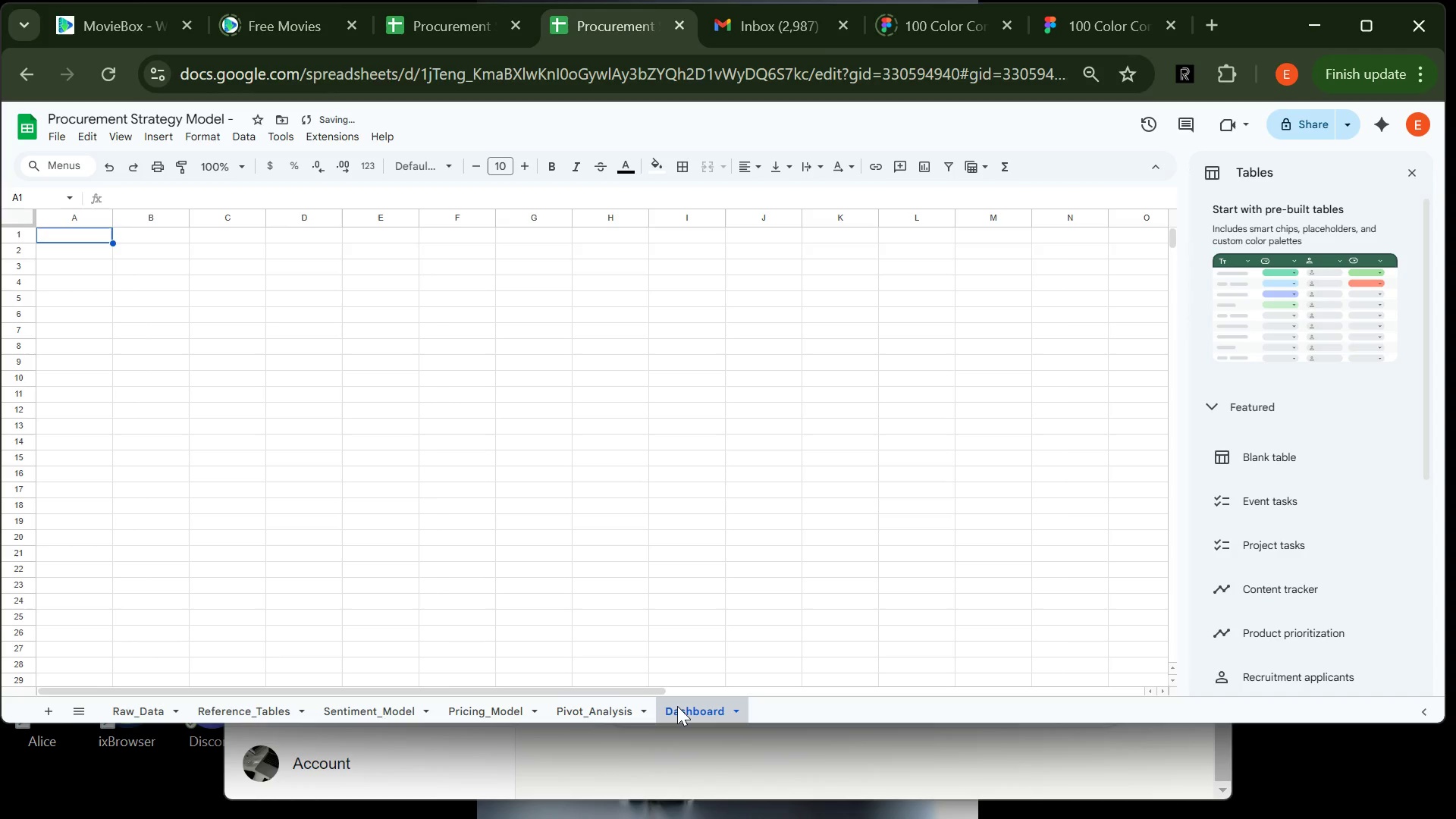 
key(Enter)
 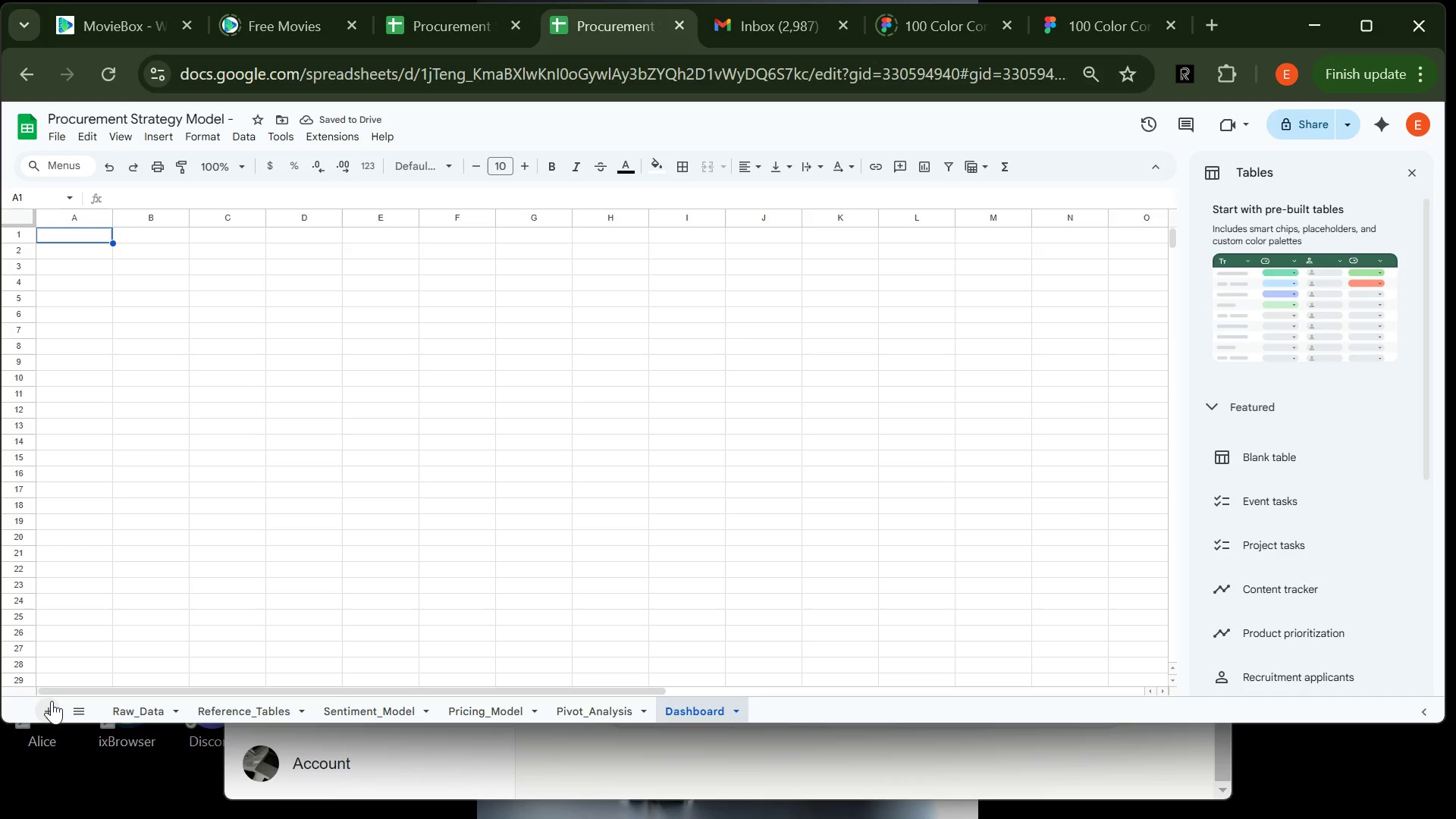 
left_click([47, 712])
 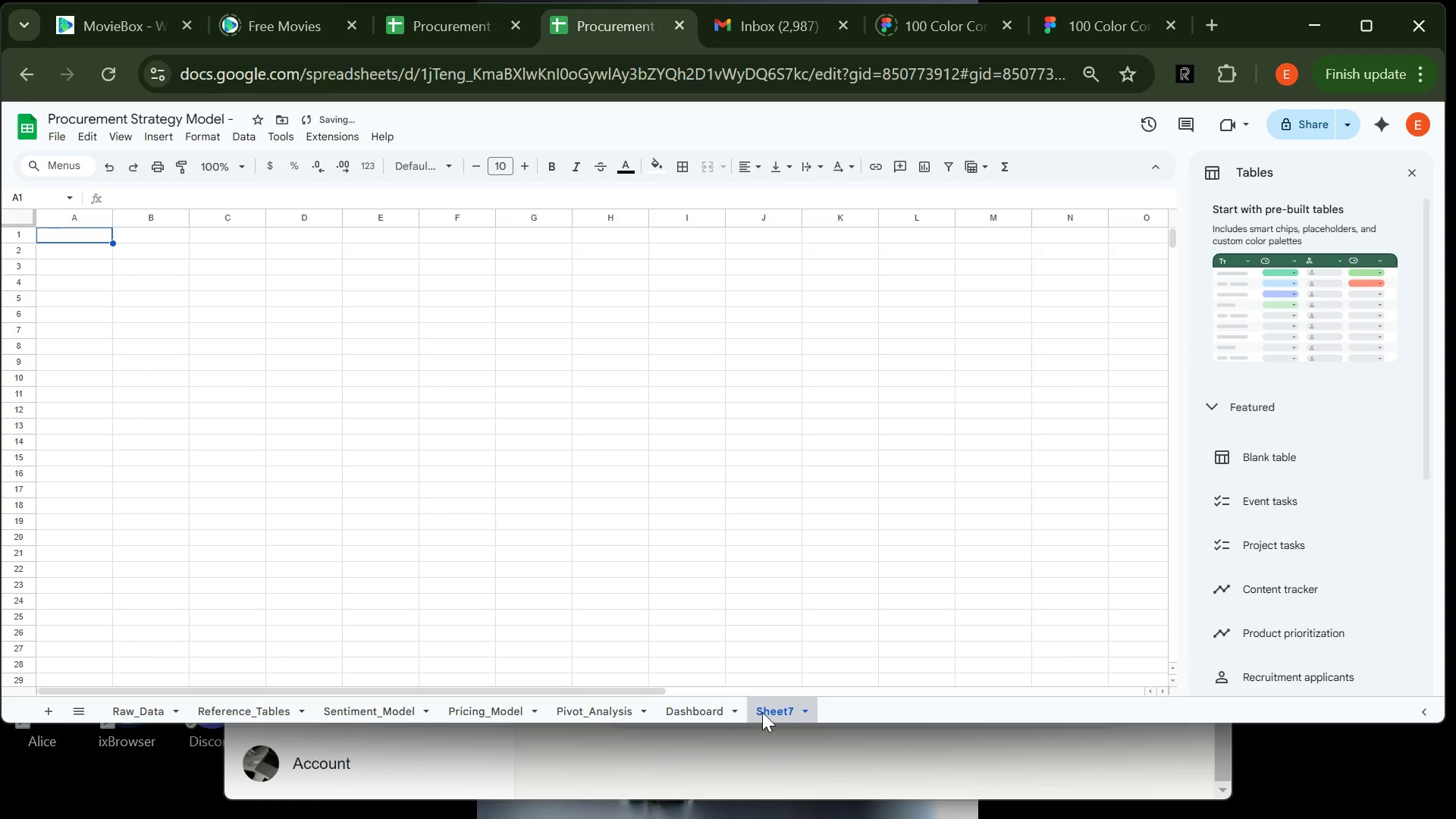 
double_click([762, 712])
 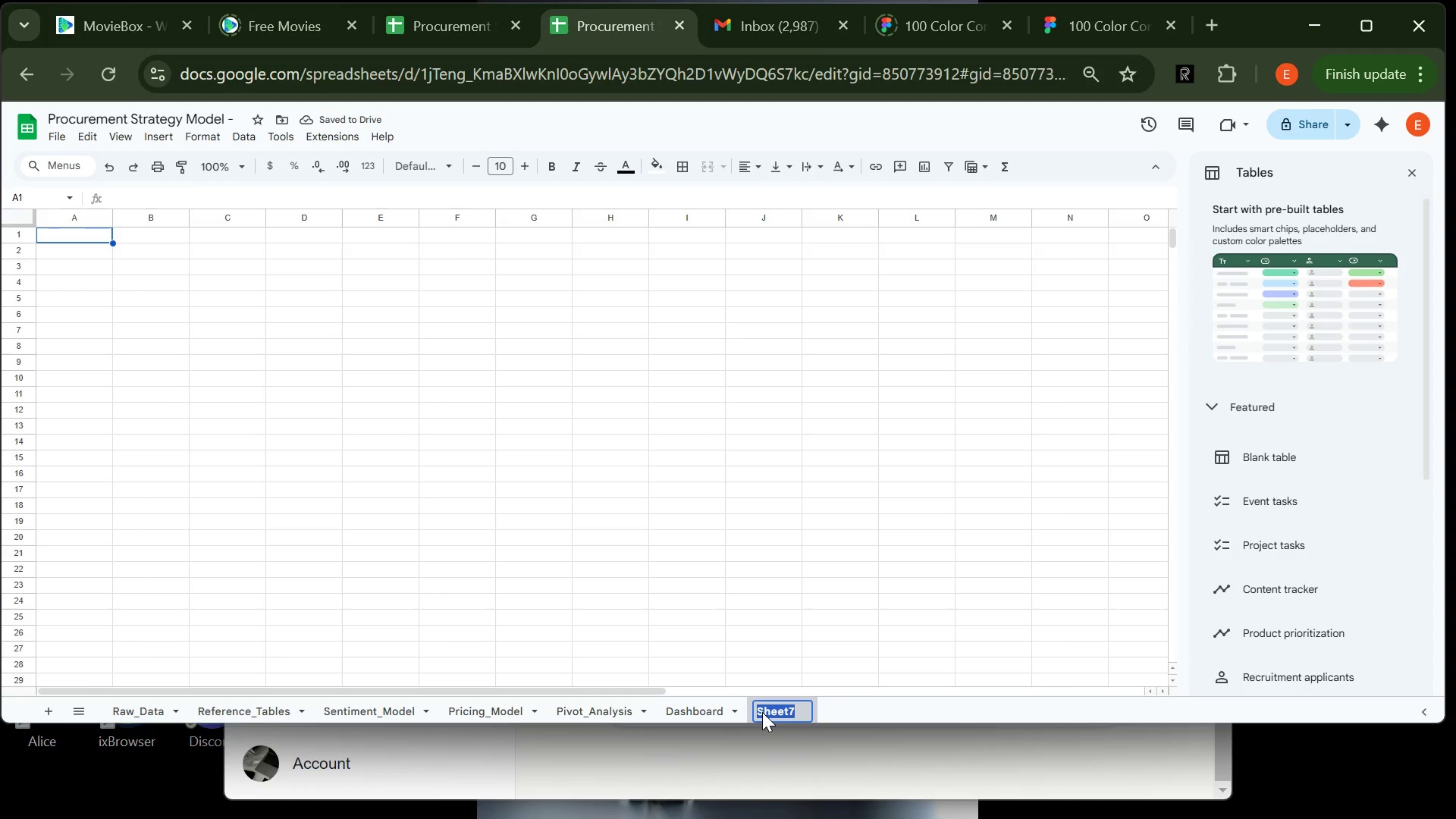 
type(Instructions)
 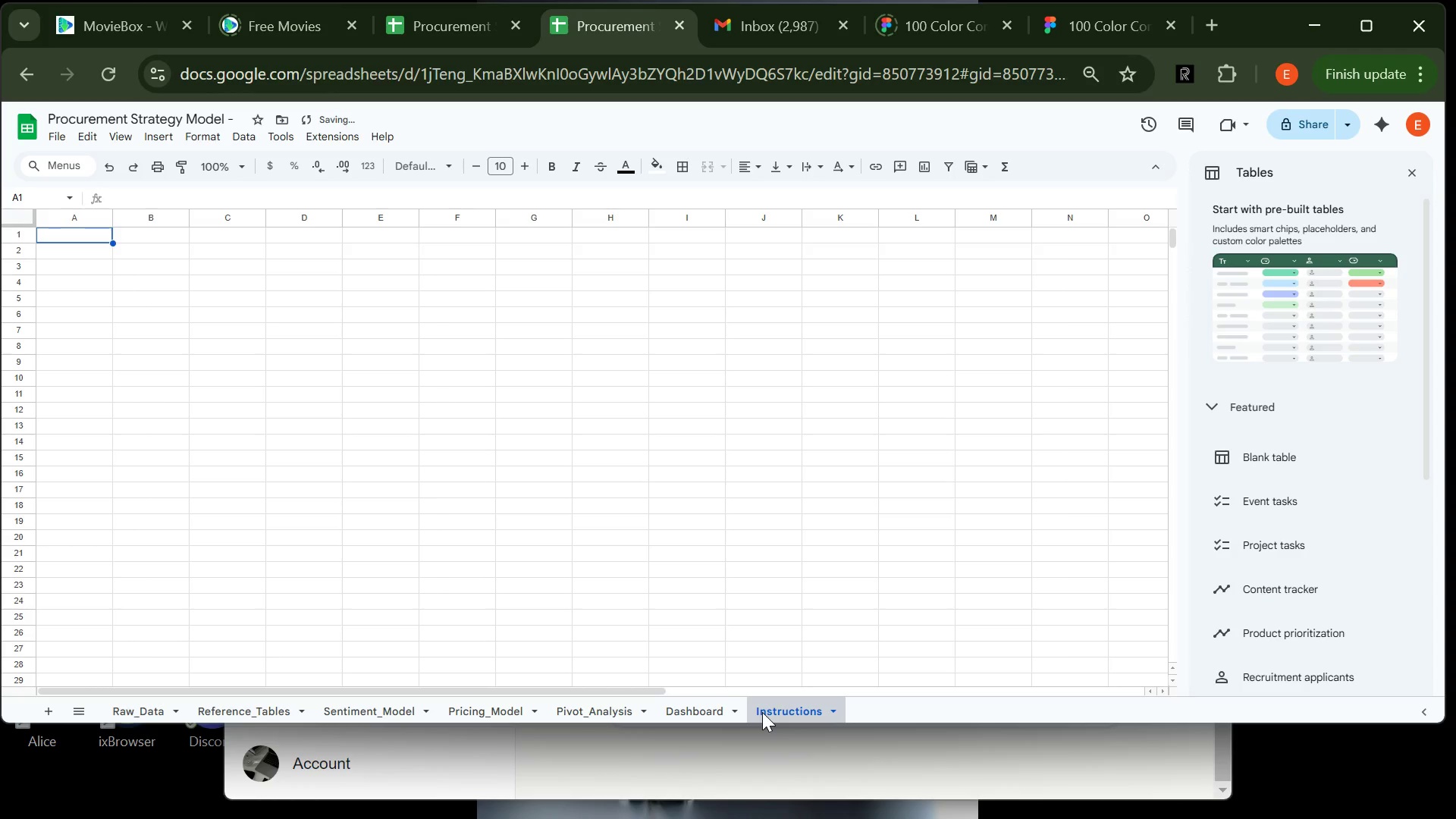 
key(Enter)
 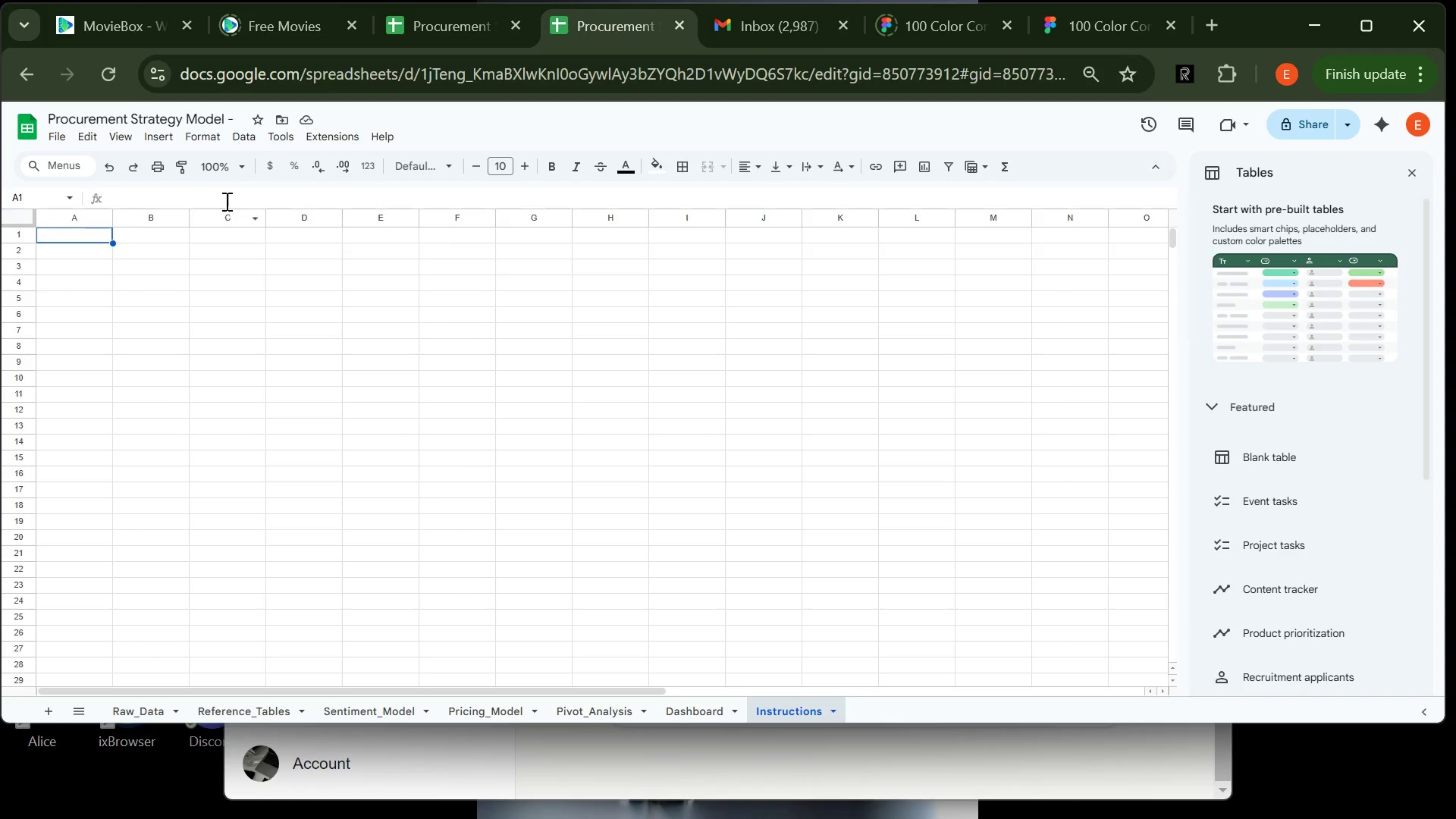 
wait(7.61)
 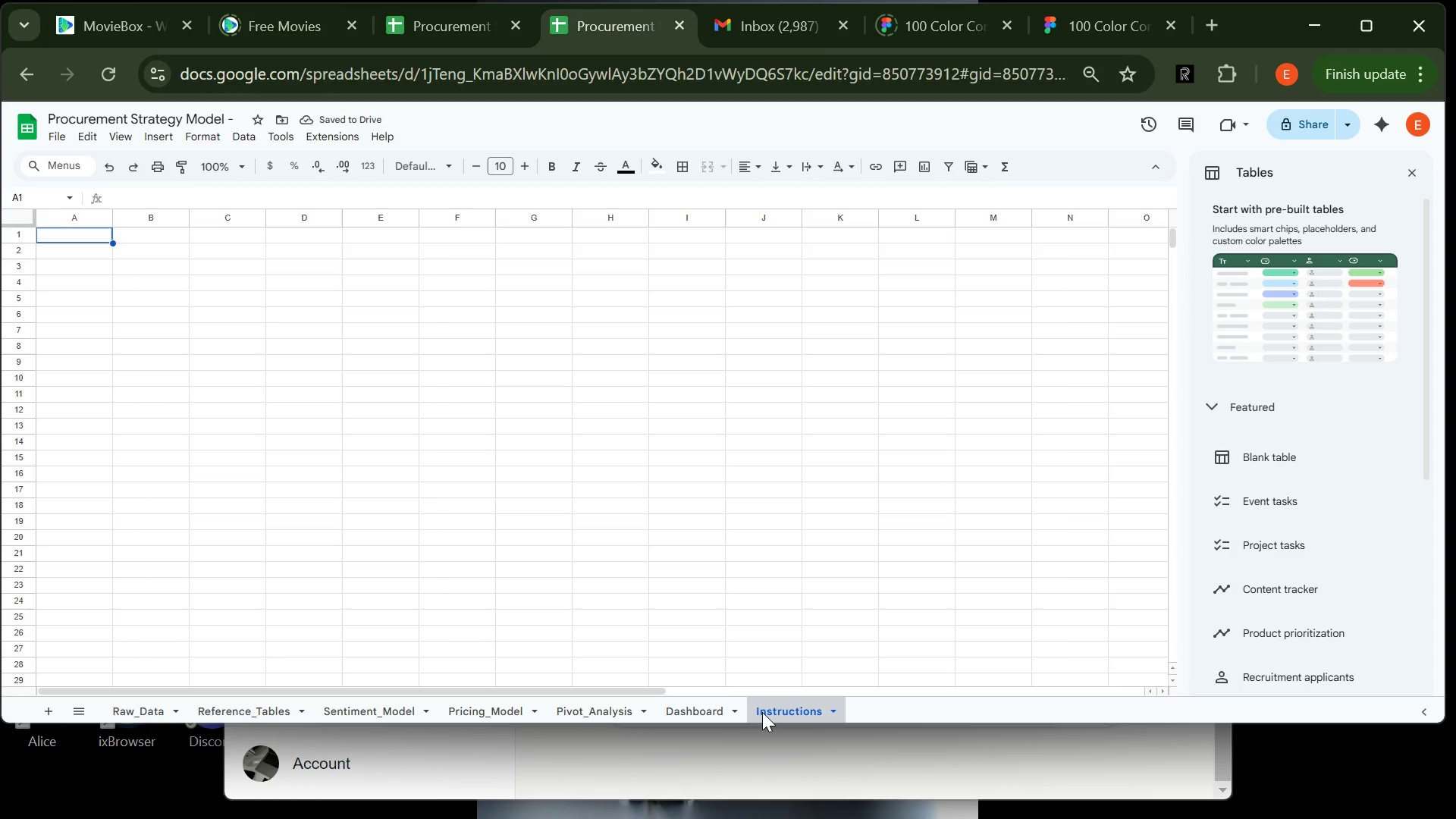 
left_click([146, 112])
 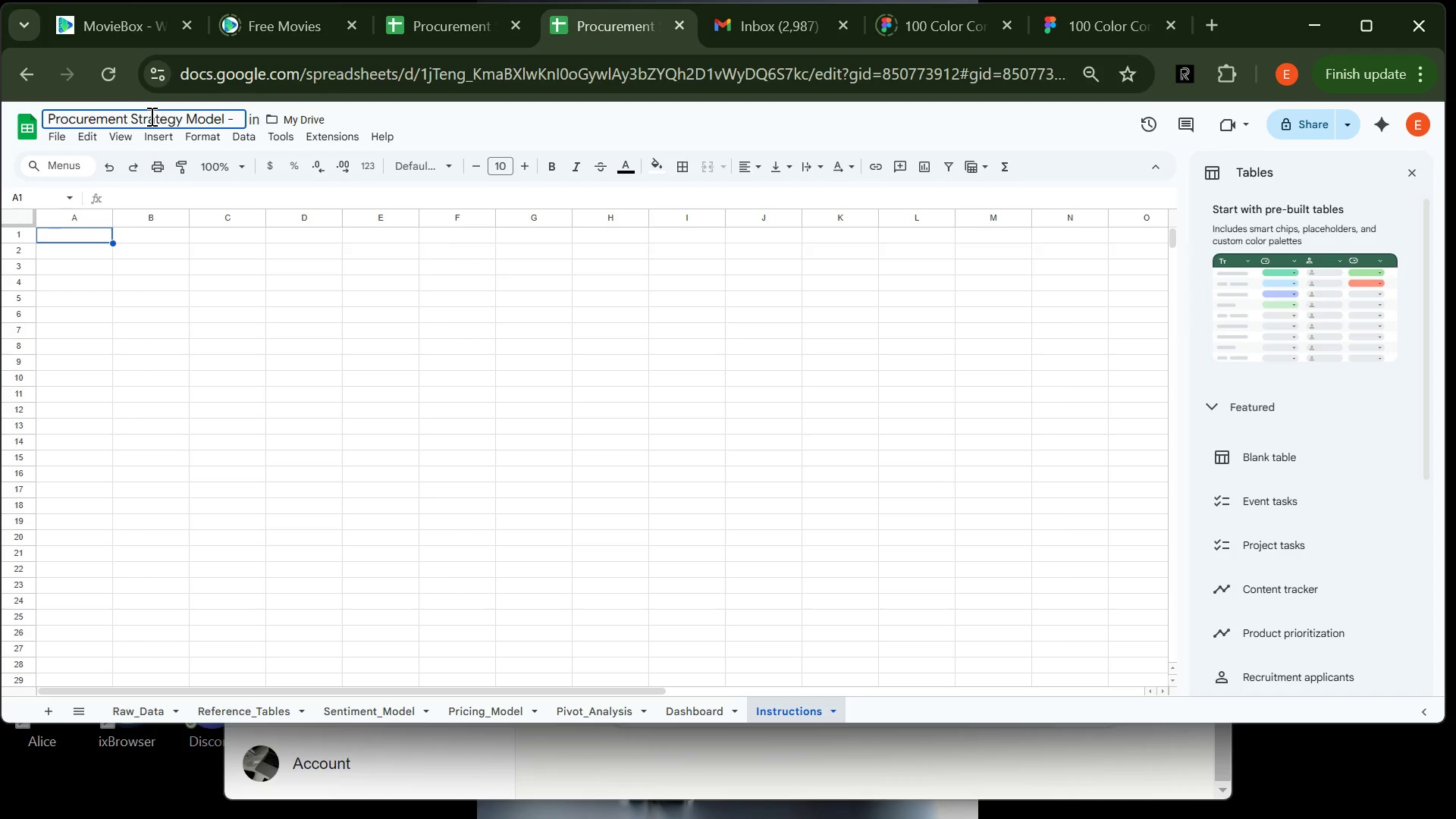 
key(Control+A)
 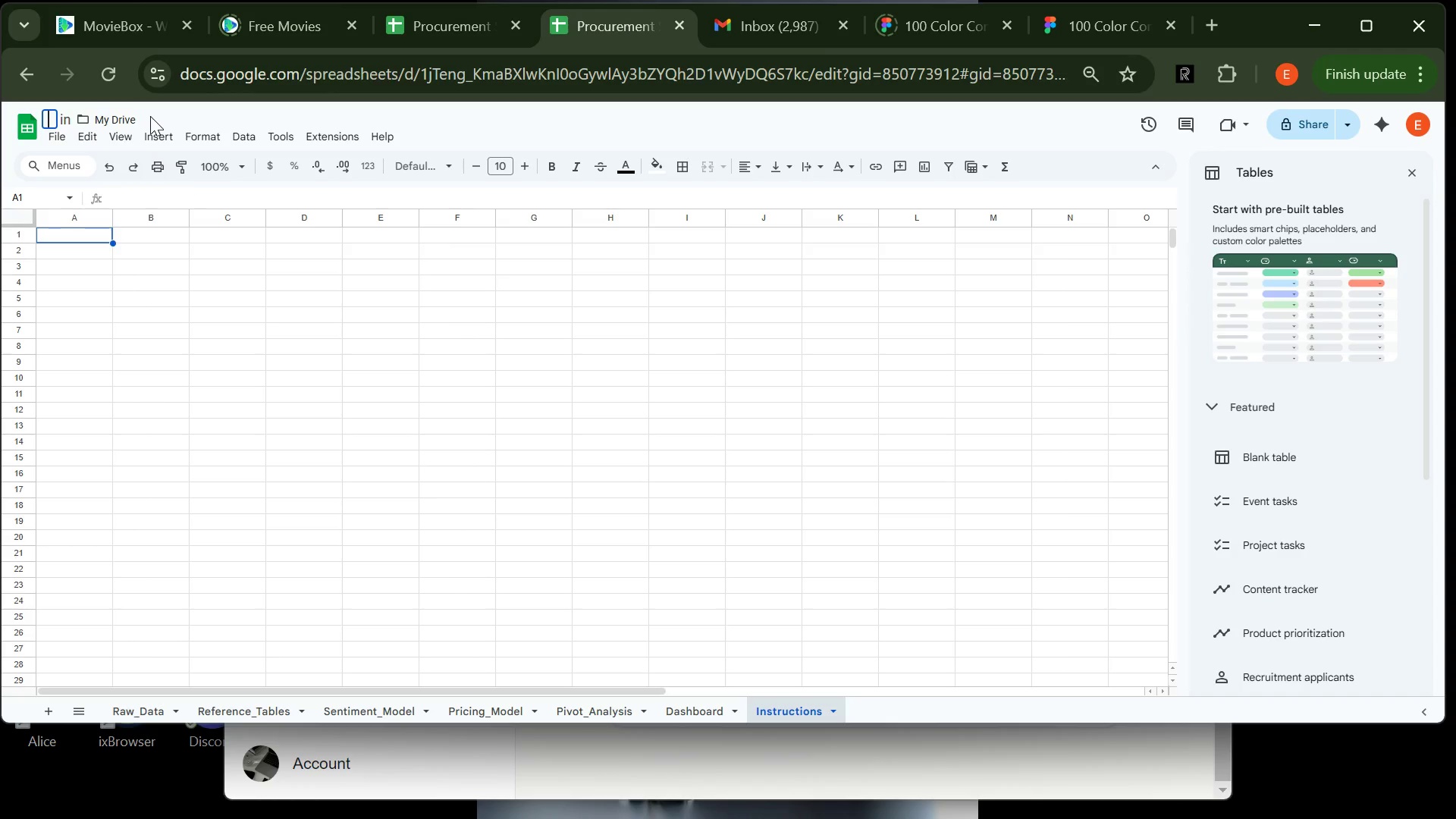 
key(Backspace)
 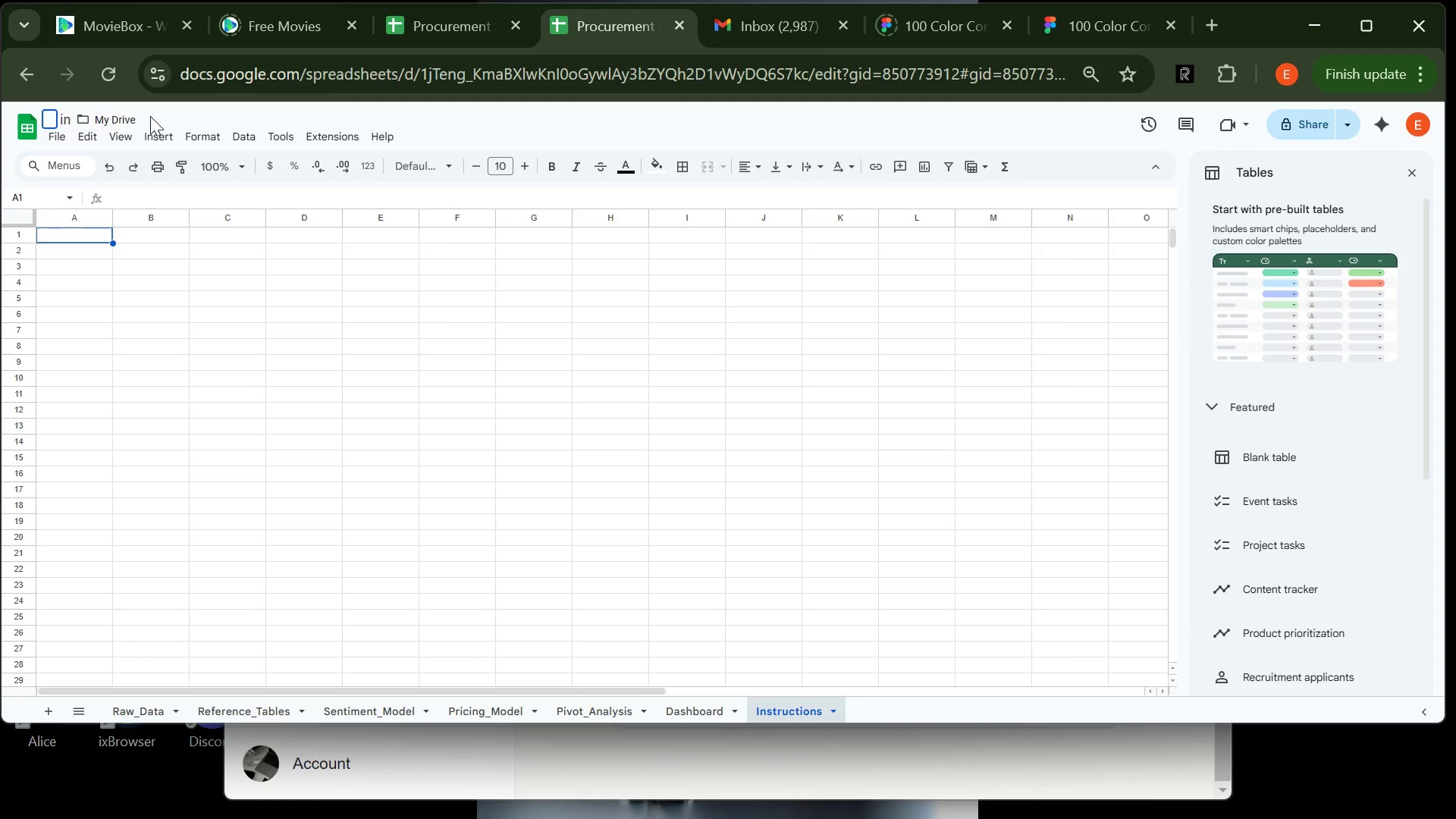 
type(MO)
key(Backspace)
type(ontessori Expansion Re)
key(Backspace)
key(Backspace)
type(Feea)
key(Backspace)
key(Backspace)
type(asiility )
key(Backspace)
key(Backspace)
key(Backspace)
key(Backspace)
key(Backspace)
key(Backspace)
type(bility & Parent Sentiment Dashboard)
 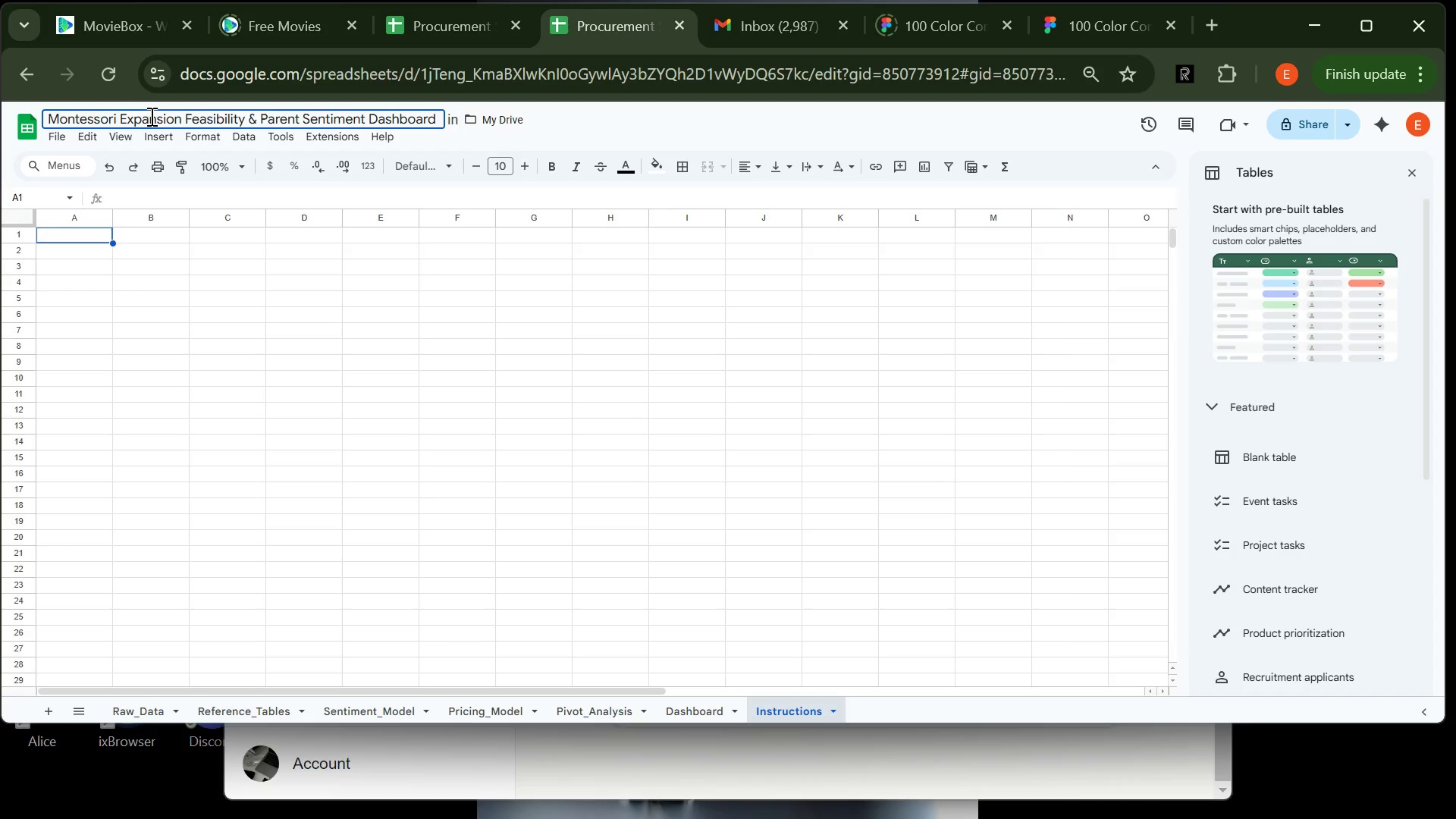 
key(Enter)
 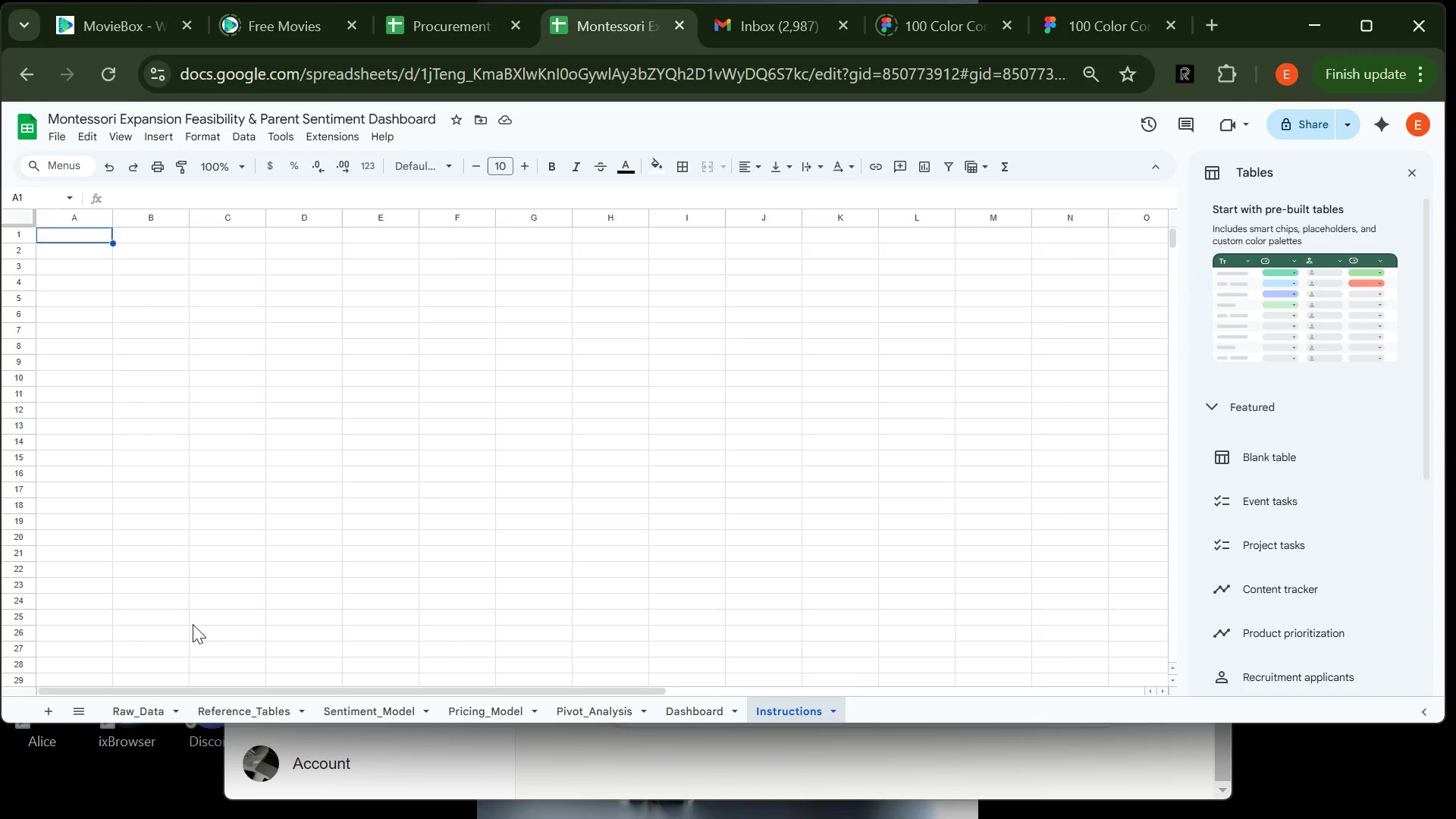 
wait(5.17)
 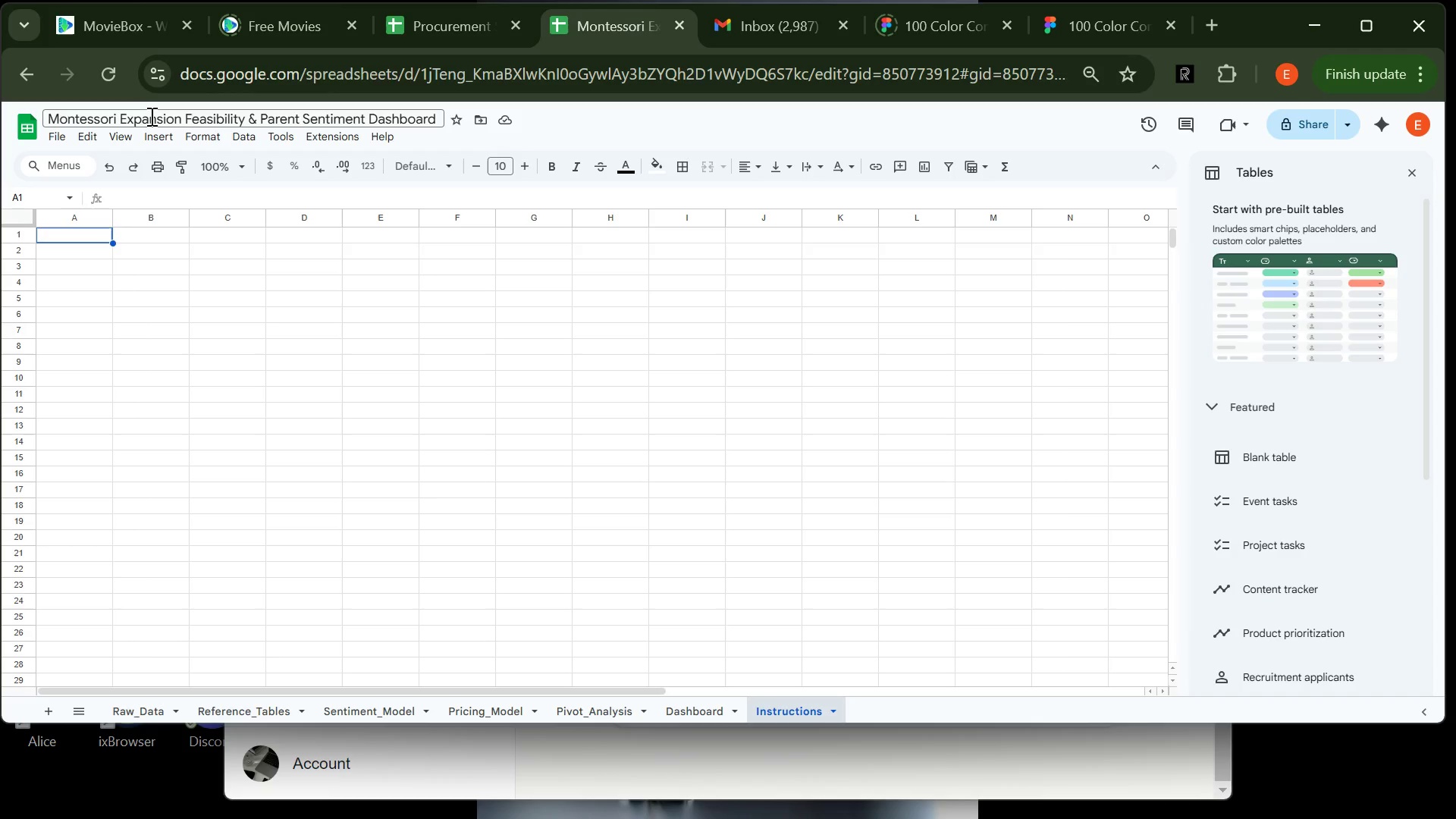 
left_click([146, 716])
 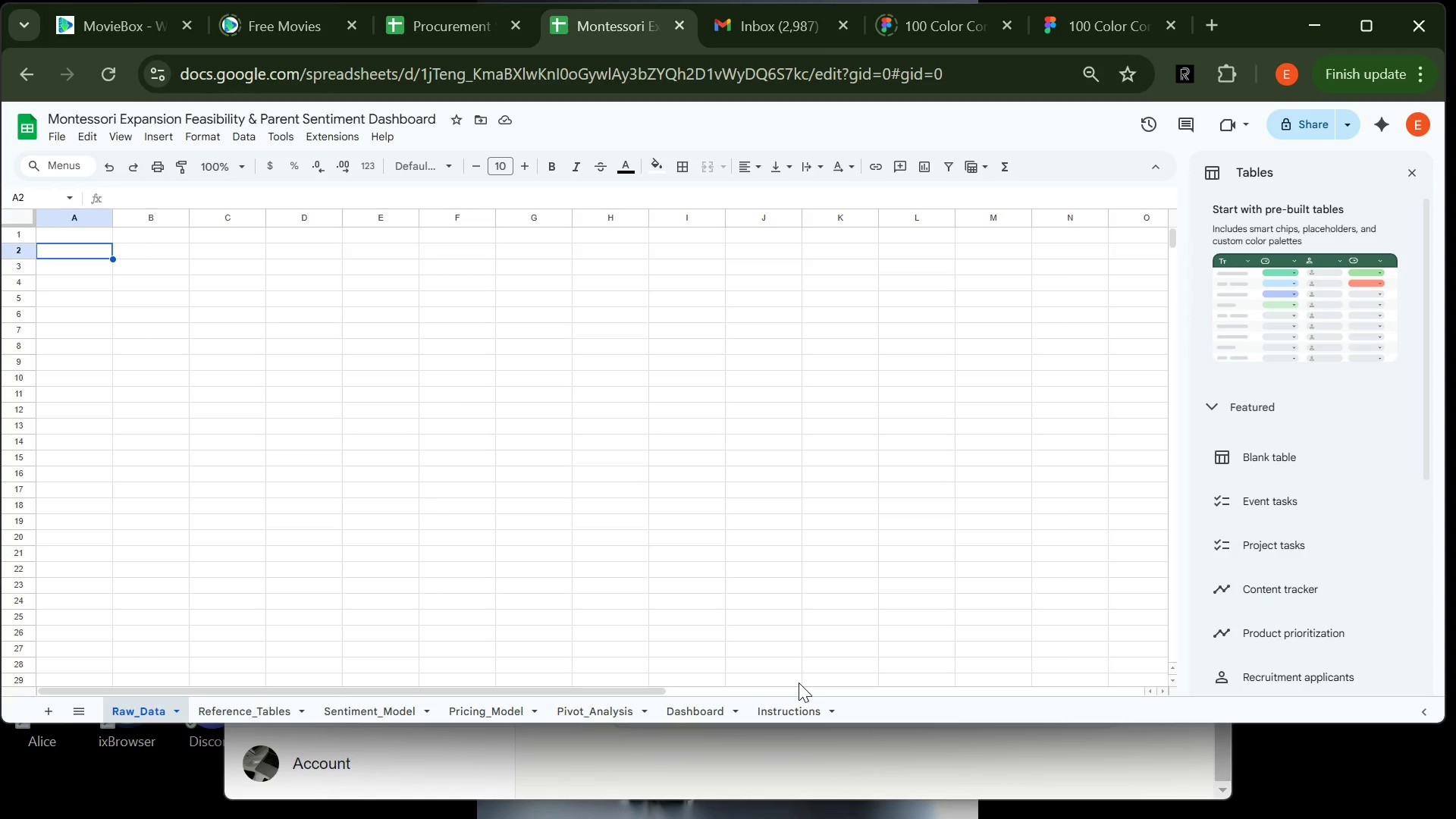 
wait(17.83)
 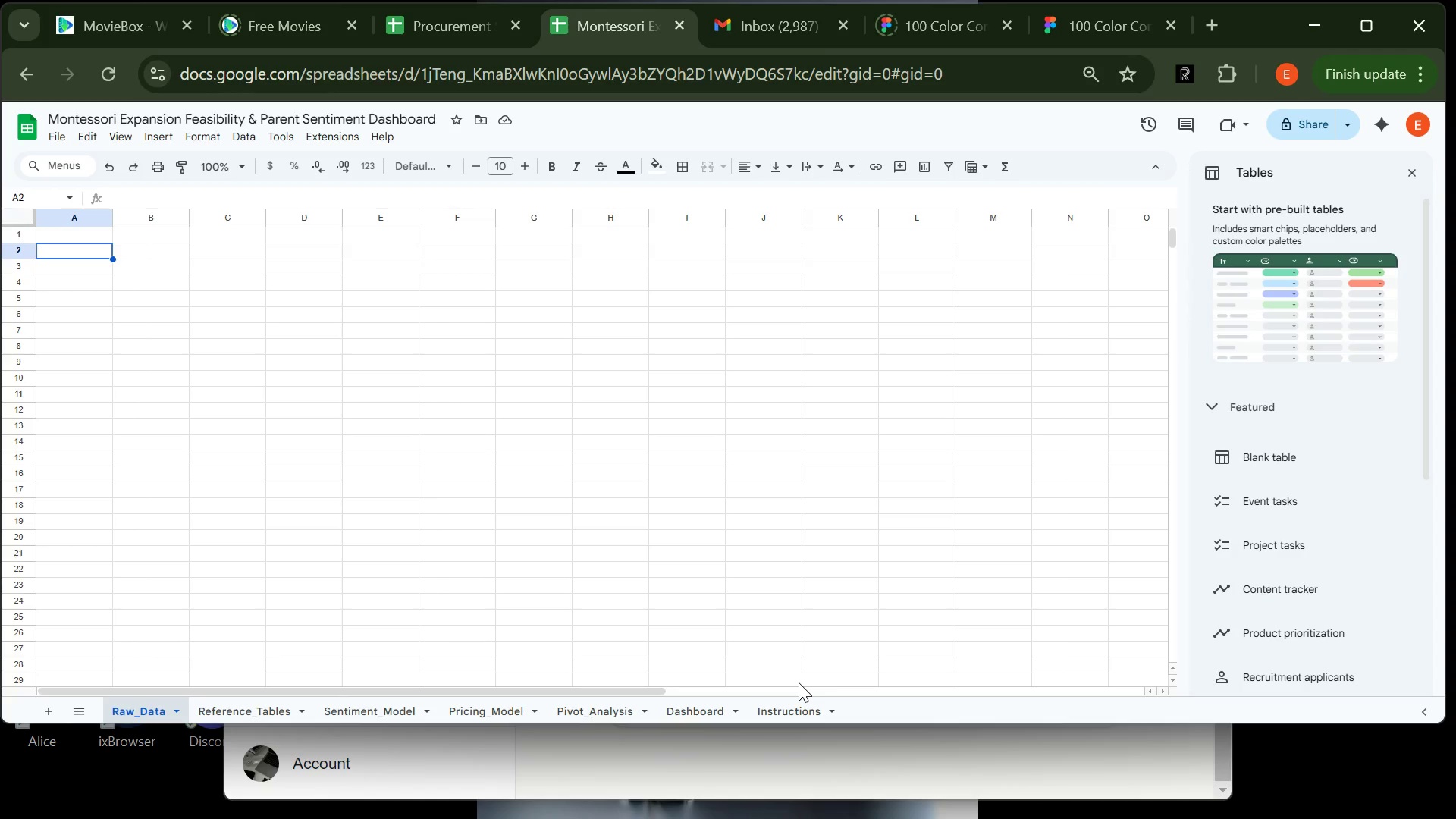 
left_click([155, 714])
 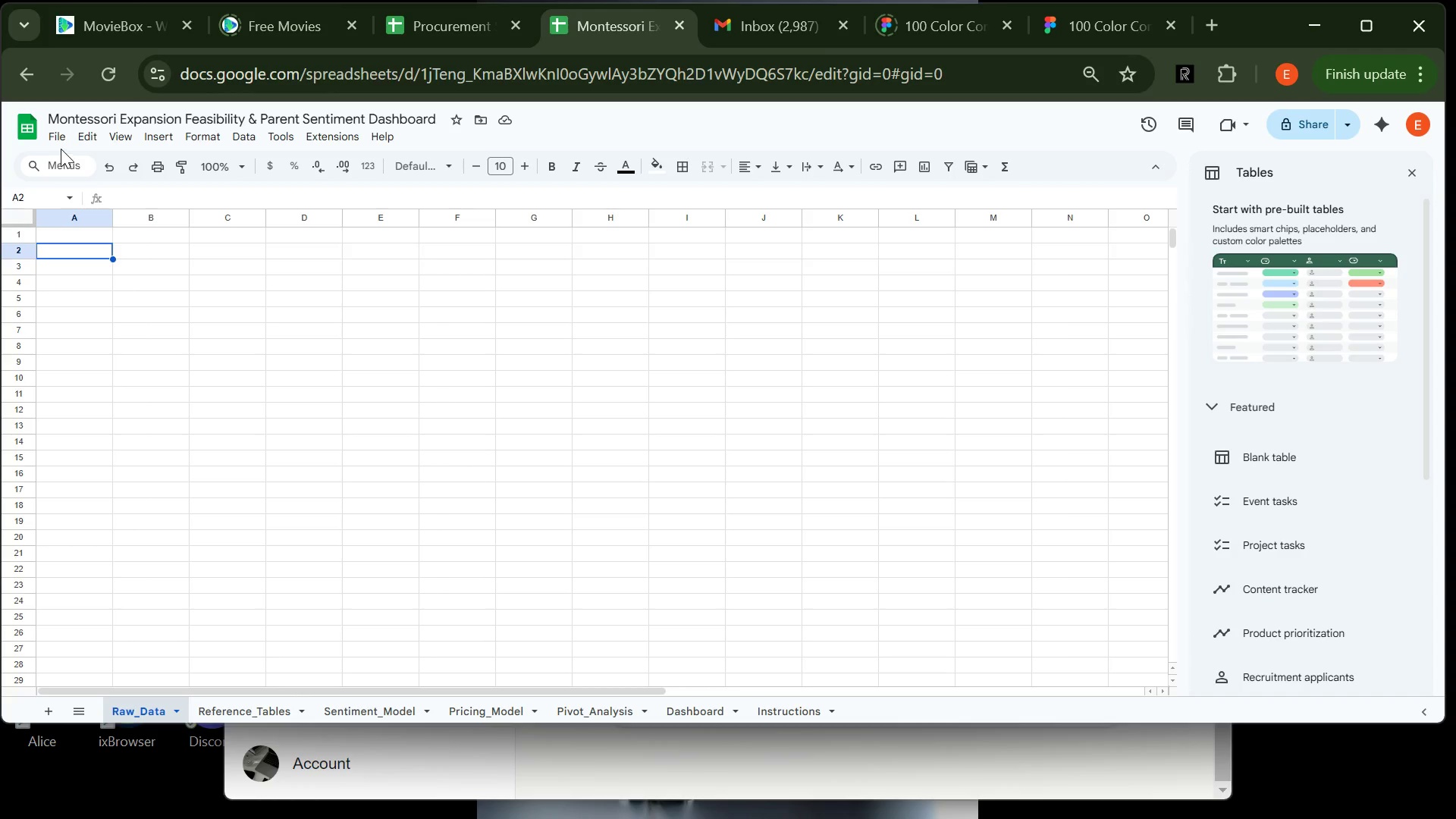 
left_click([54, 141])
 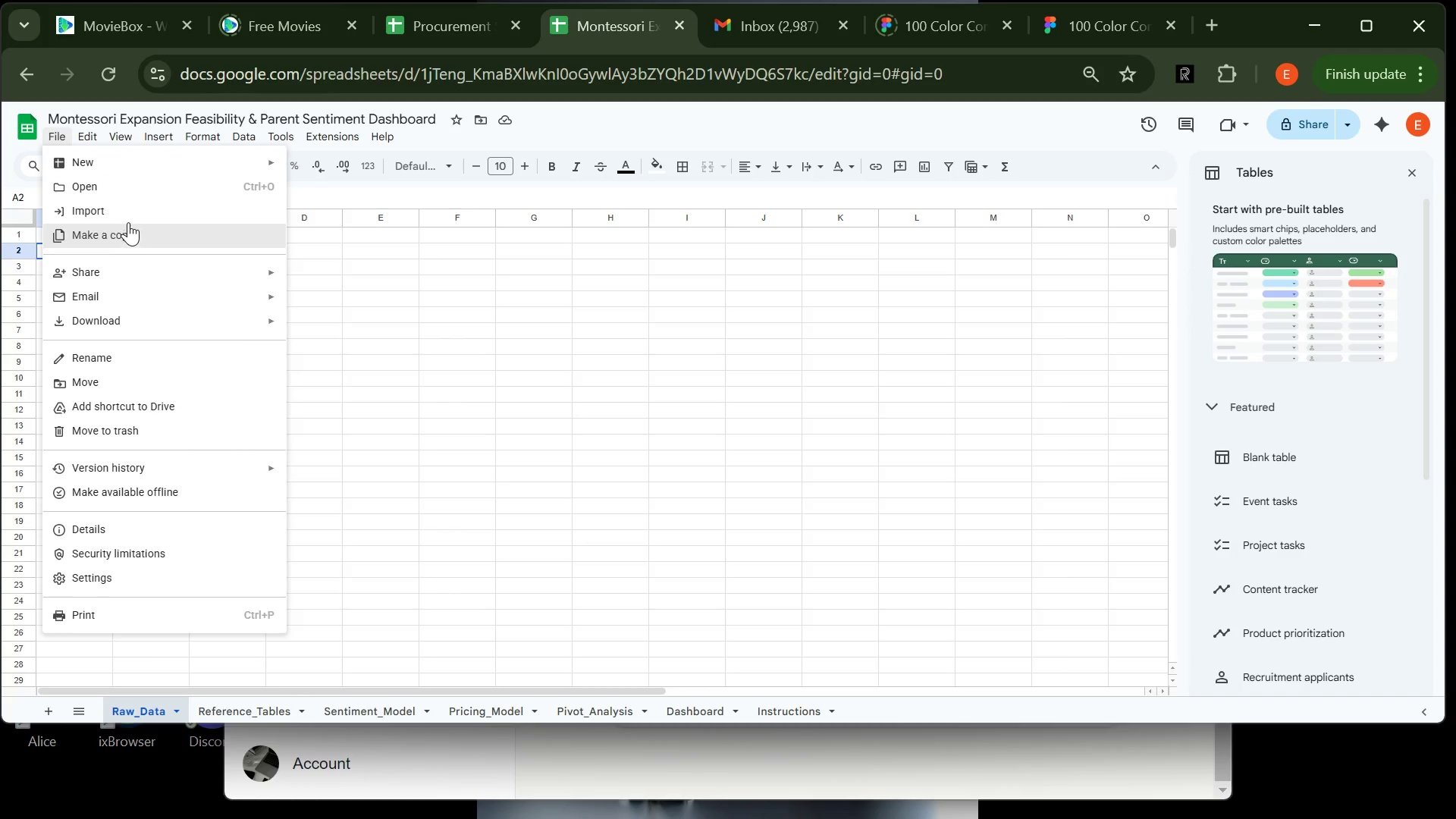 
left_click([126, 217])
 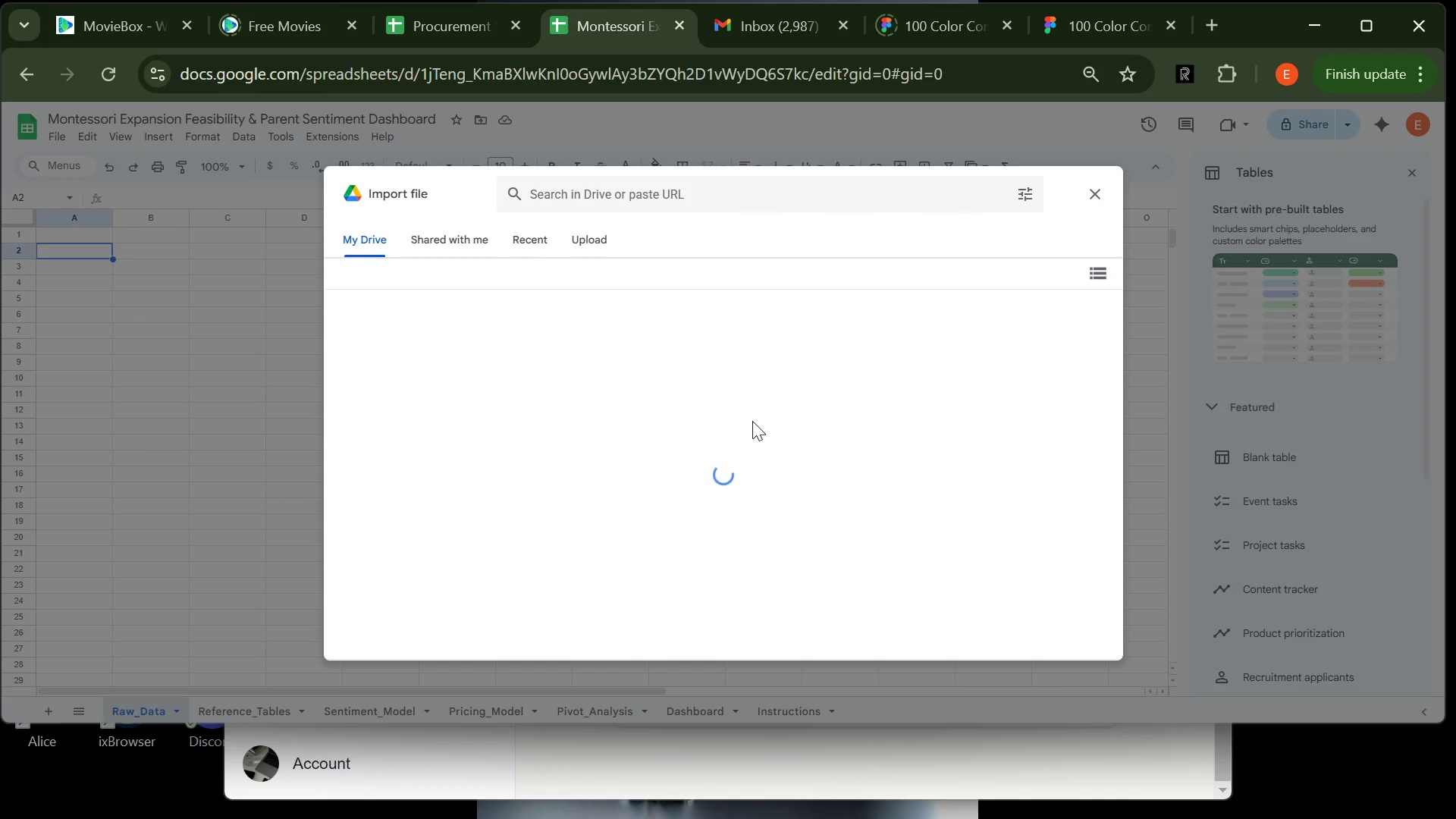 
wait(5.81)
 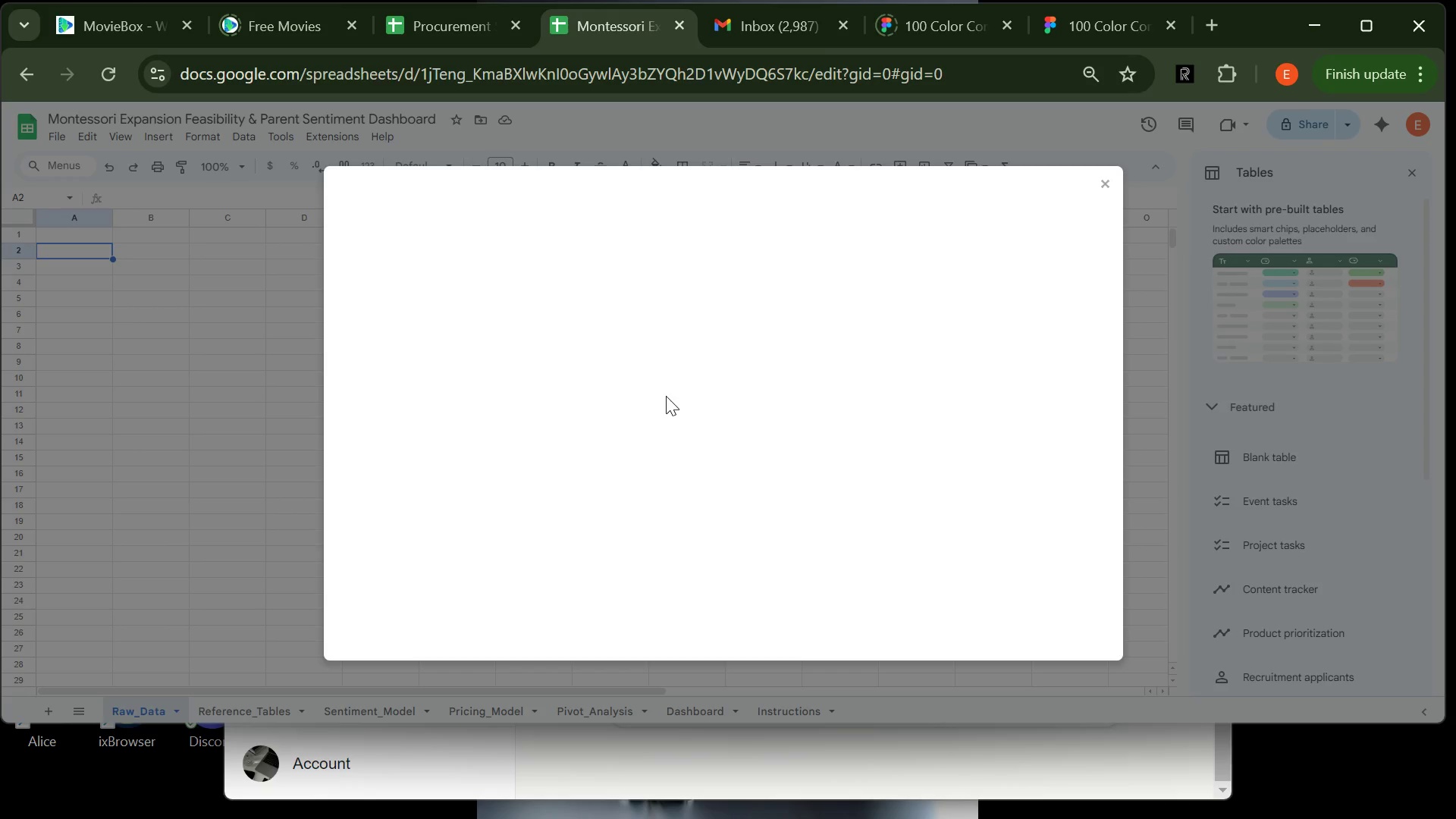 
left_click([590, 236])
 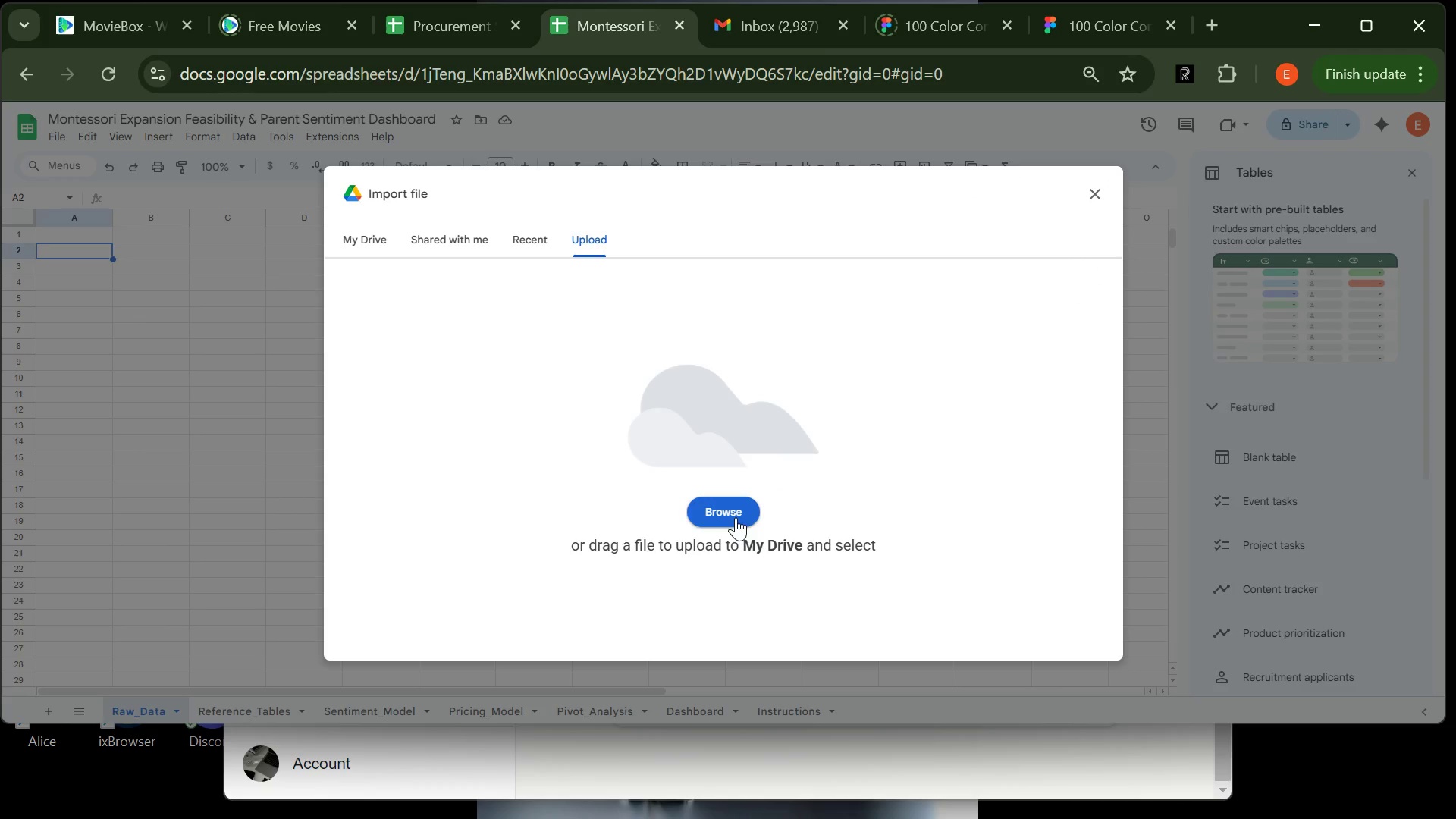 
left_click([736, 520])
 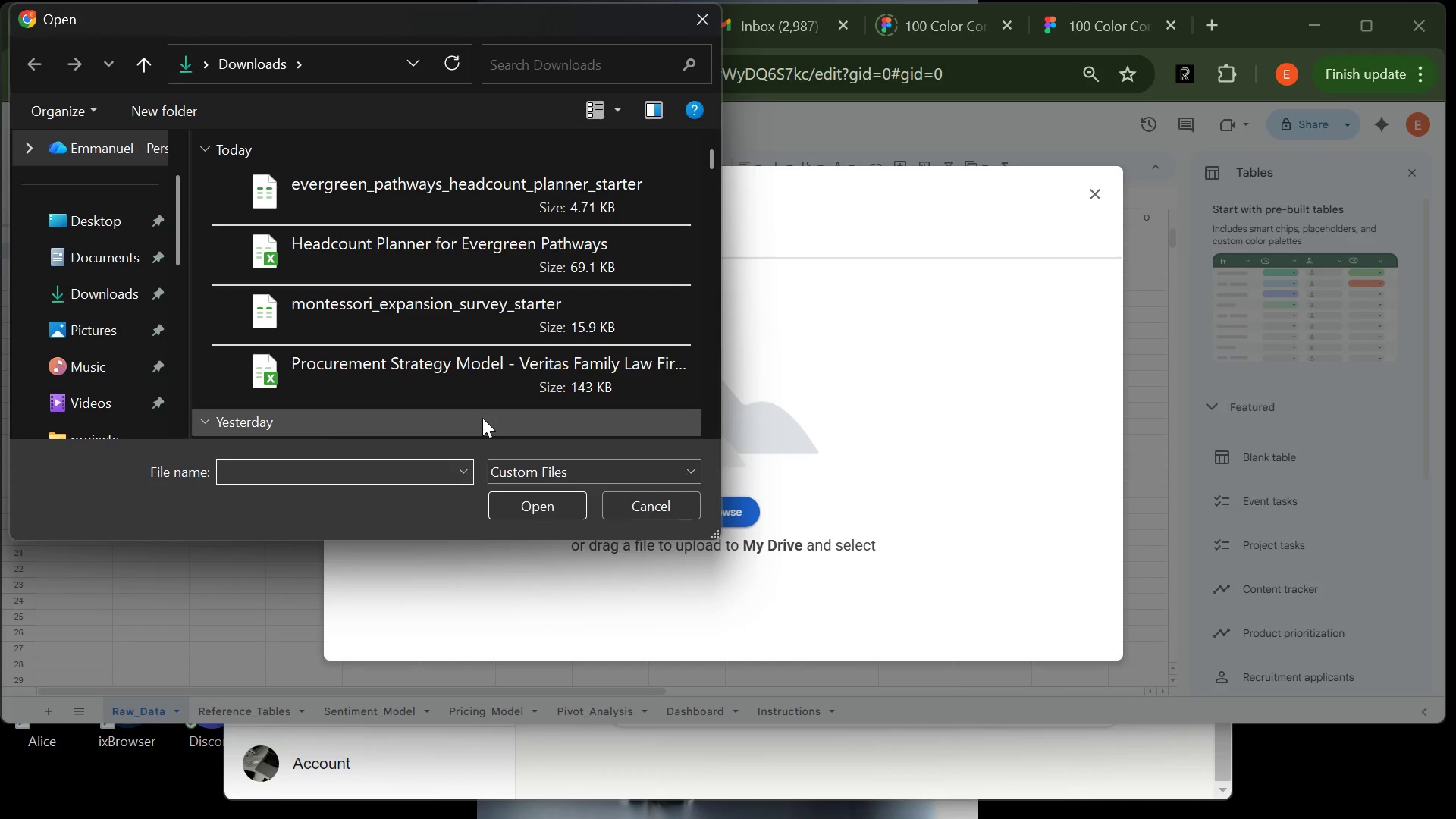 
wait(11.44)
 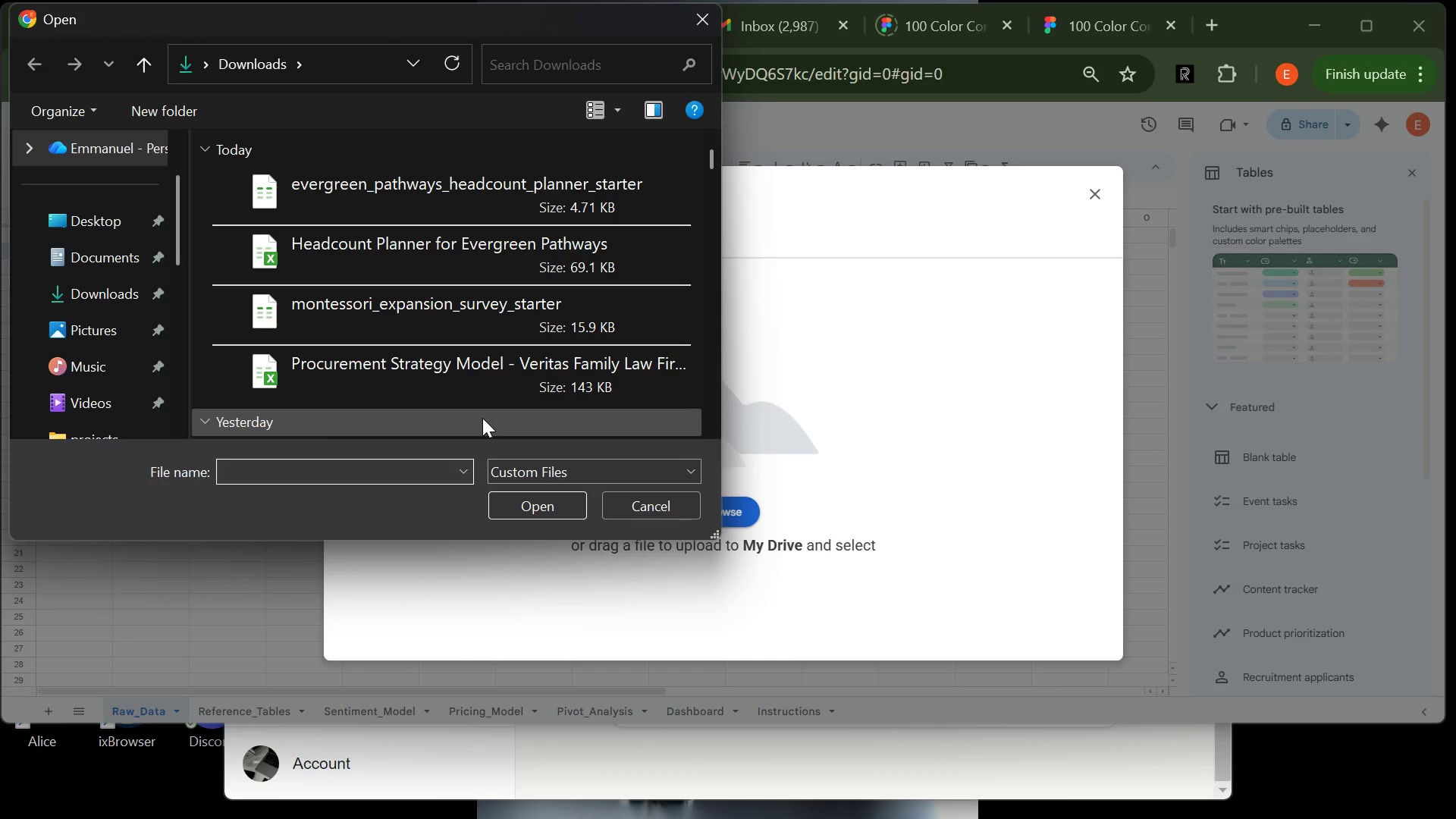 
left_click([406, 328])
 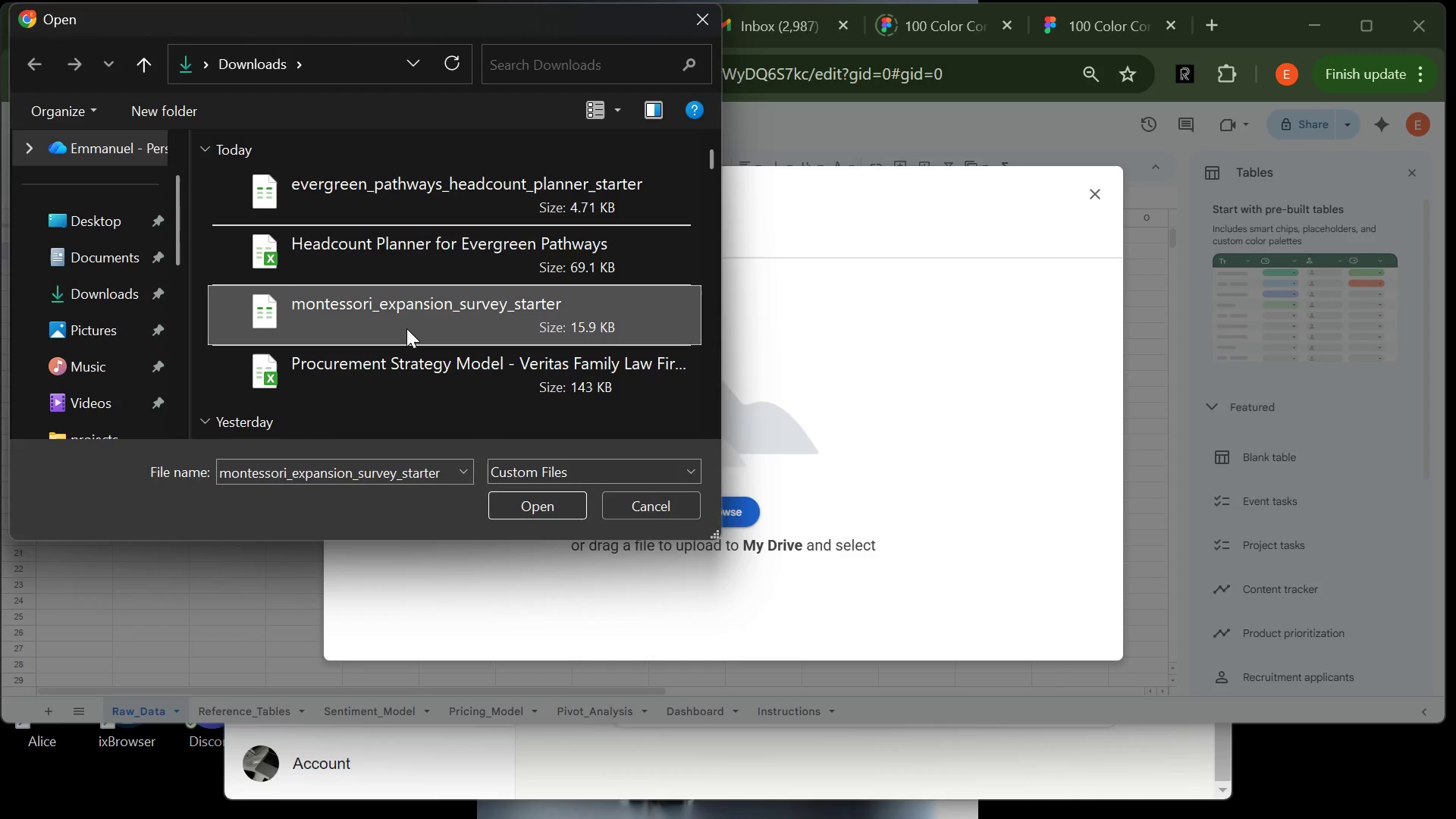 
key(Enter)
 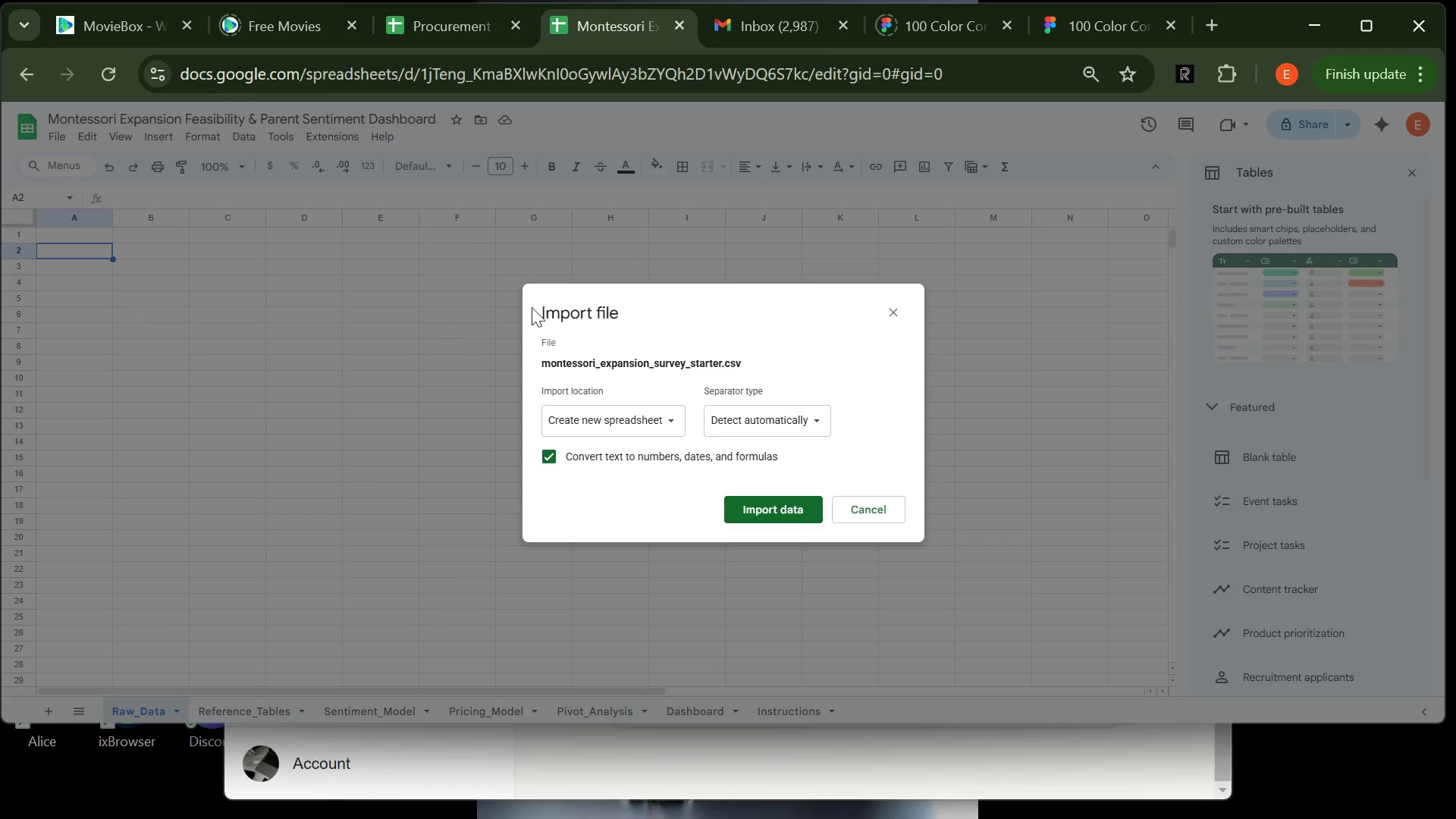 
wait(5.24)
 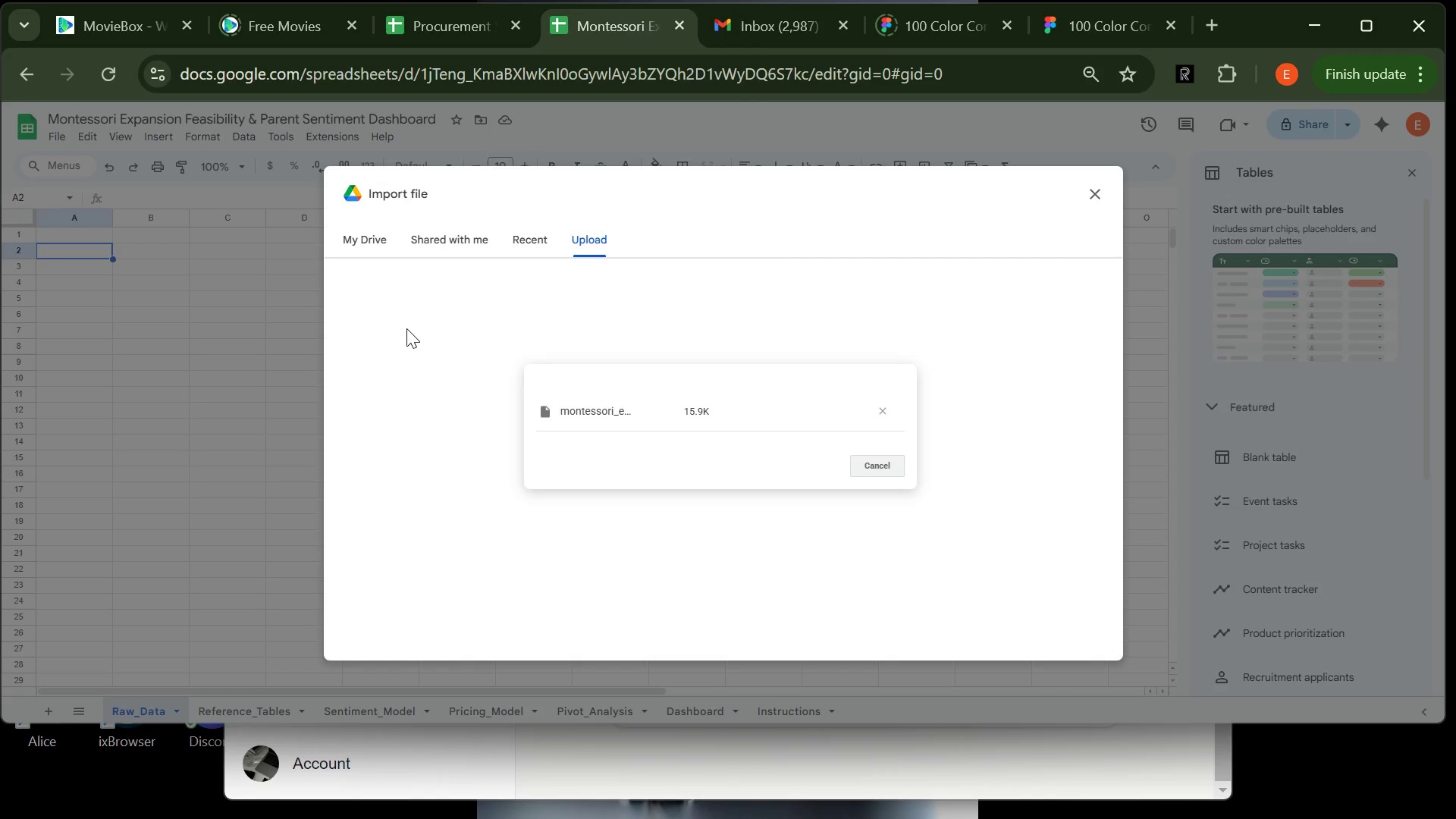 
left_click([651, 418])
 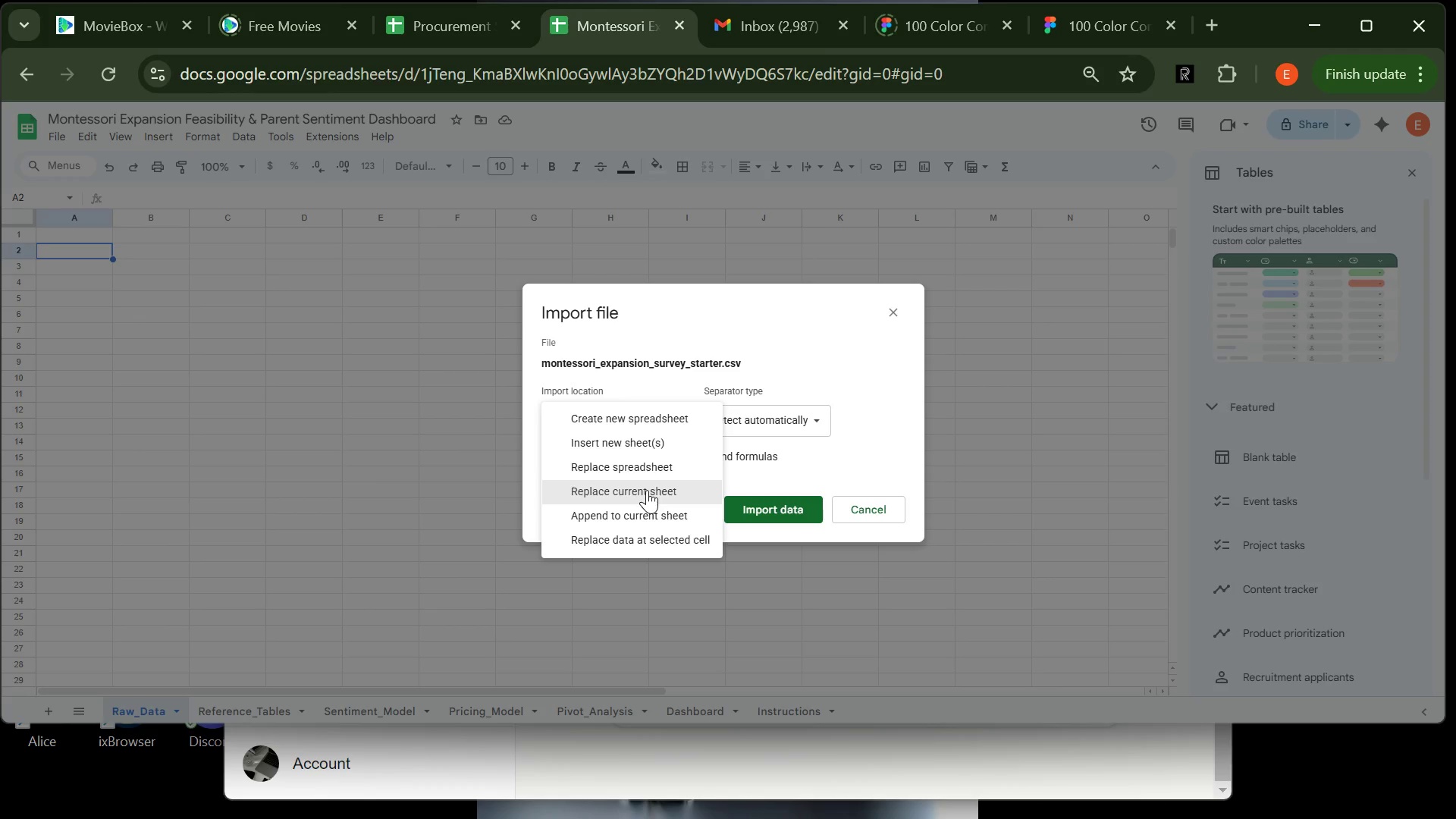 
left_click([647, 490])
 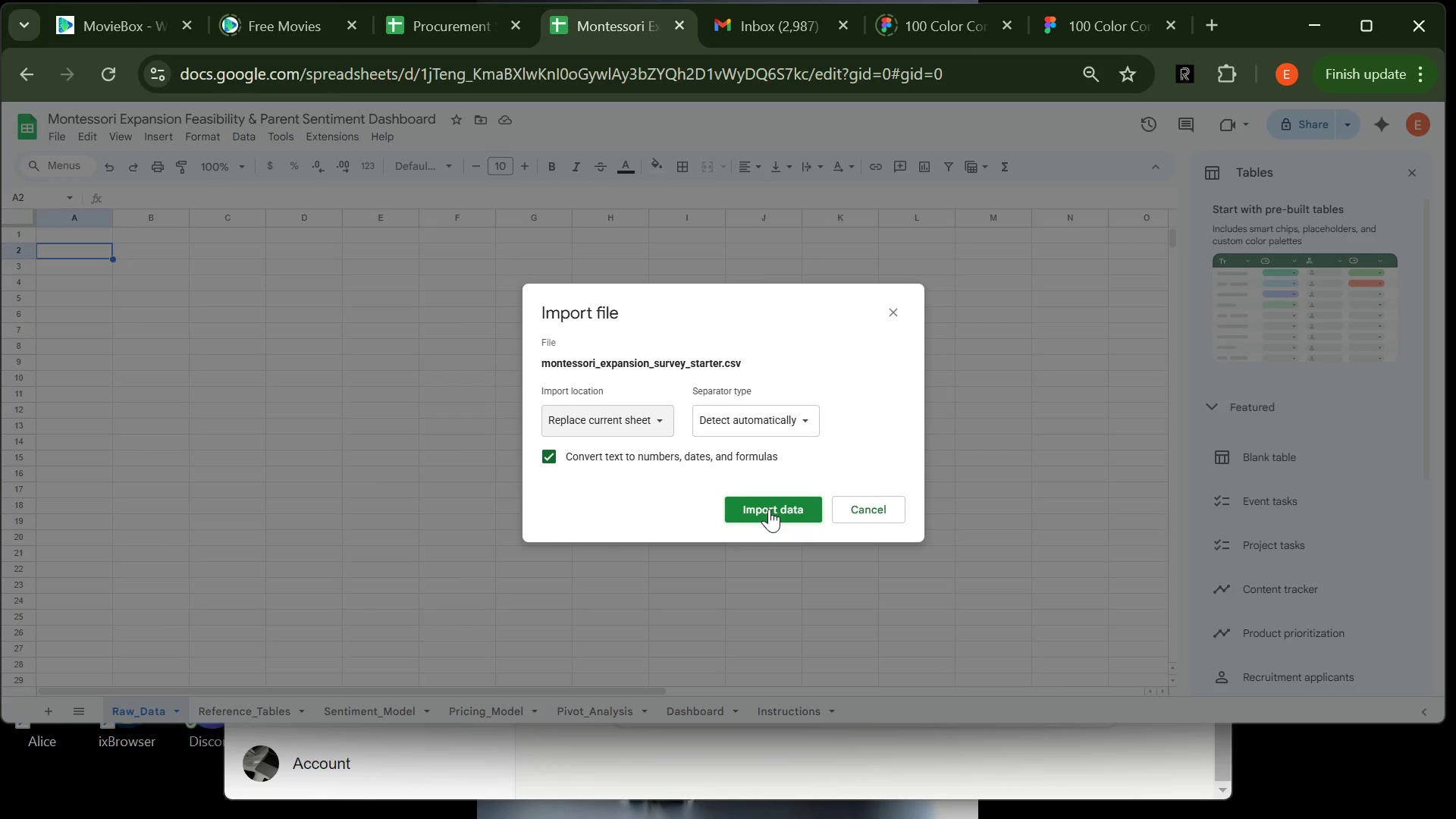 
wait(35.77)
 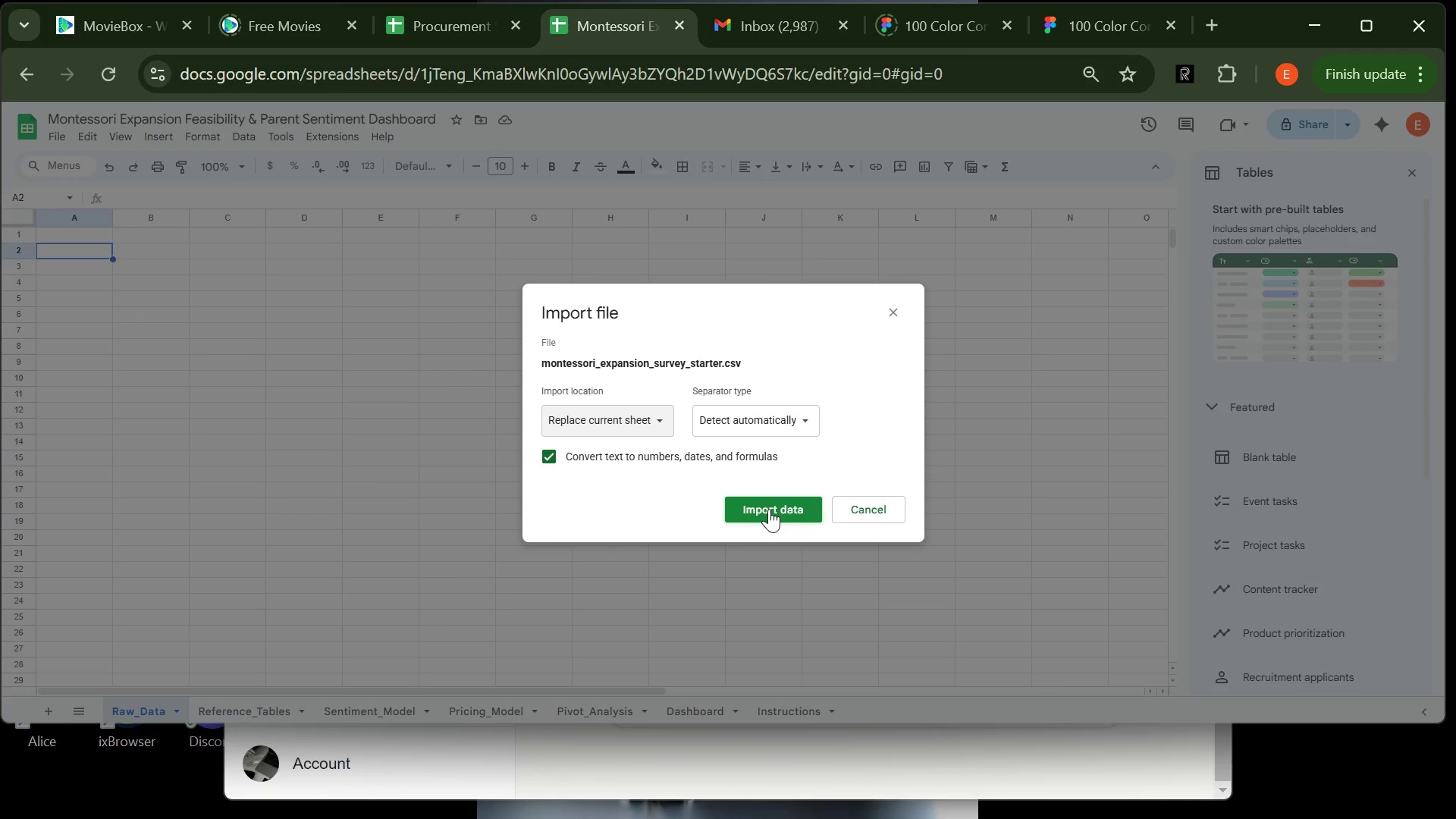 
left_click([769, 509])
 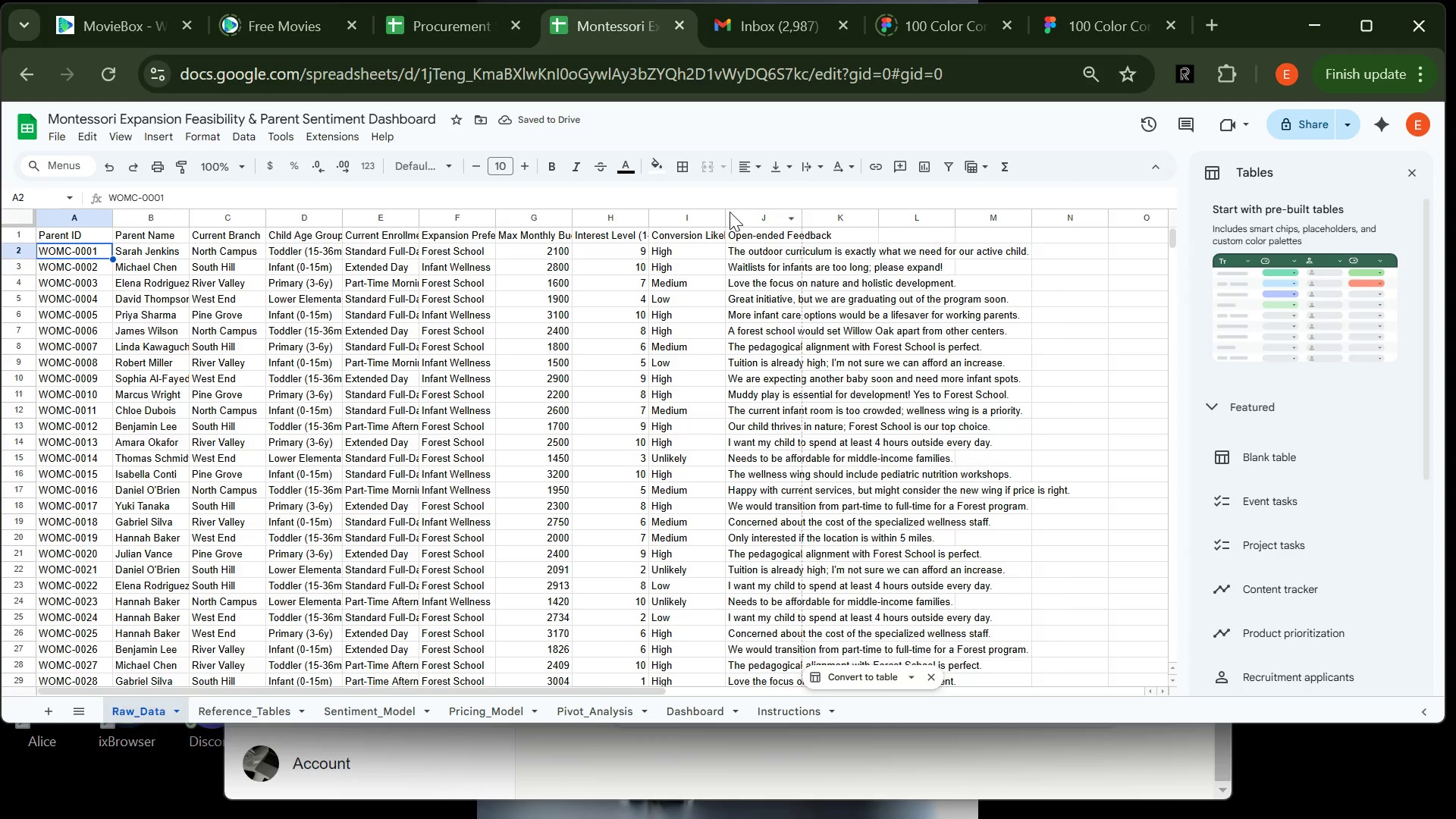 
wait(5.33)
 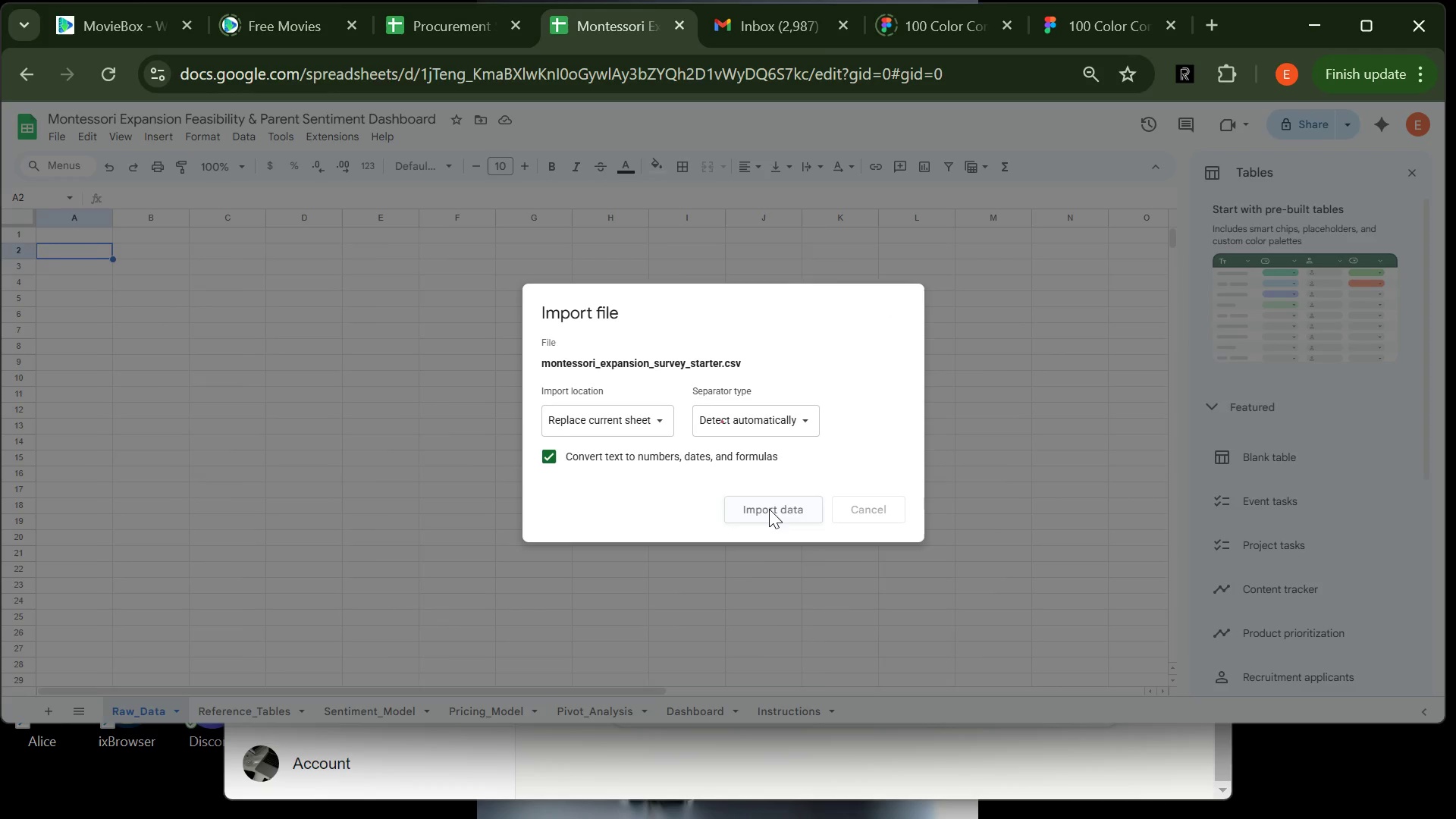 
double_click([726, 212])
 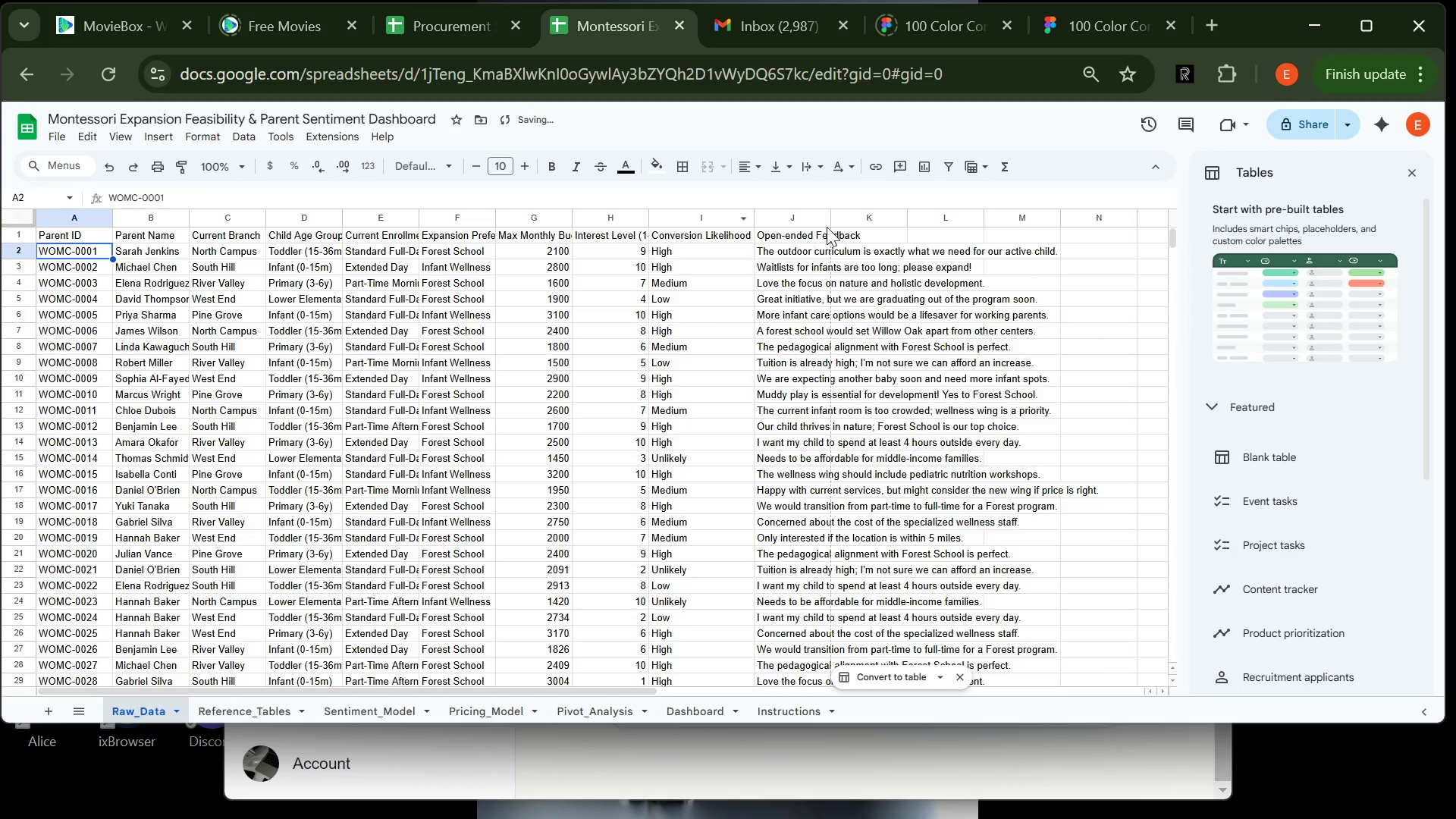 
mouse_move([824, 215])
 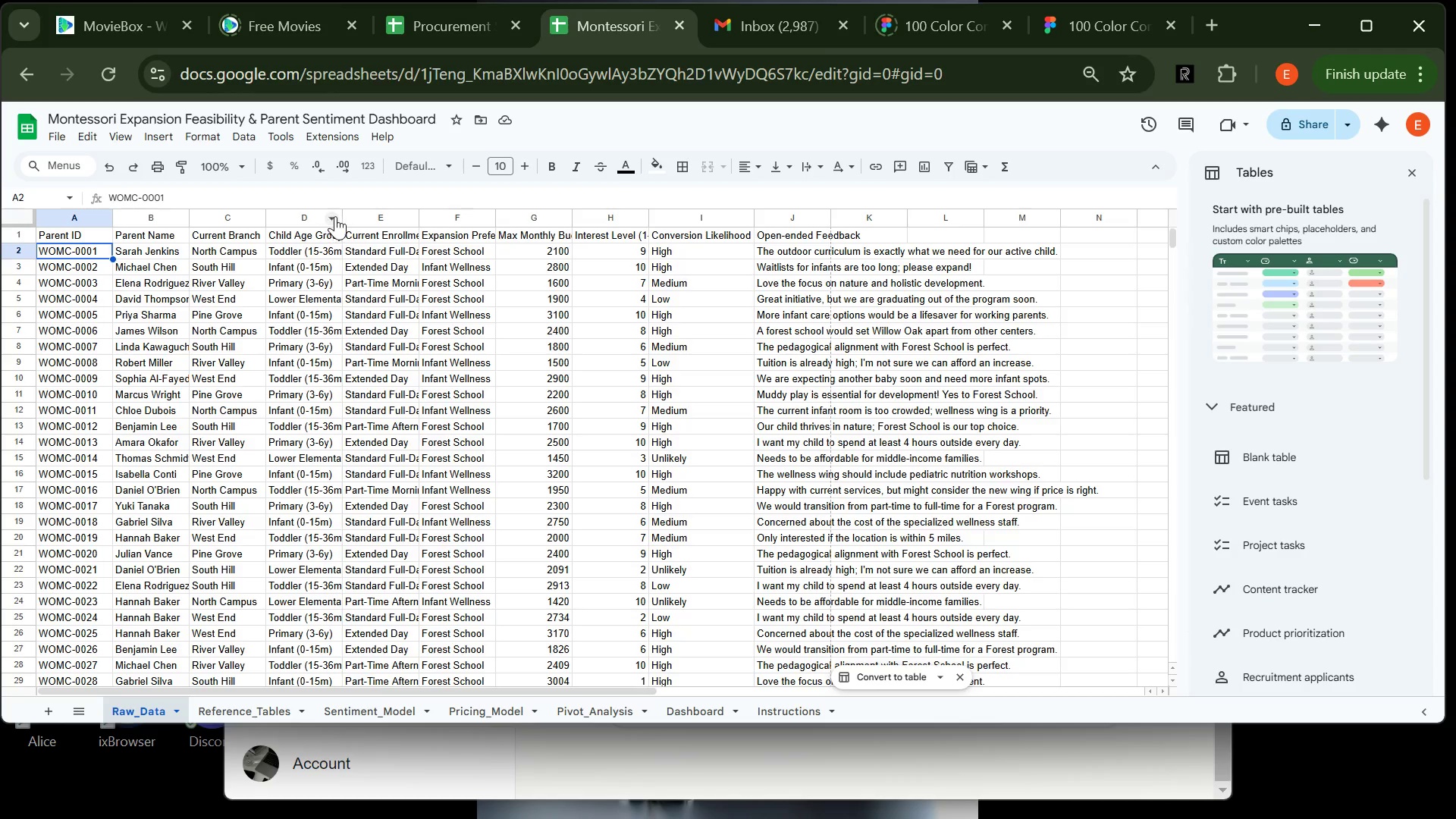 
double_click([340, 218])
 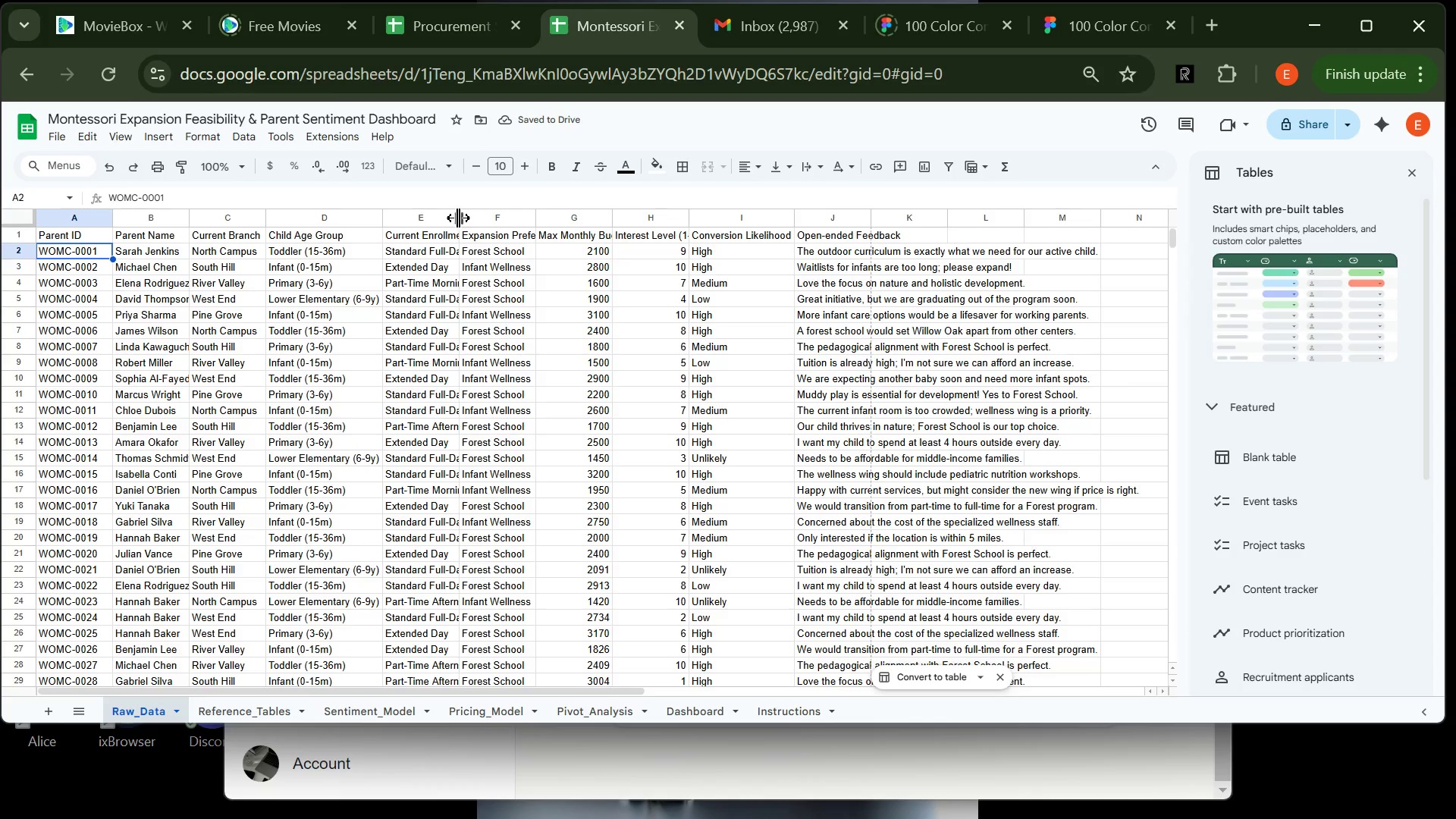 
double_click([459, 217])
 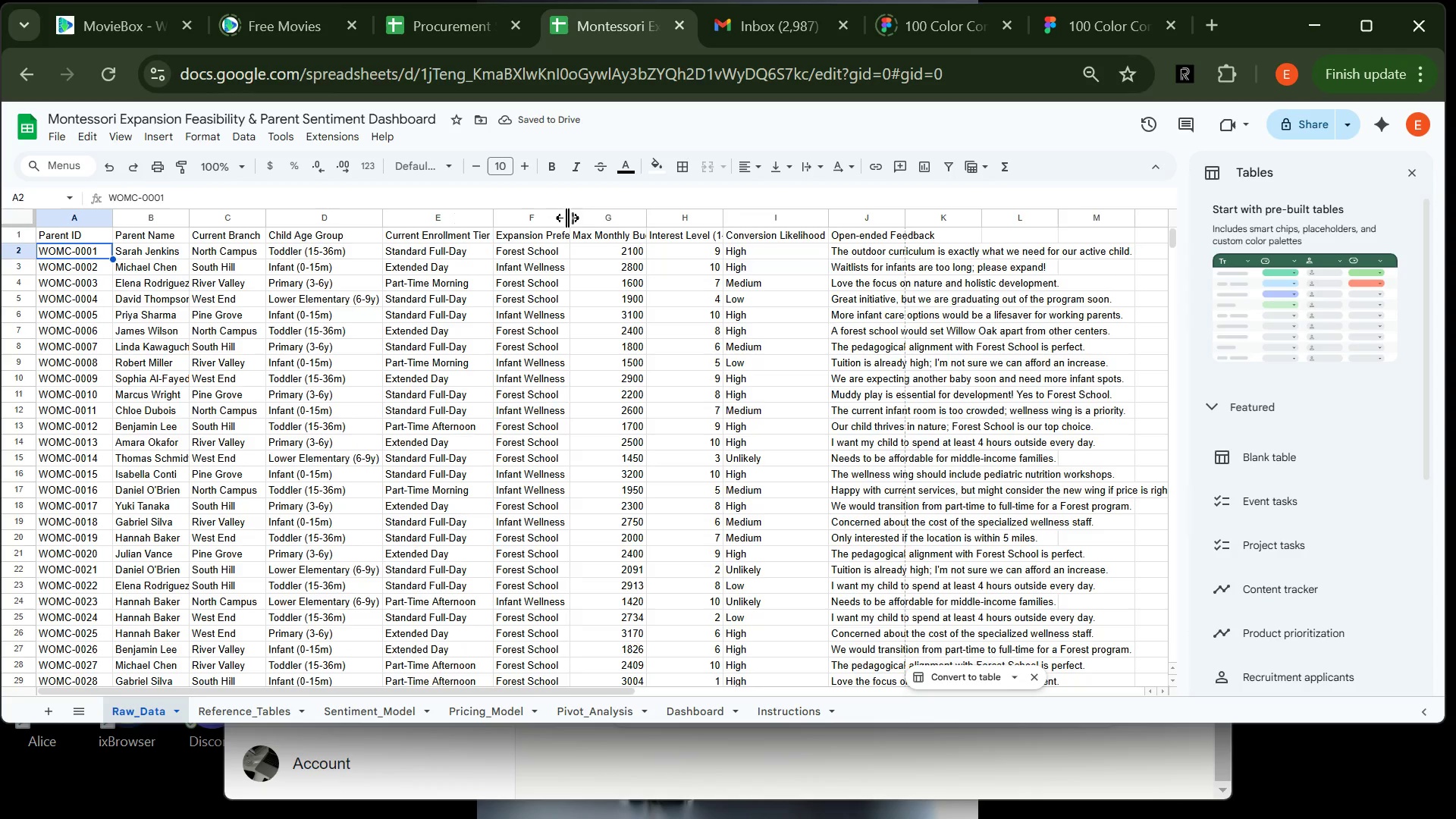 
double_click([568, 218])
 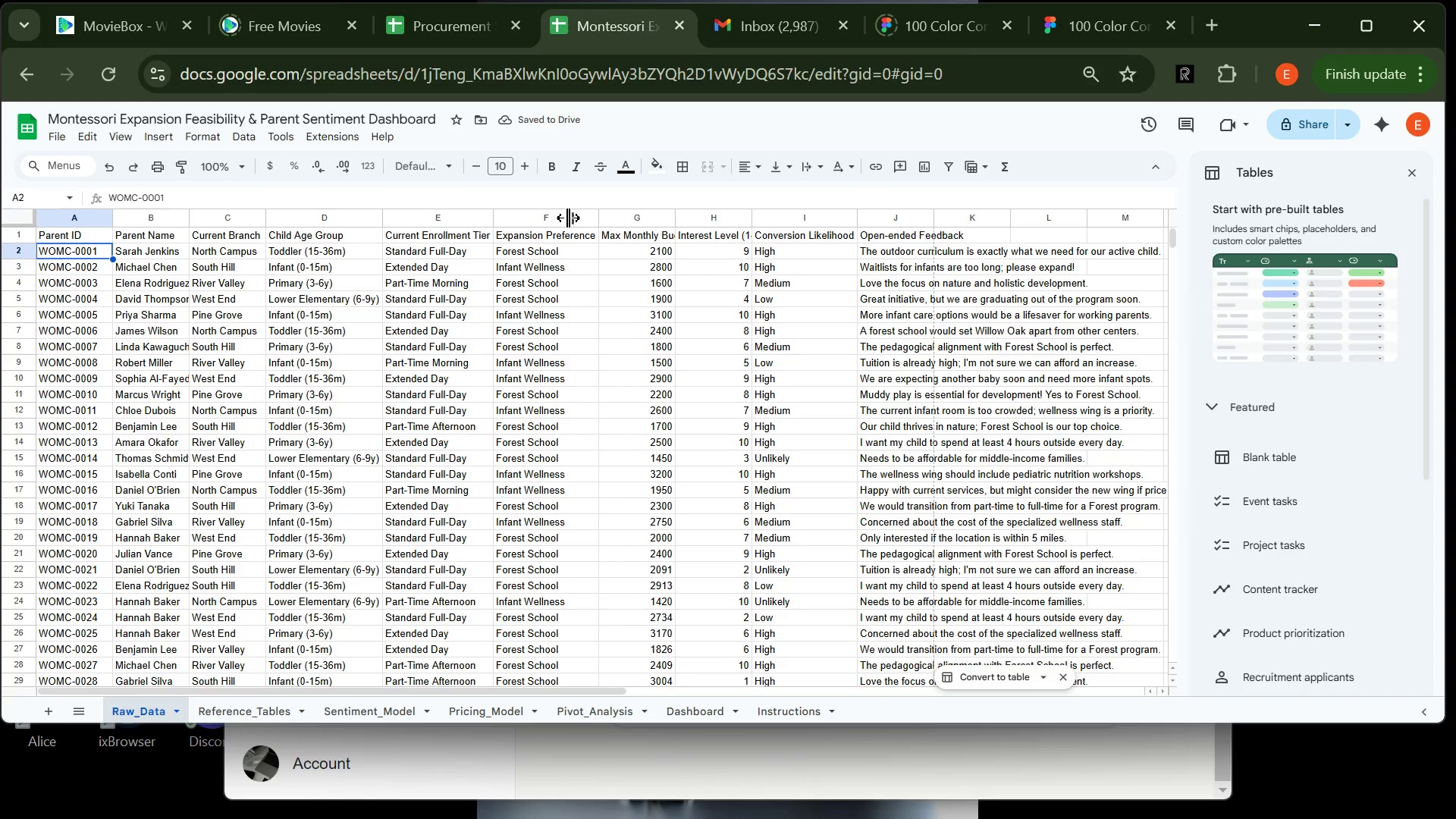 
wait(8.61)
 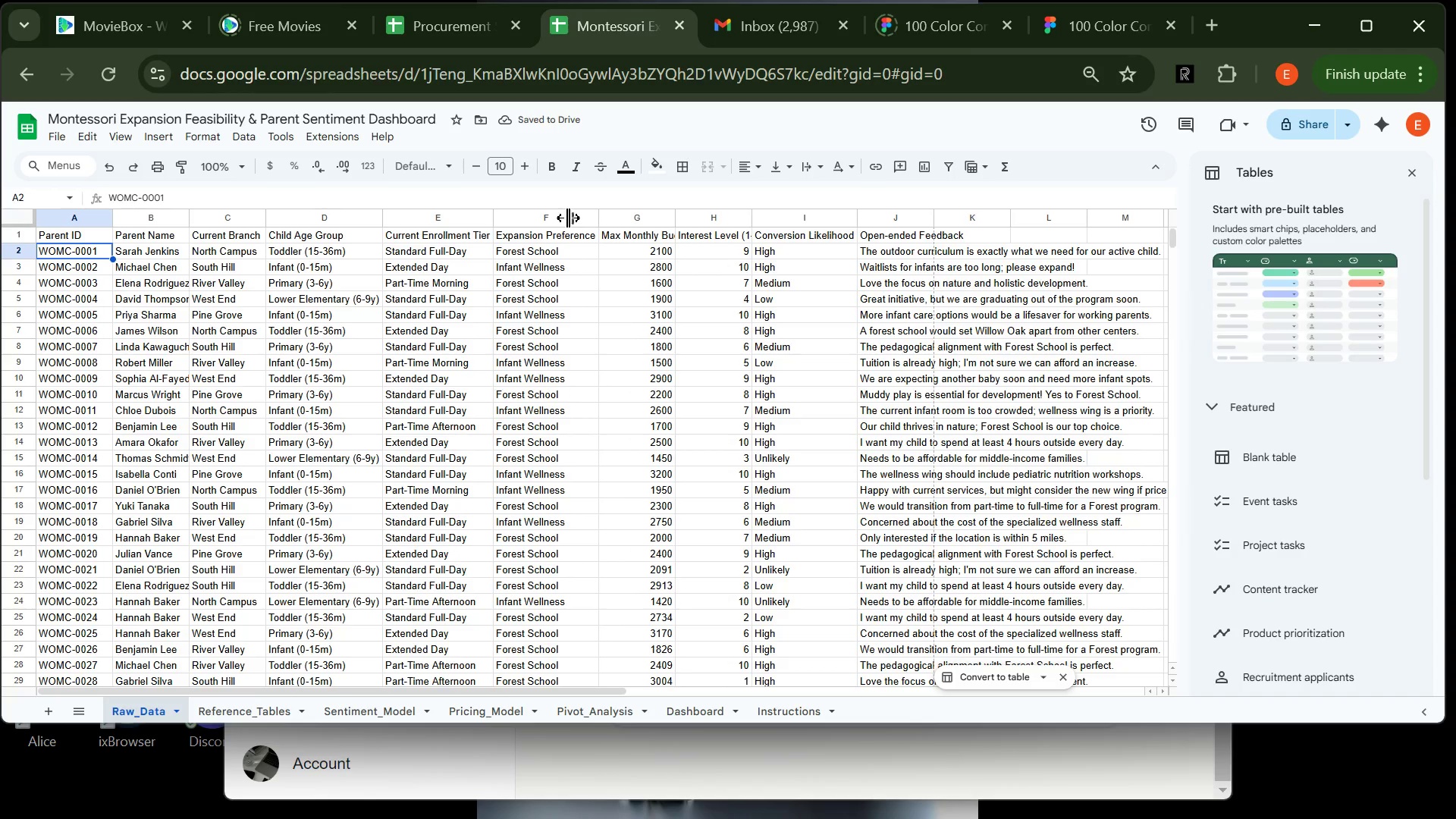 
double_click([673, 216])
 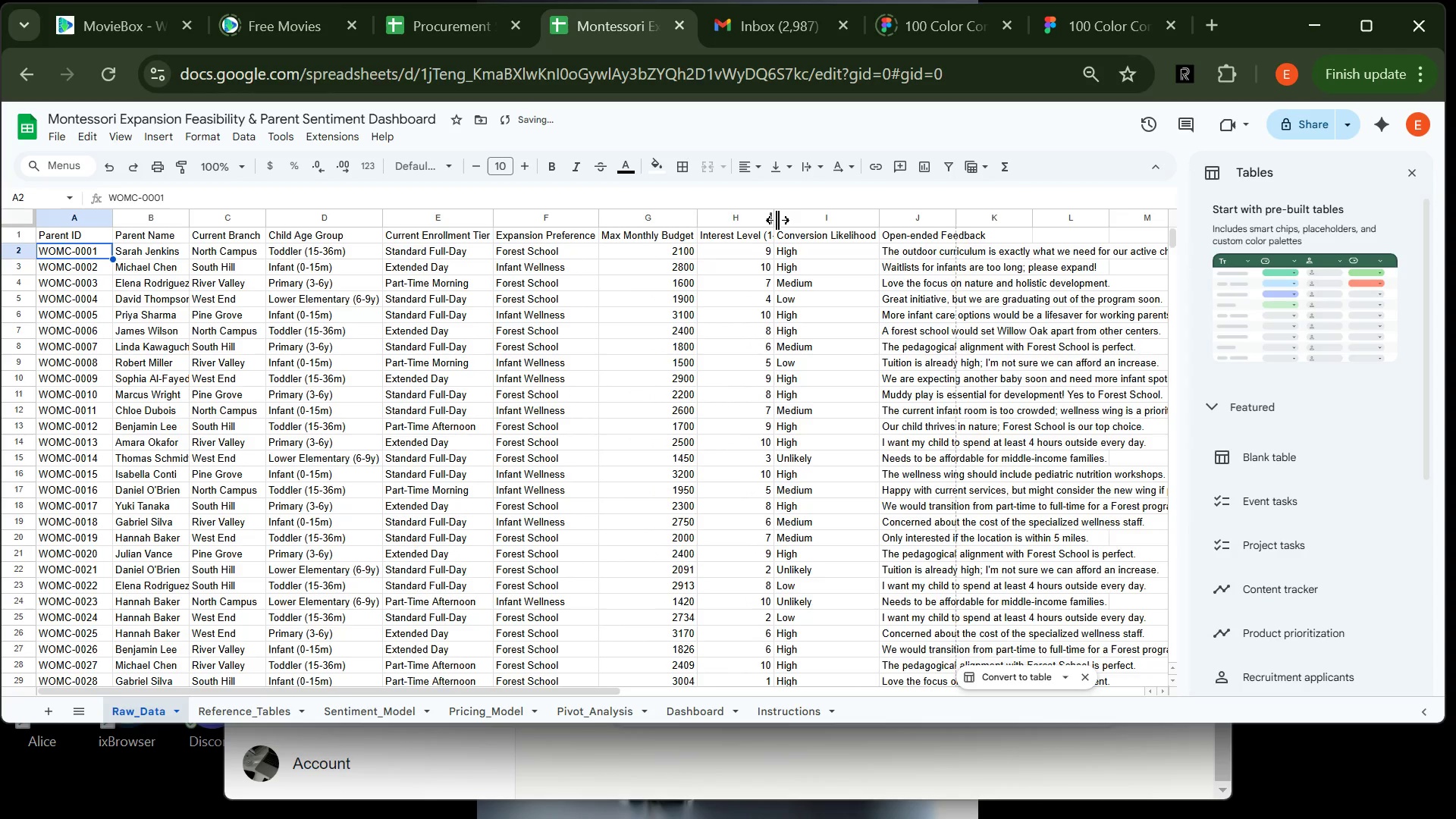 
double_click([777, 220])
 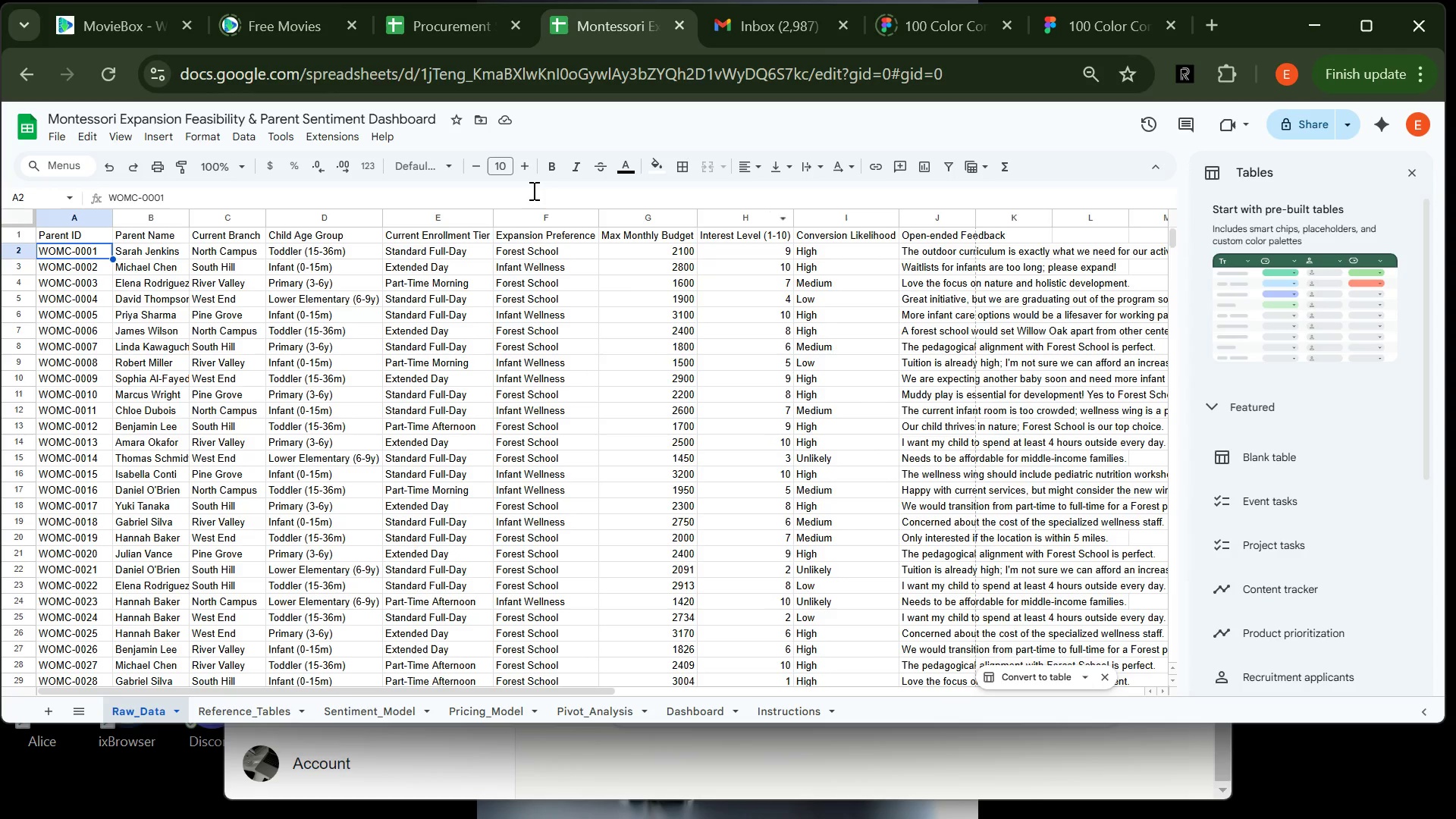 
wait(11.06)
 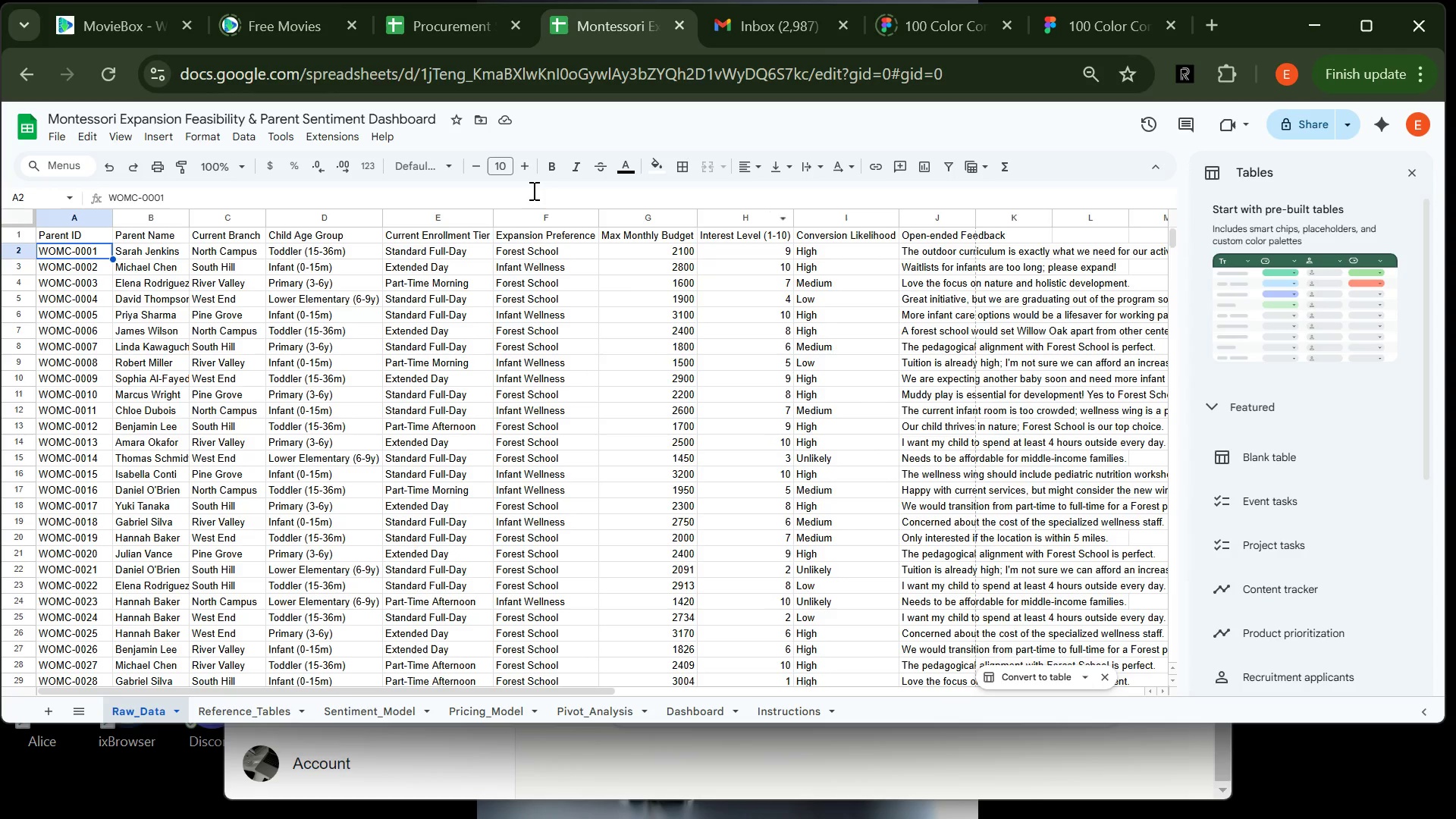 
double_click([191, 217])
 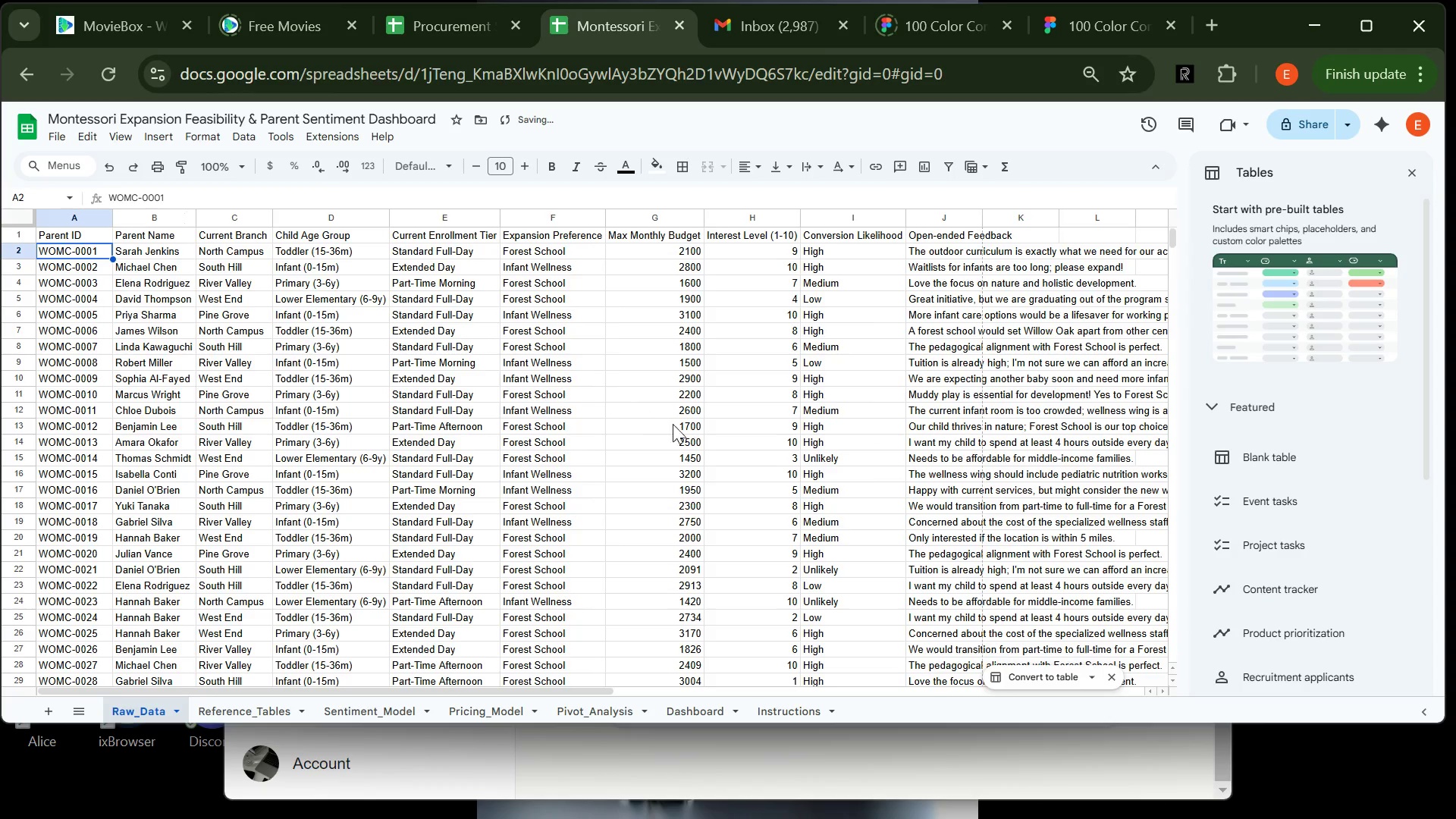 
left_click([689, 431])
 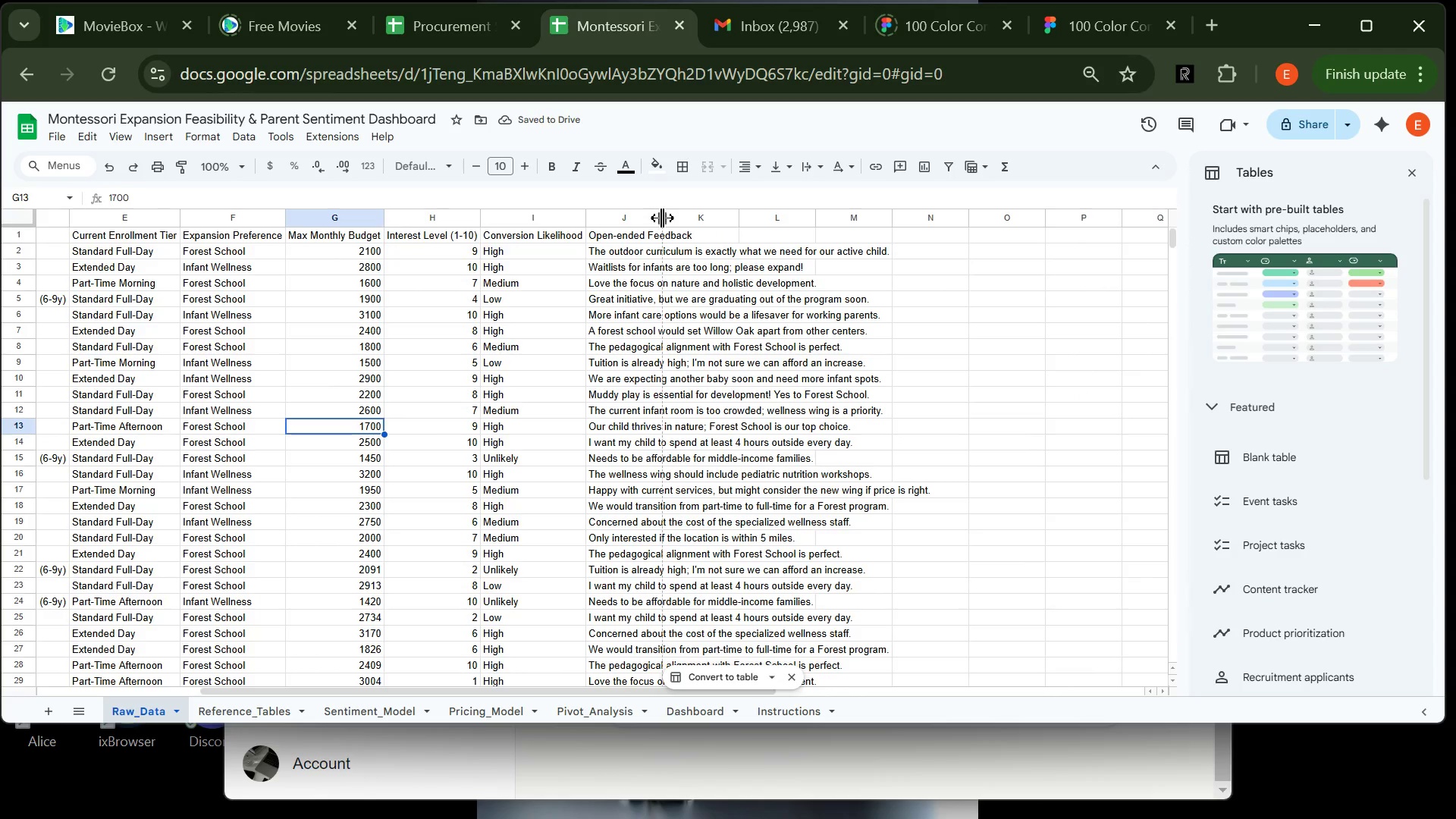 
double_click([663, 218])
 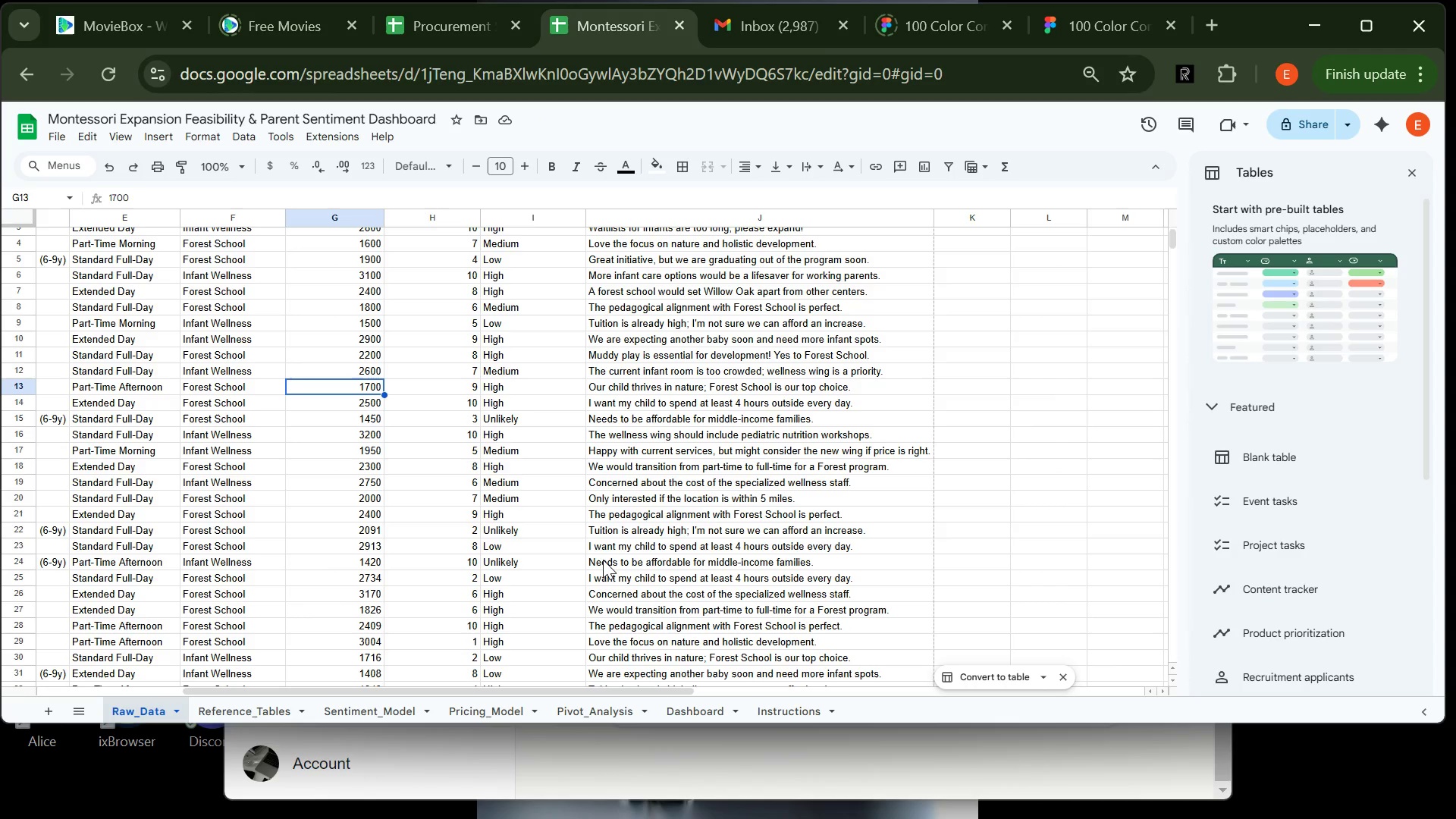 
wait(19.2)
 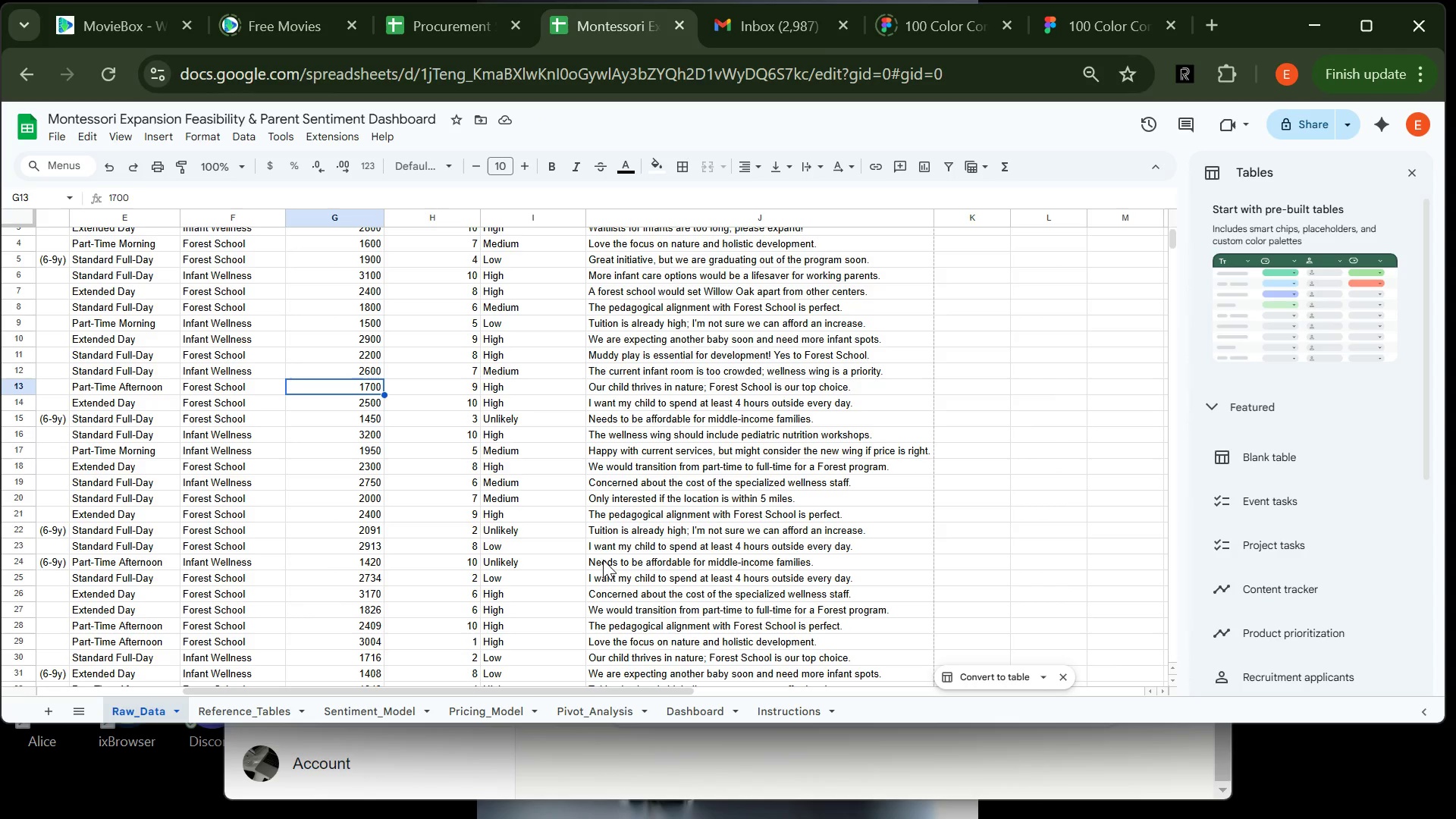 
left_click([24, 236])
 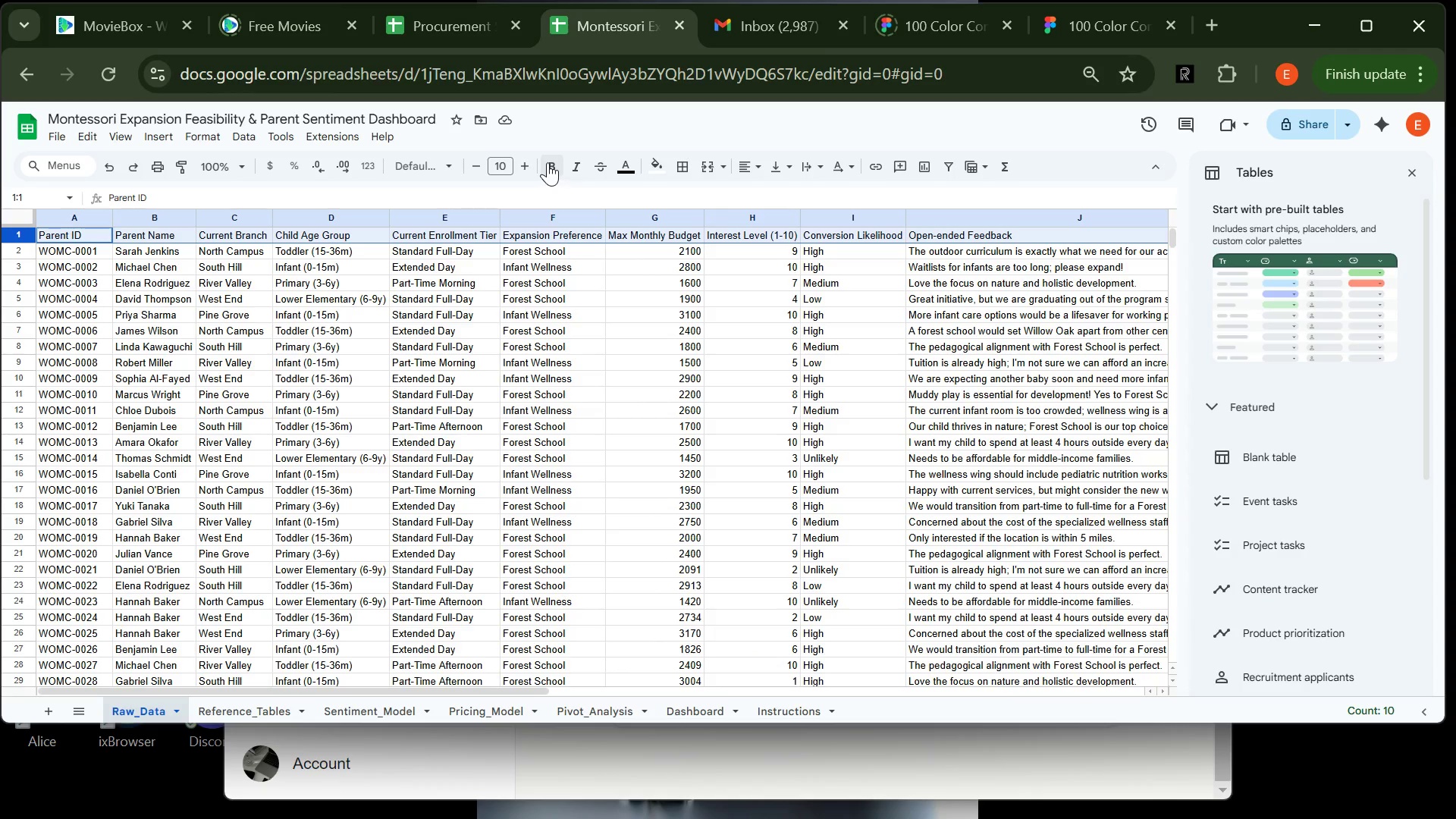 
left_click([549, 162])
 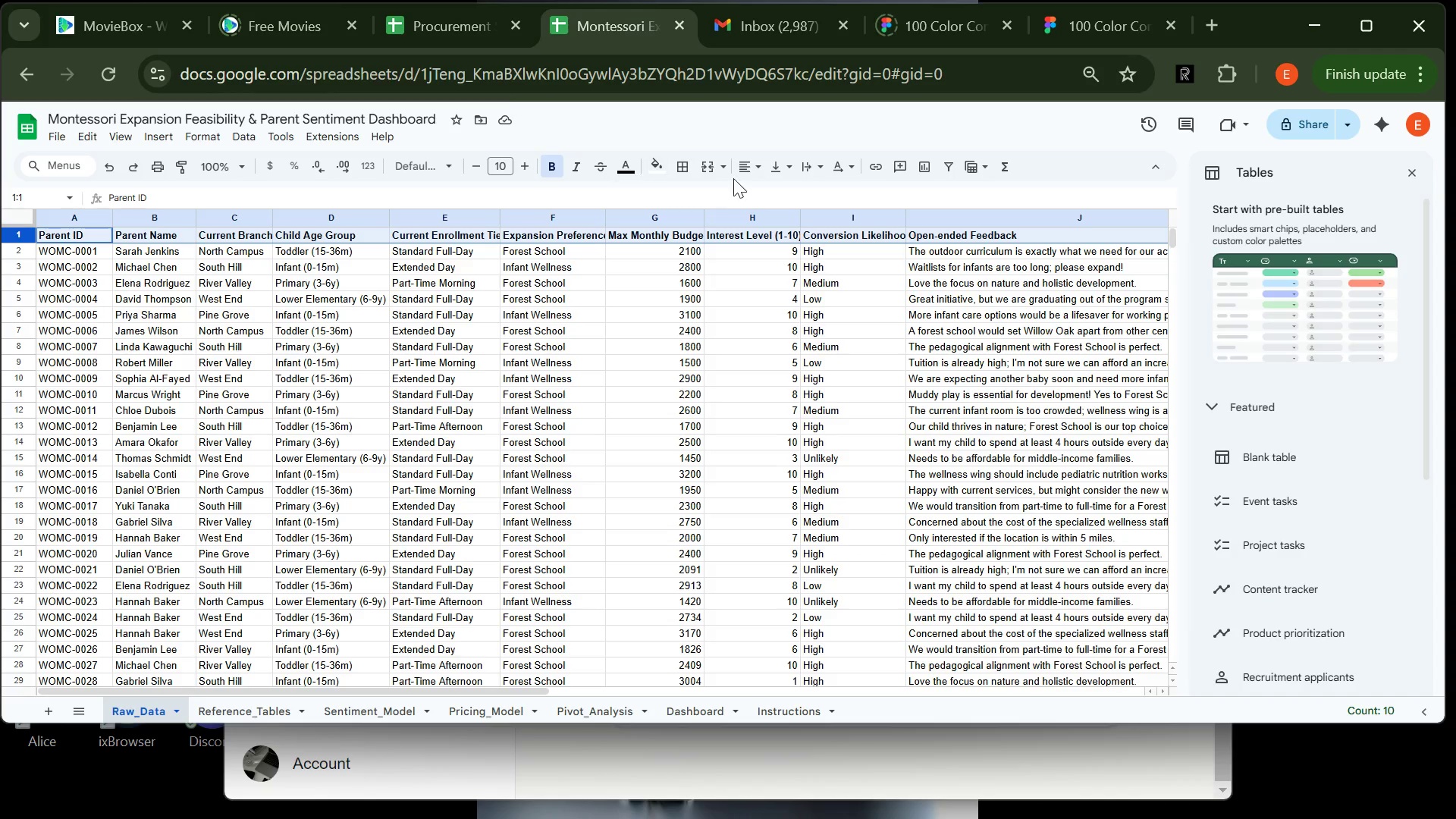 
wait(7.41)
 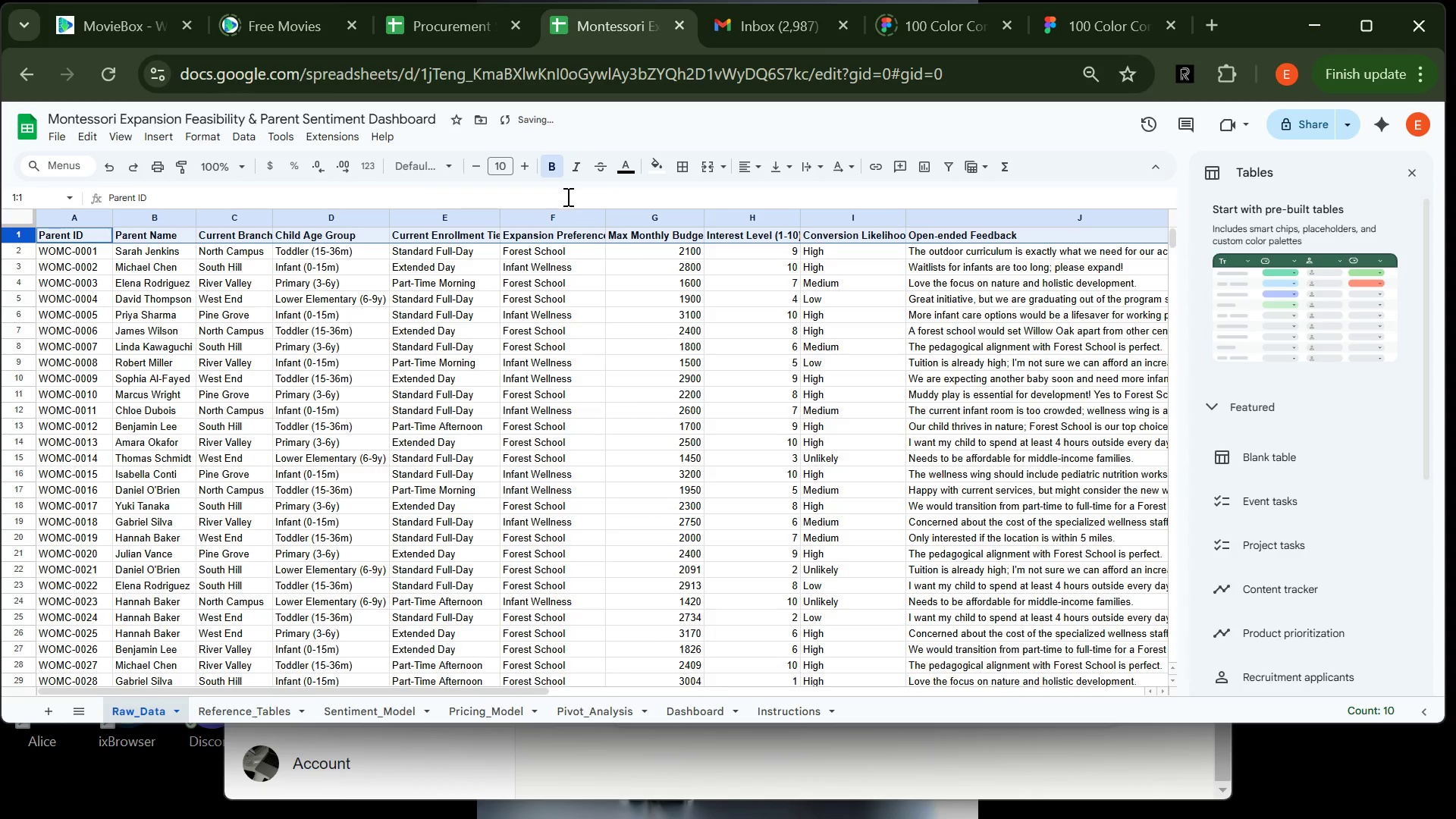 
left_click([820, 165])
 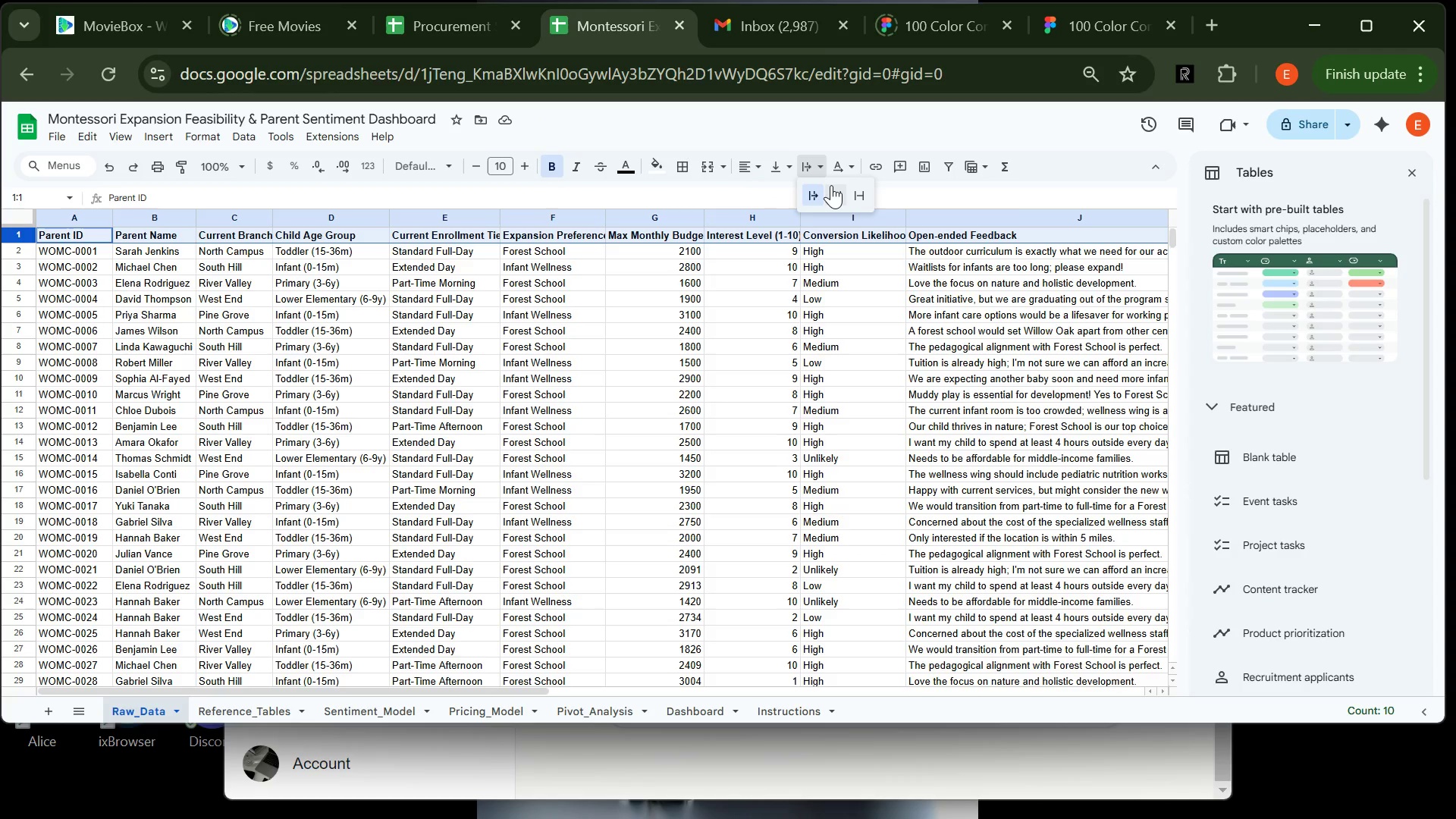 
left_click([831, 185])
 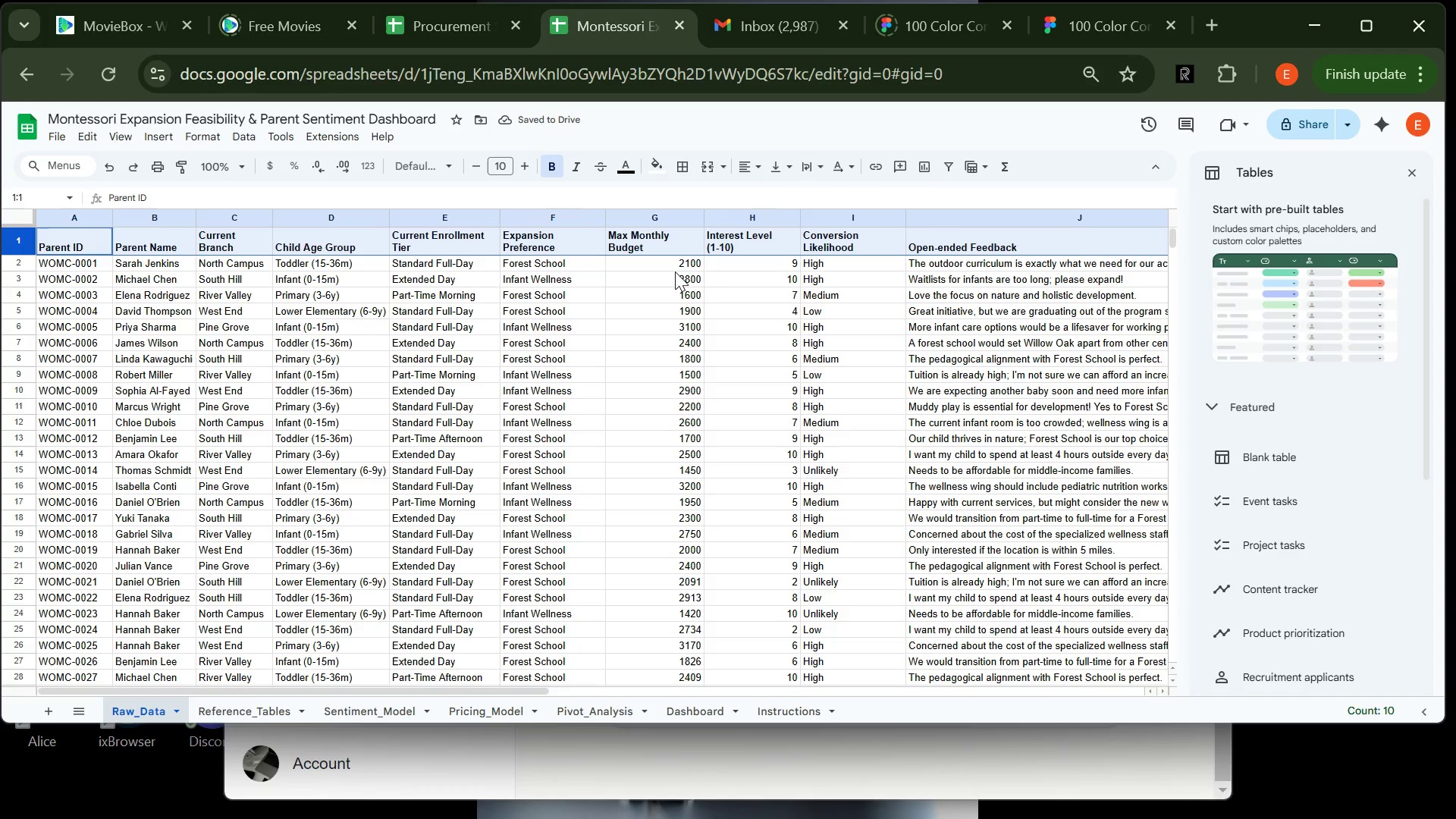 
wait(8.77)
 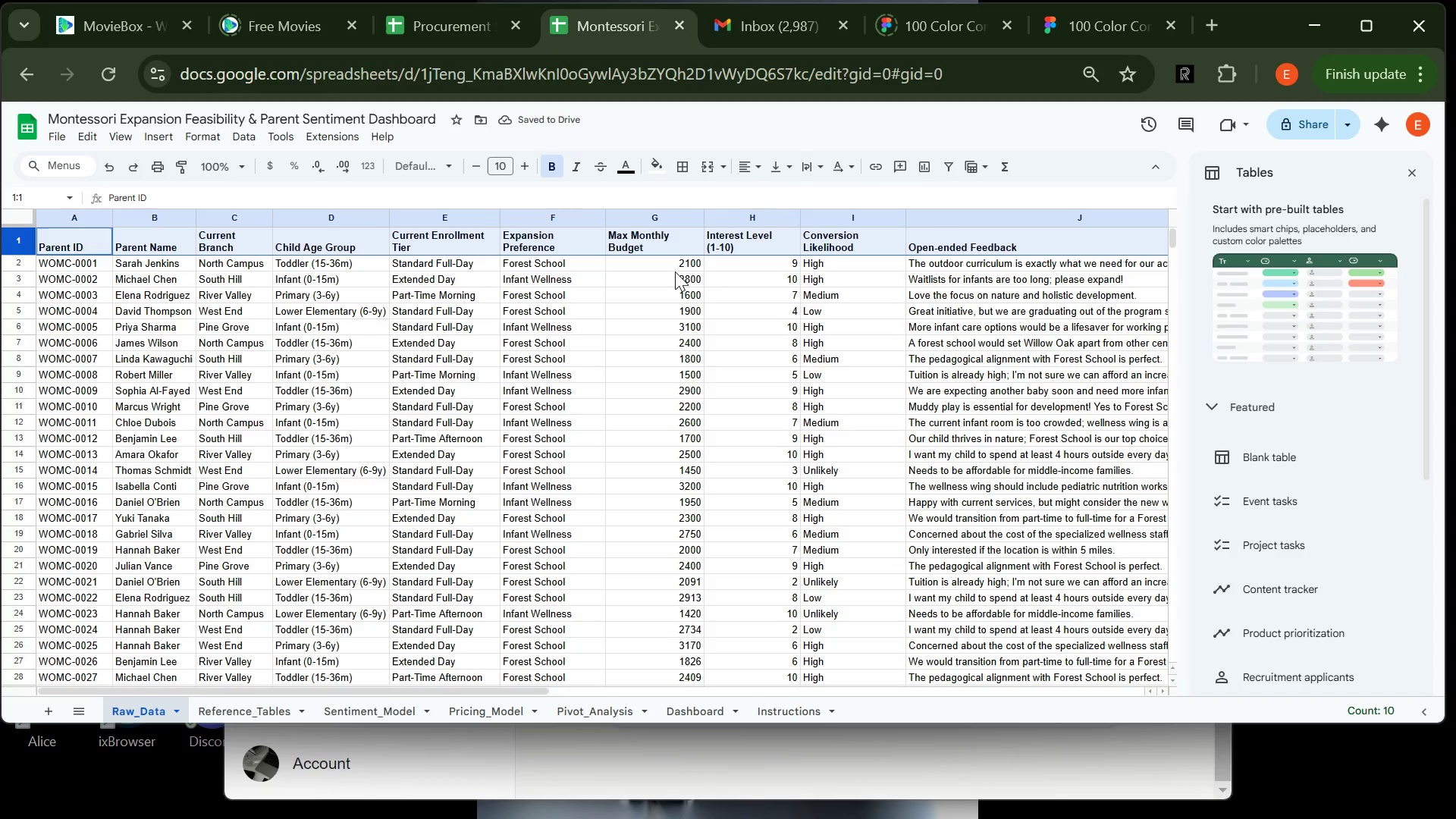 
left_click([756, 168])
 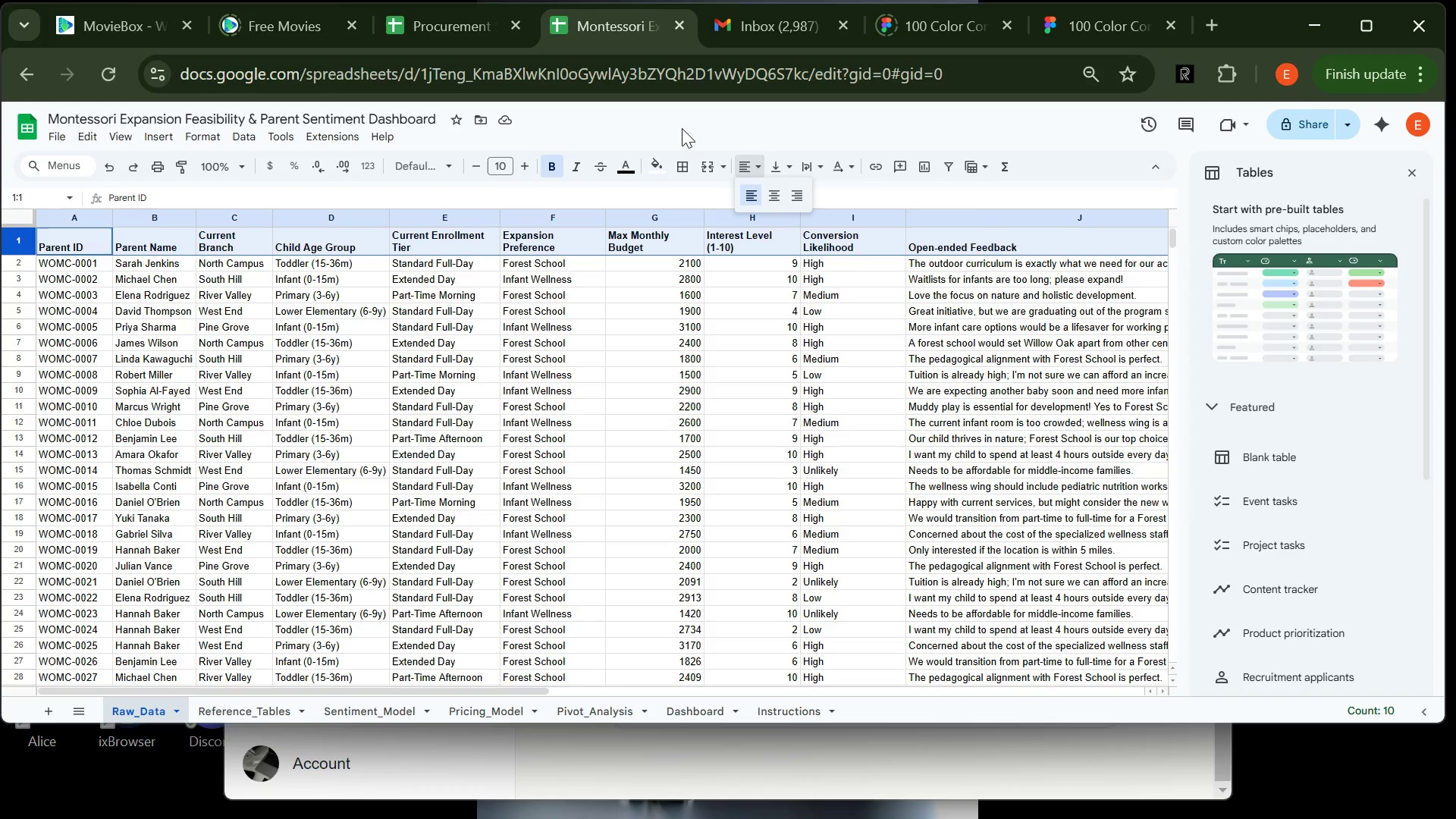 
wait(6.7)
 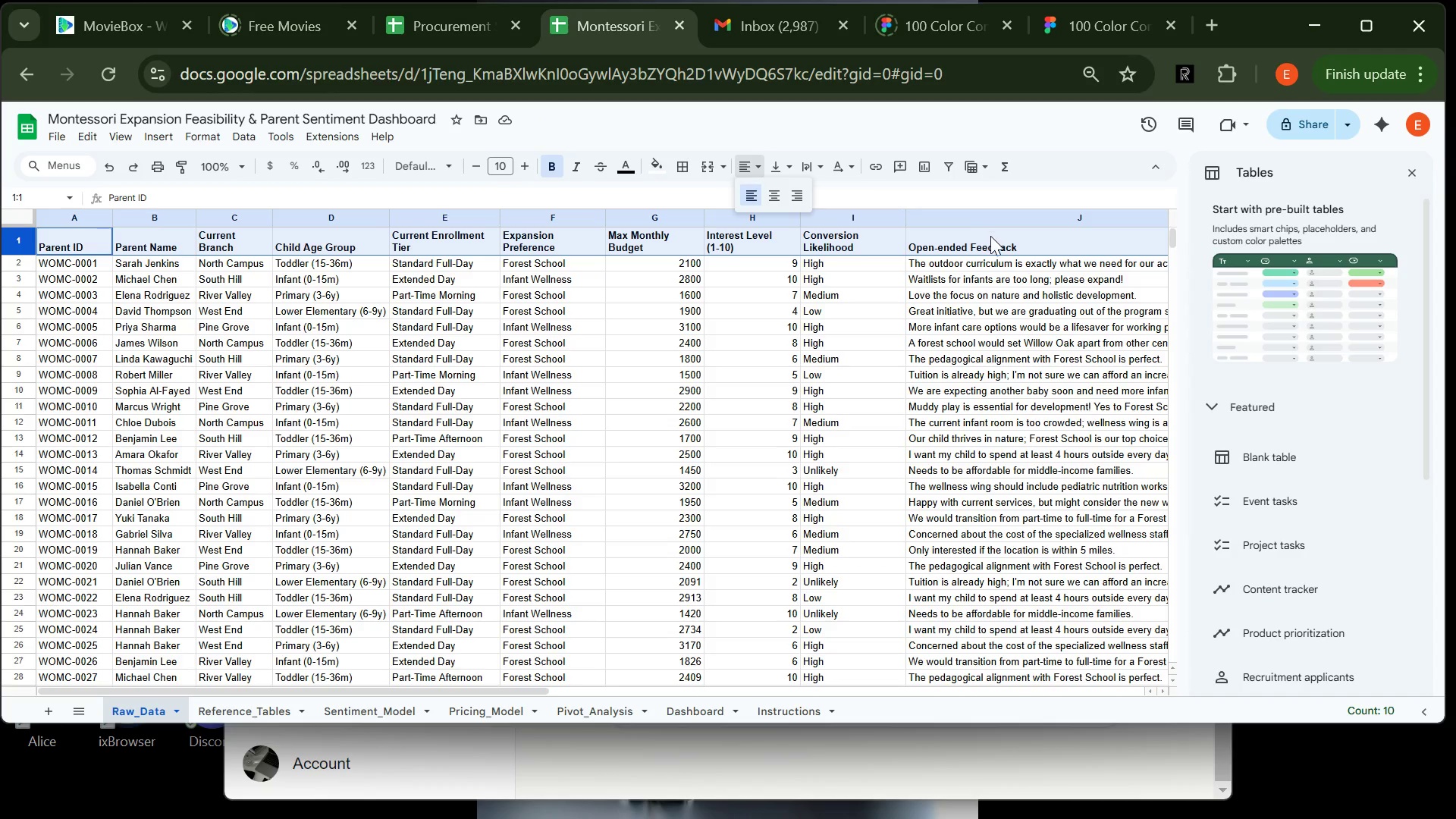 
double_click([526, 163])
 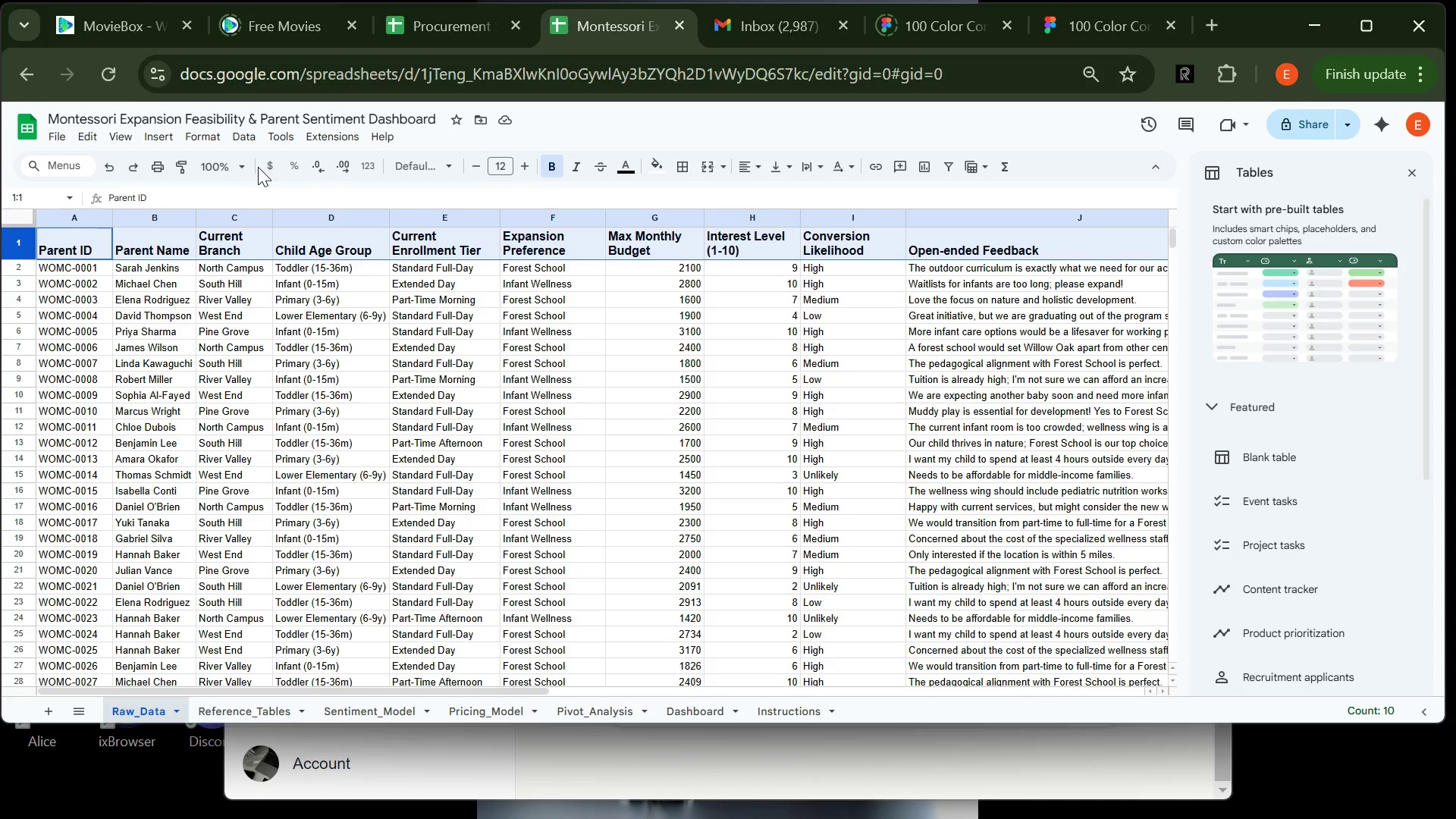 
wait(16.23)
 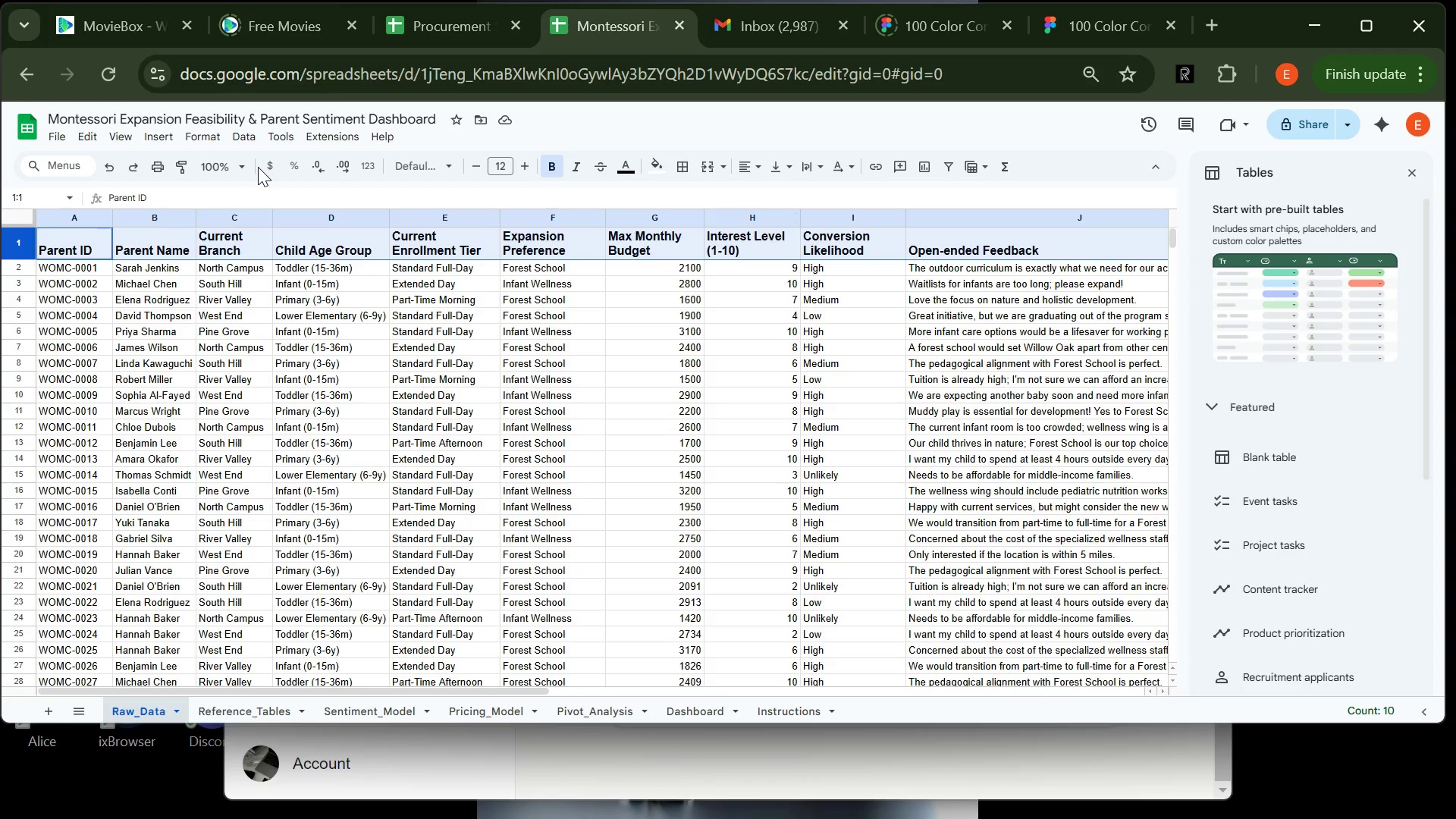 
left_click([124, 142])
 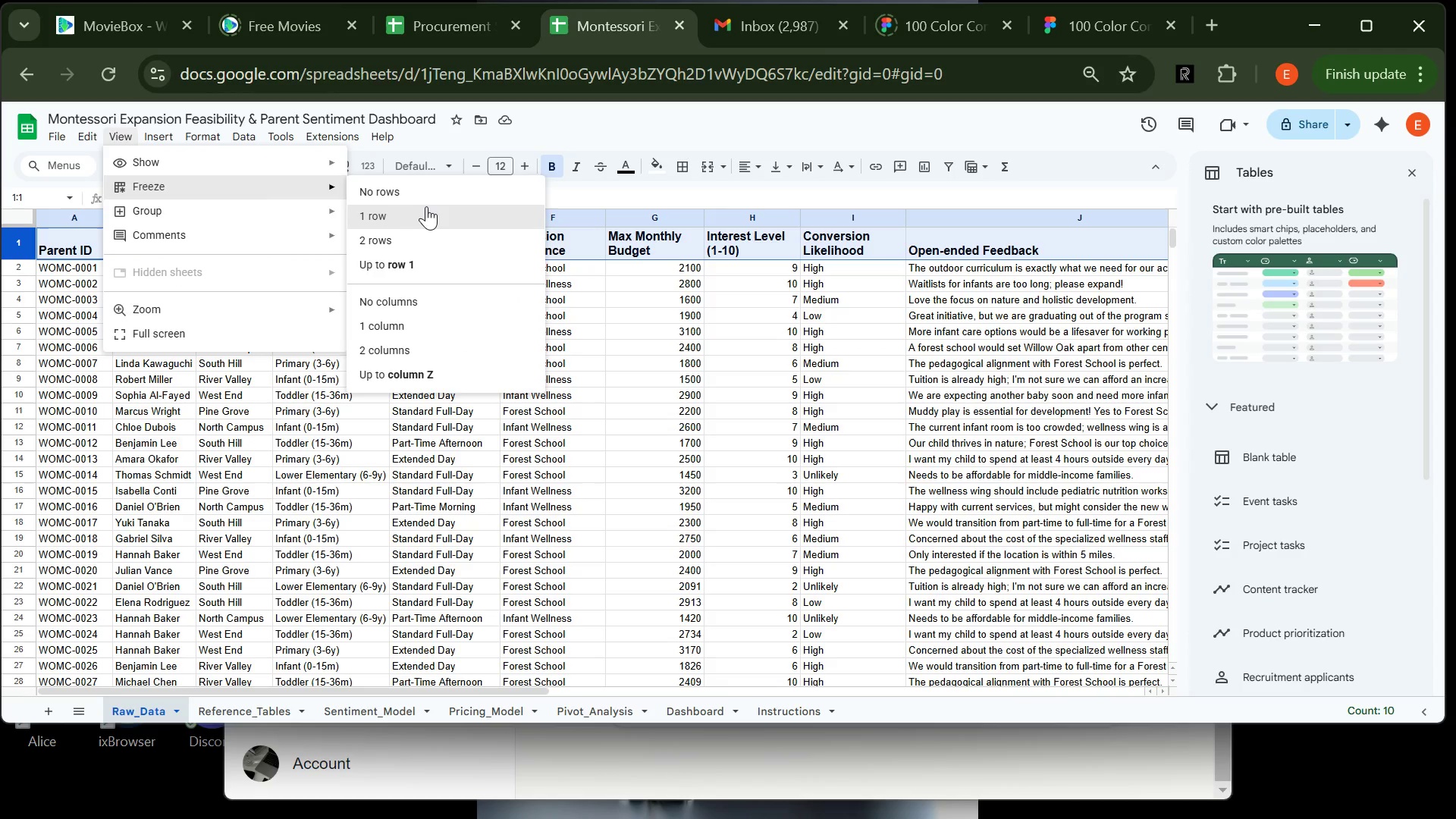 
left_click([426, 207])
 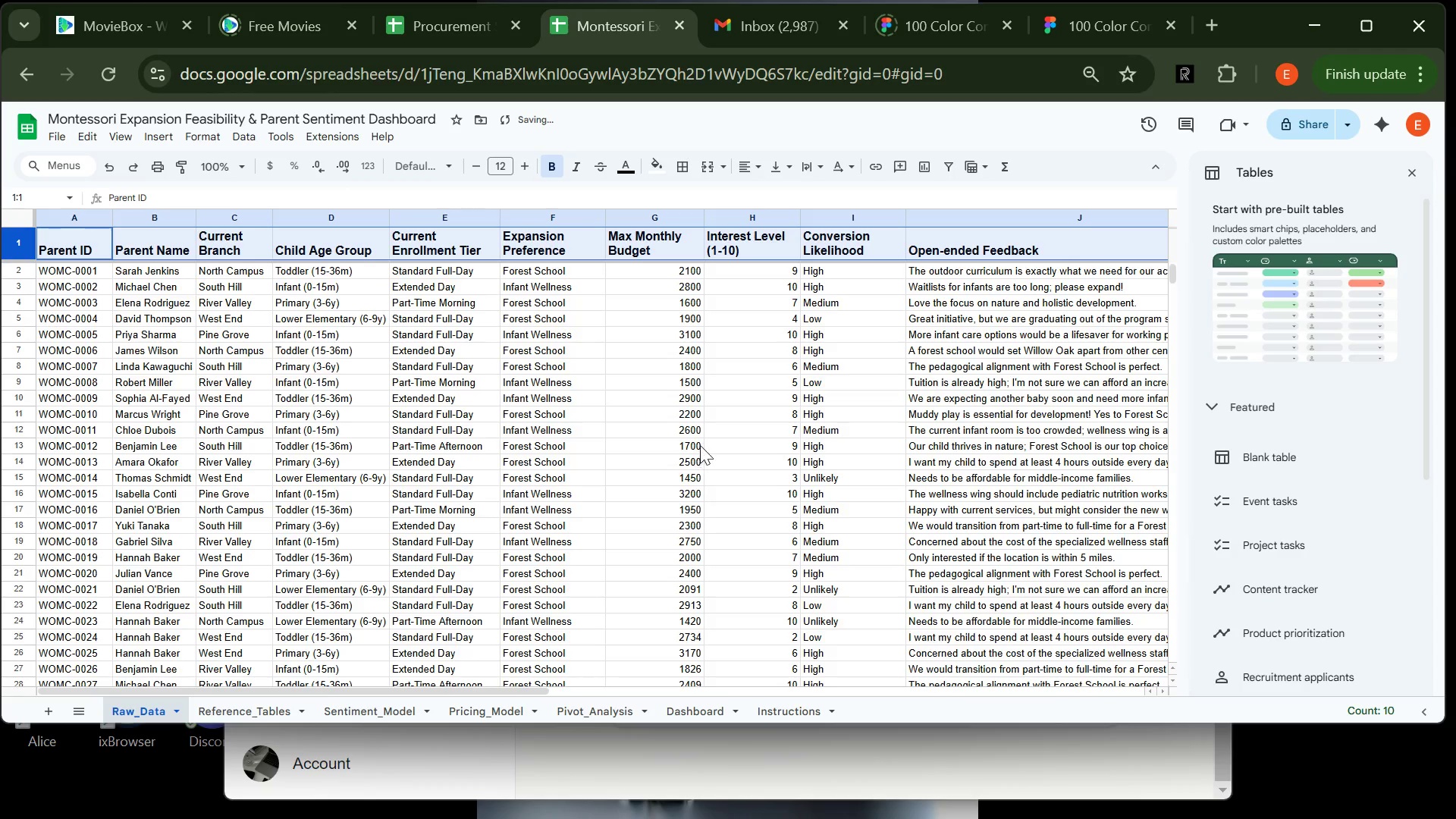 
left_click([700, 442])
 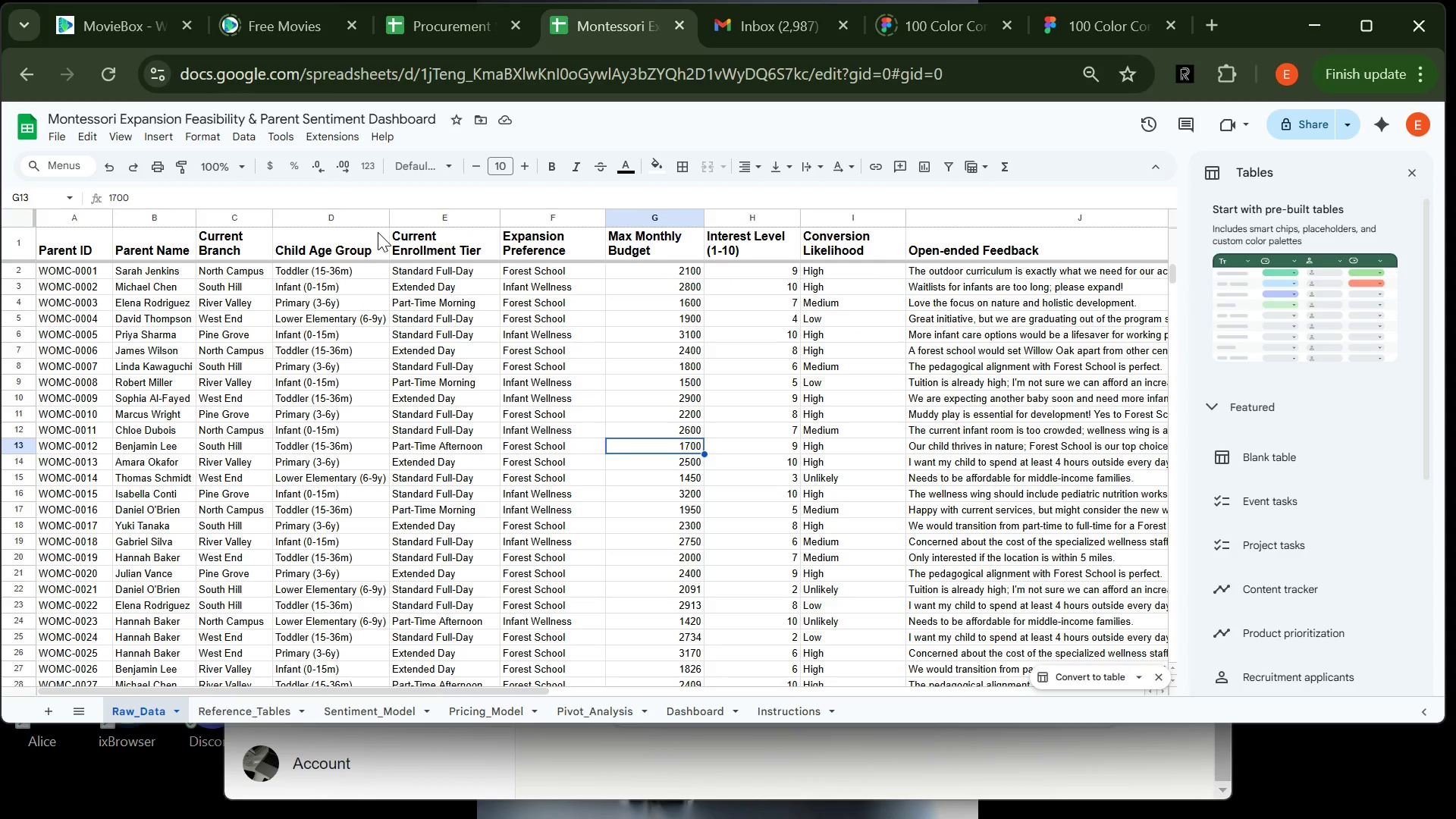 
left_click([22, 243])
 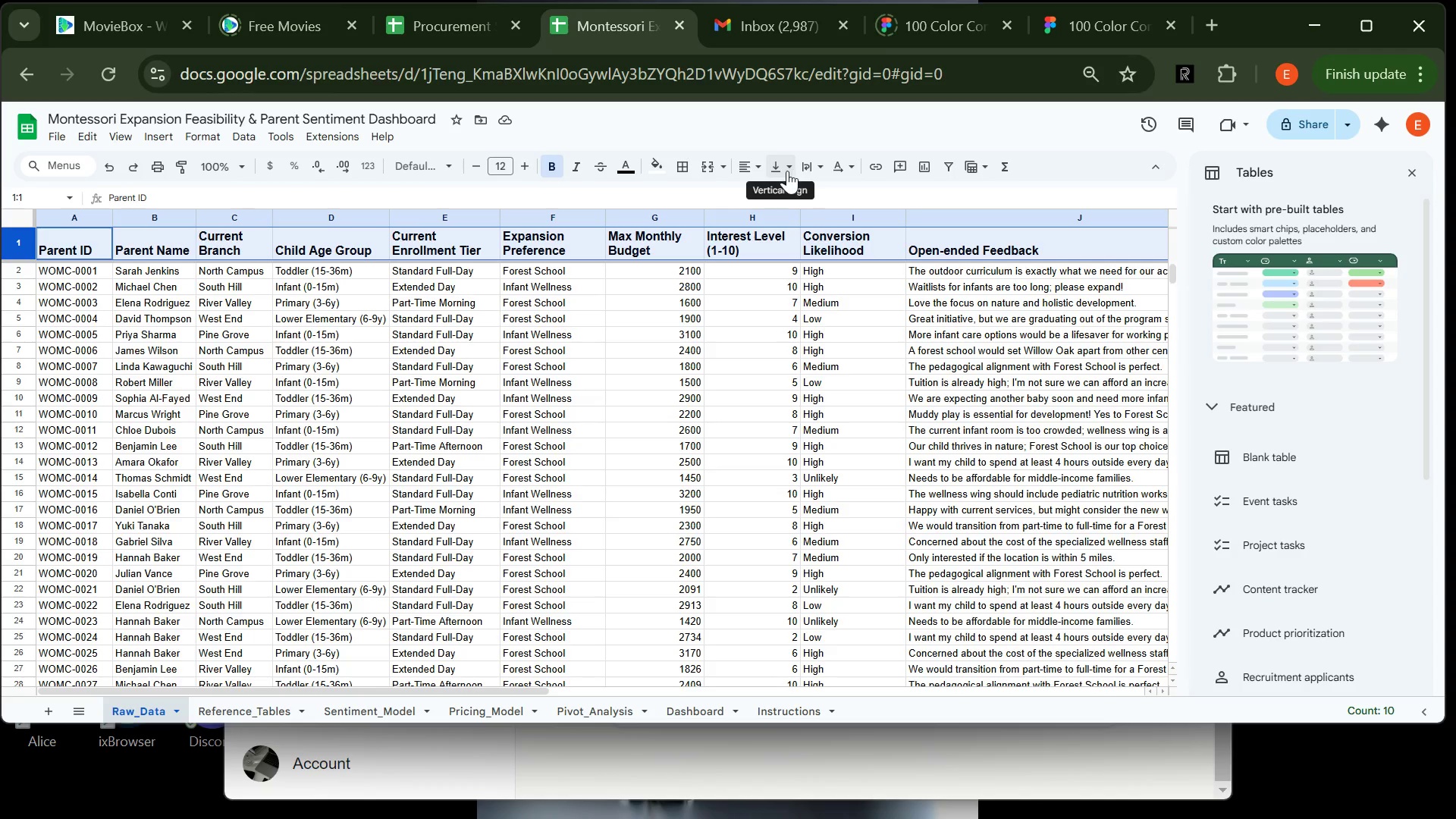 
left_click([784, 171])
 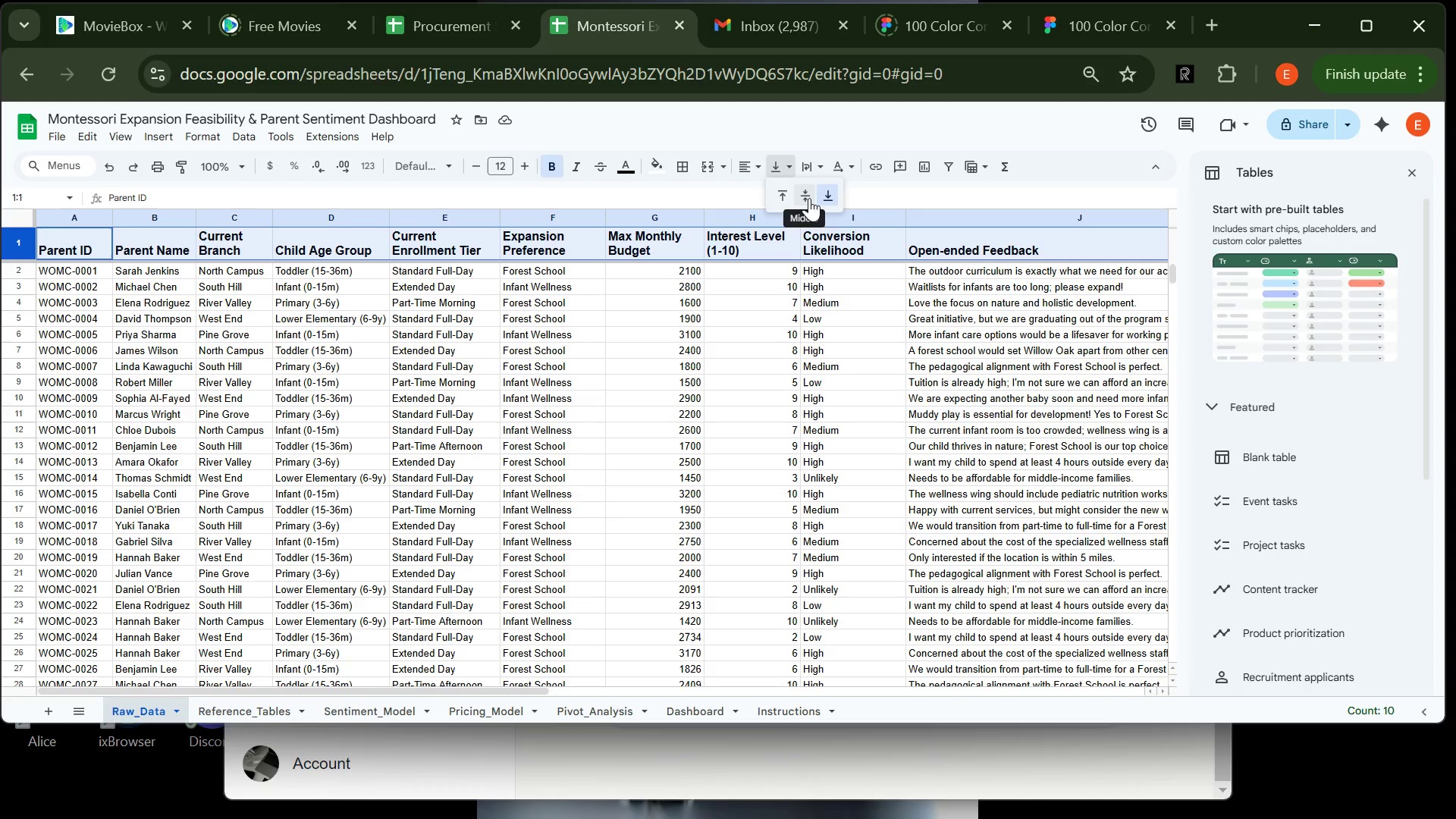 
left_click([809, 198])
 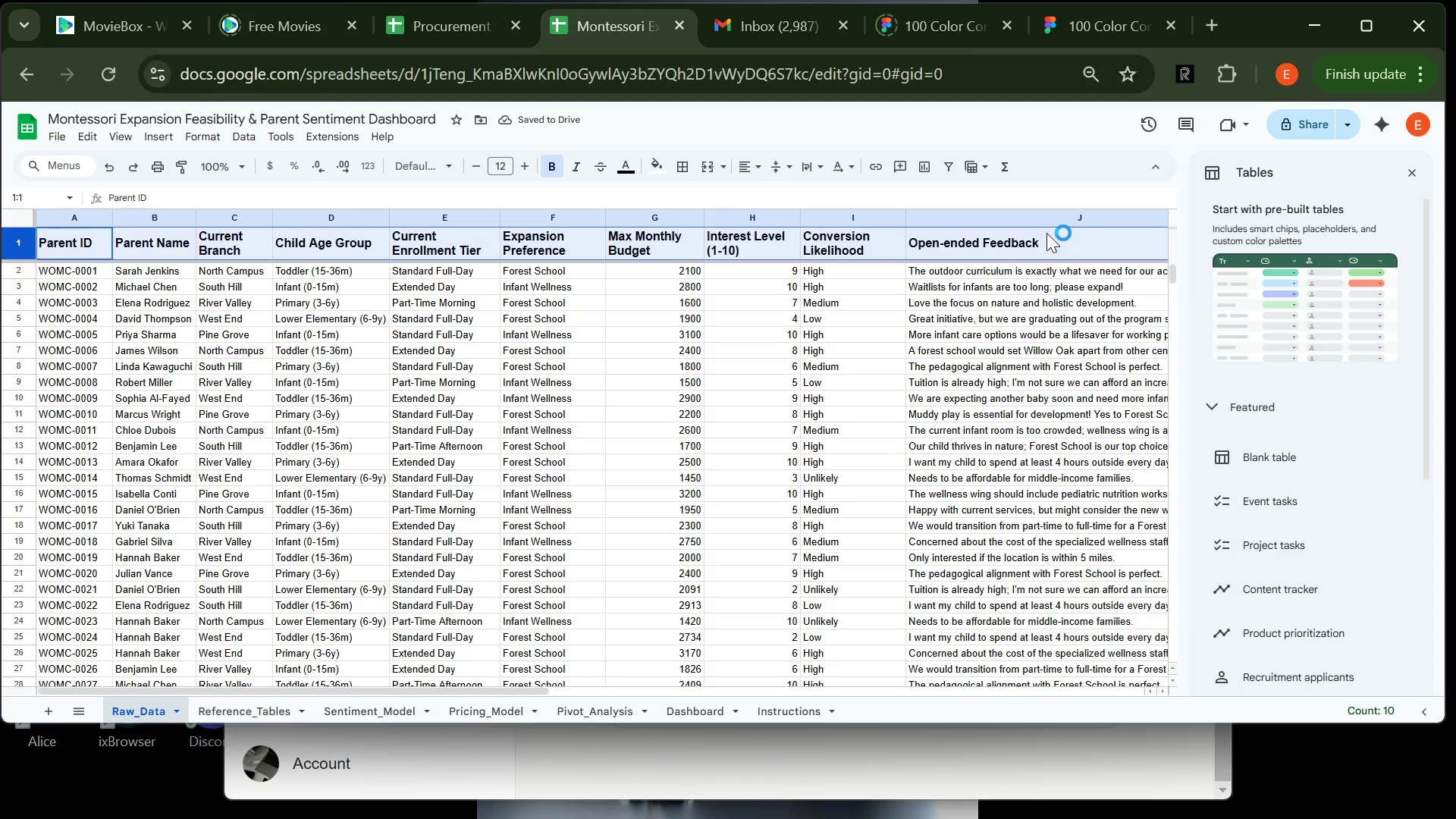 
left_click([1016, 240])
 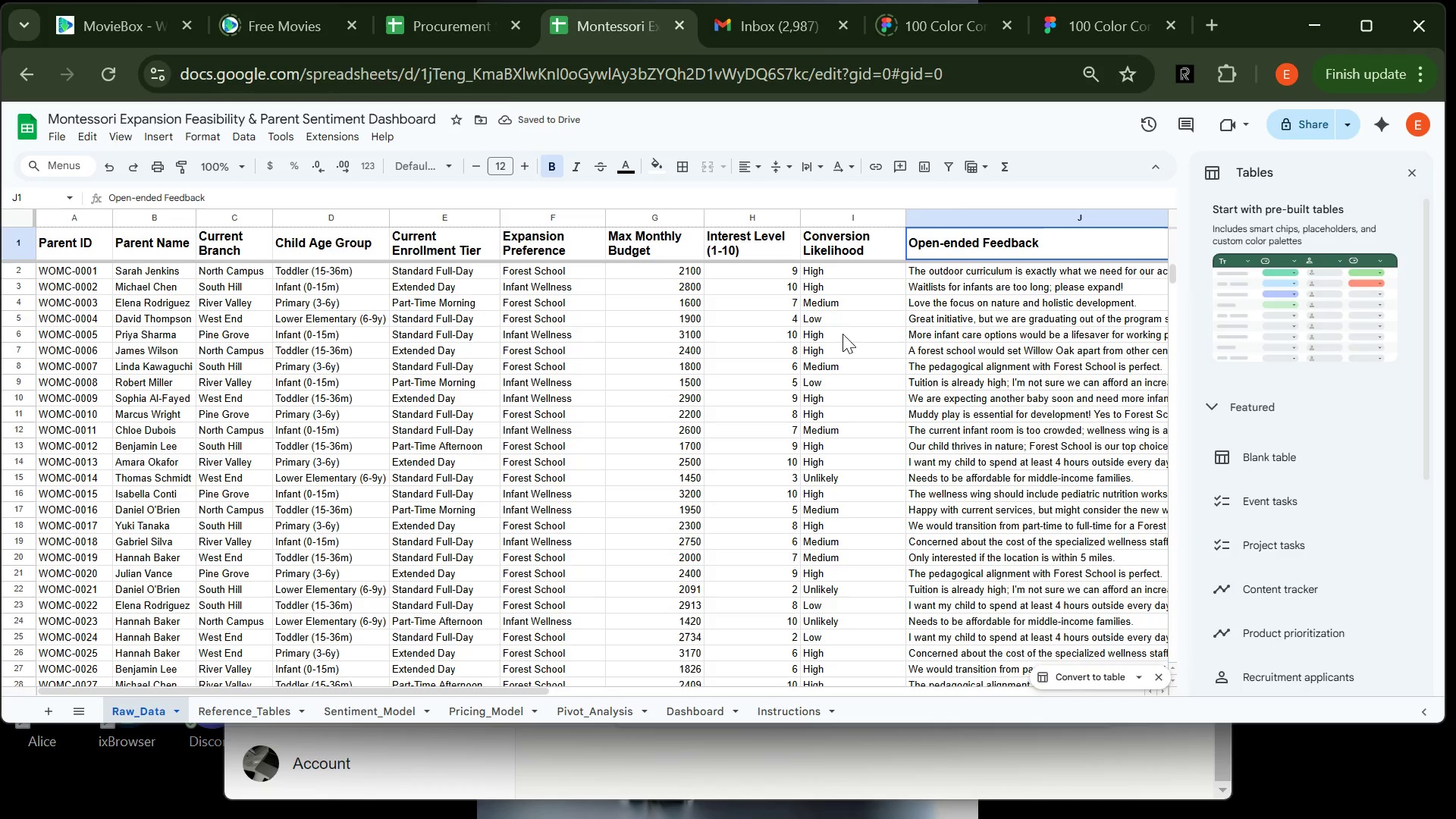 
mouse_move([856, 328])
 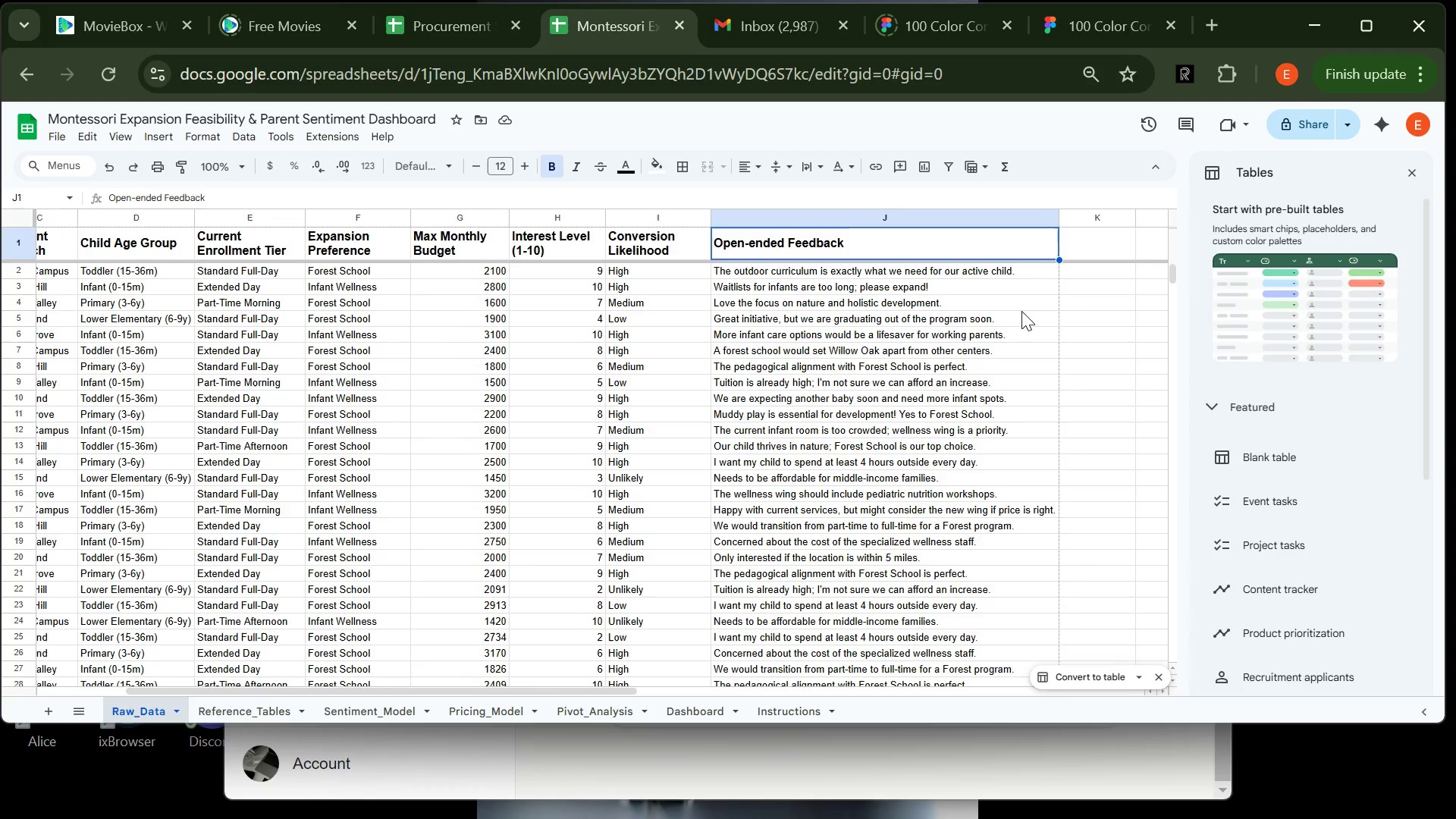 
left_click([1069, 316])
 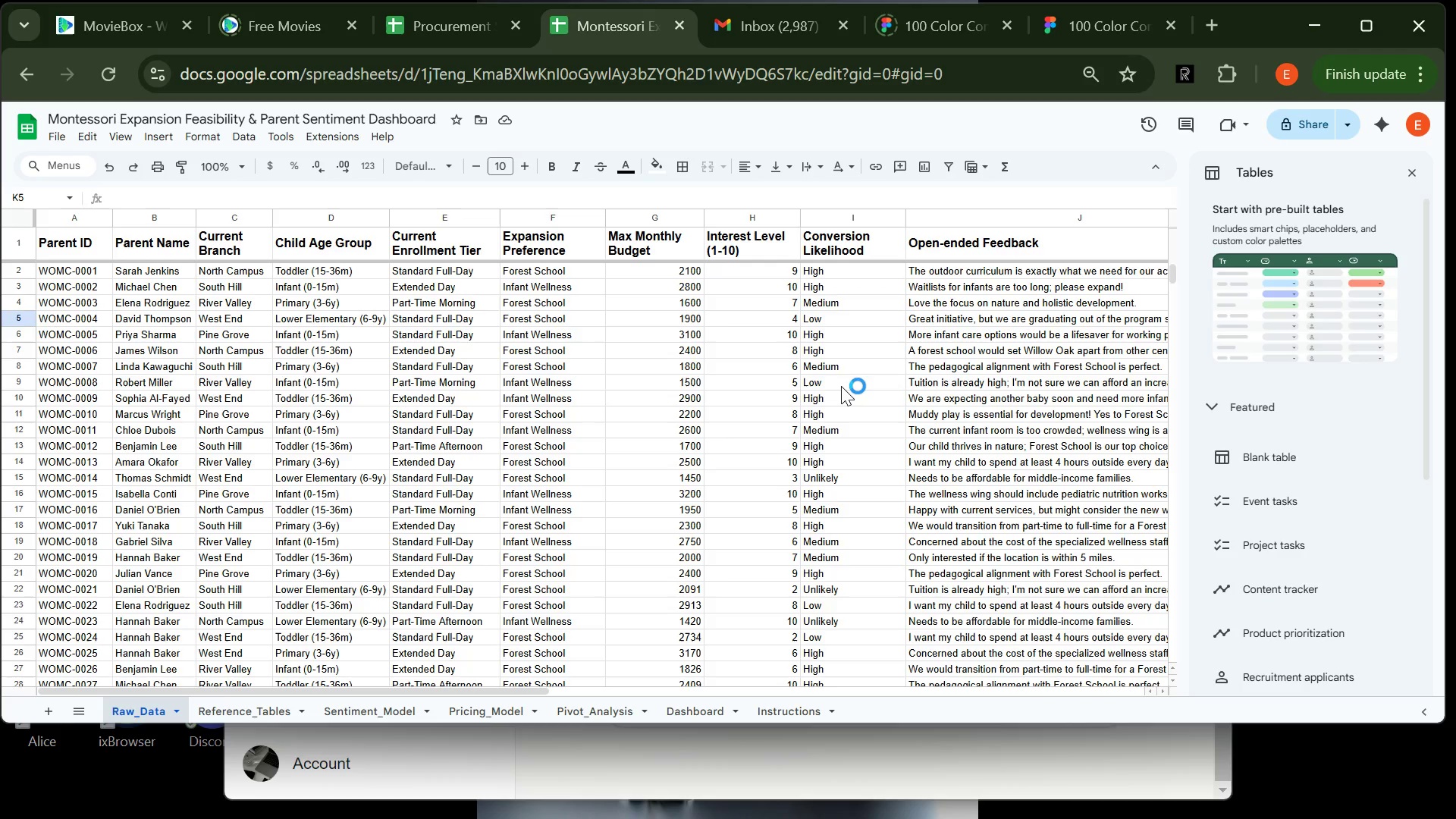 
wait(10.86)
 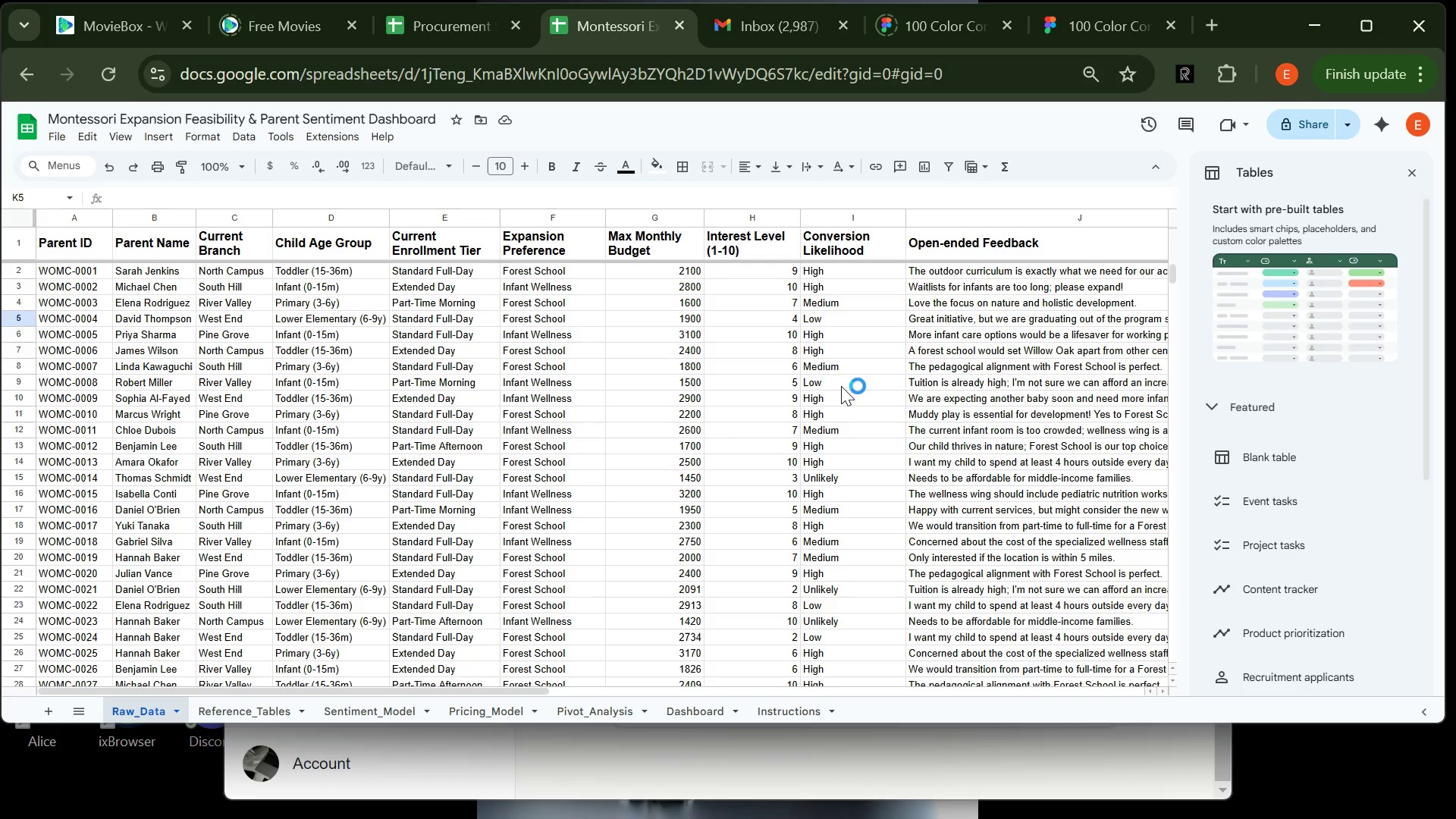 
left_click([662, 220])
 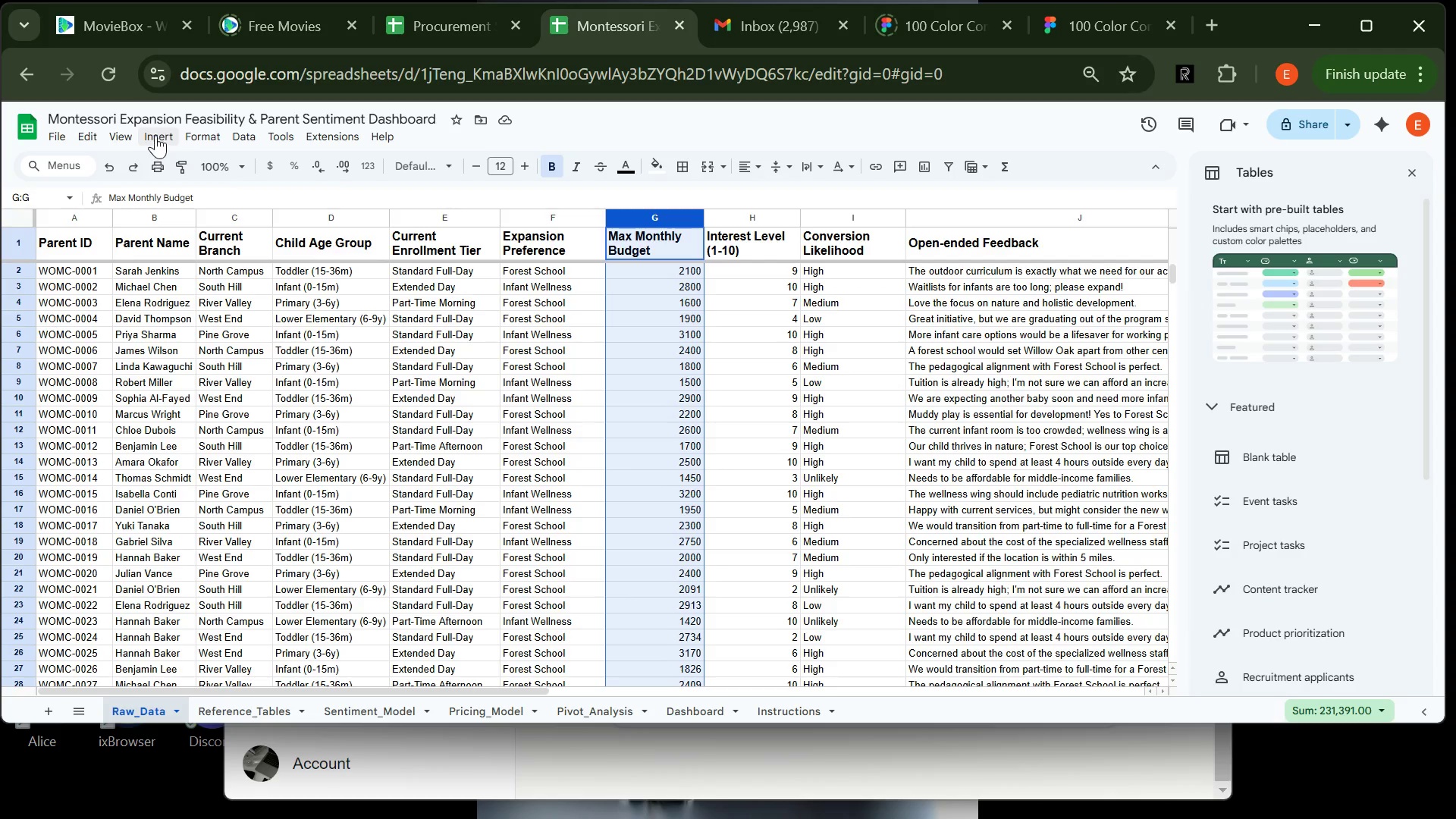 
left_click([193, 140])
 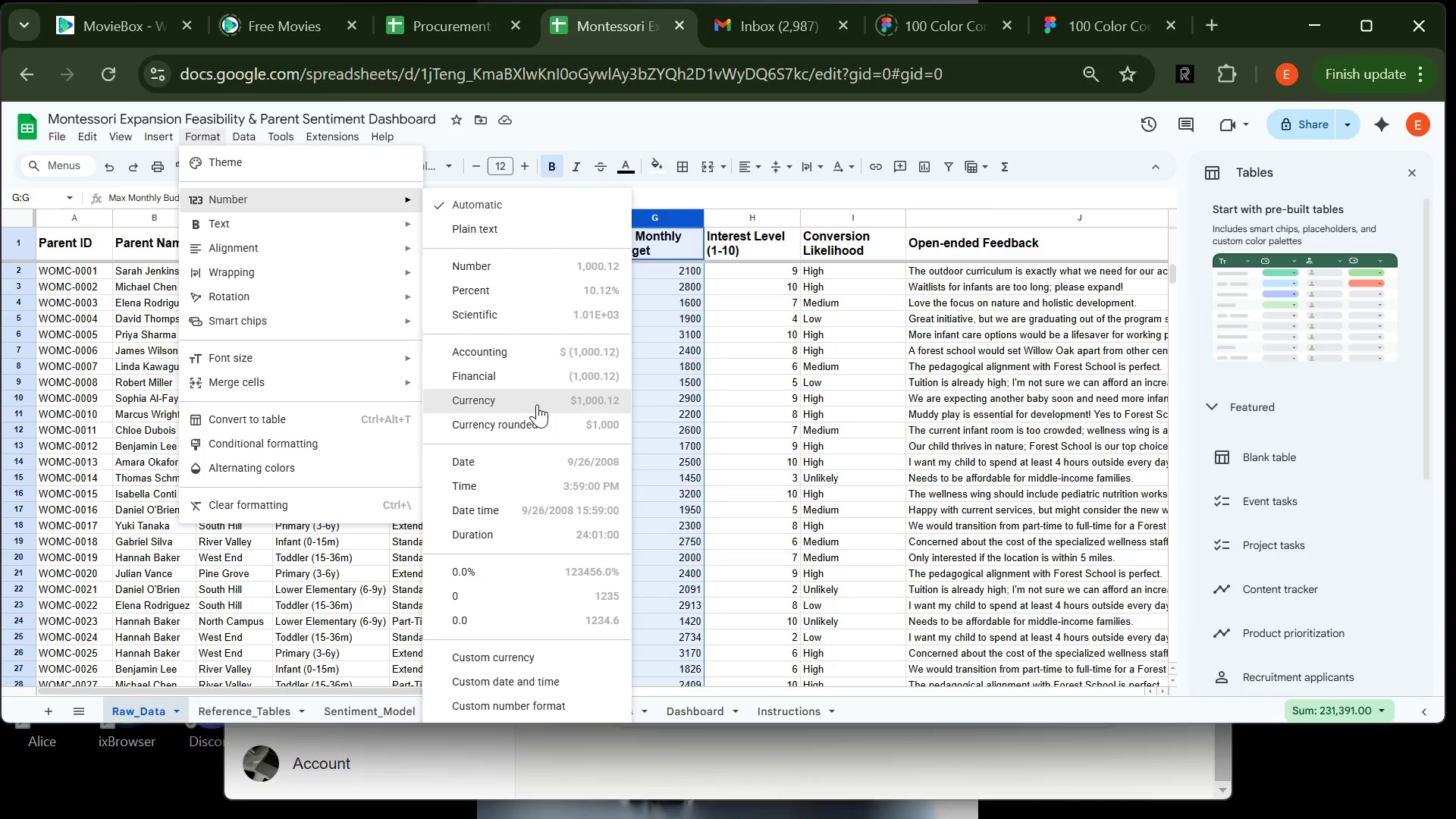 
wait(14.06)
 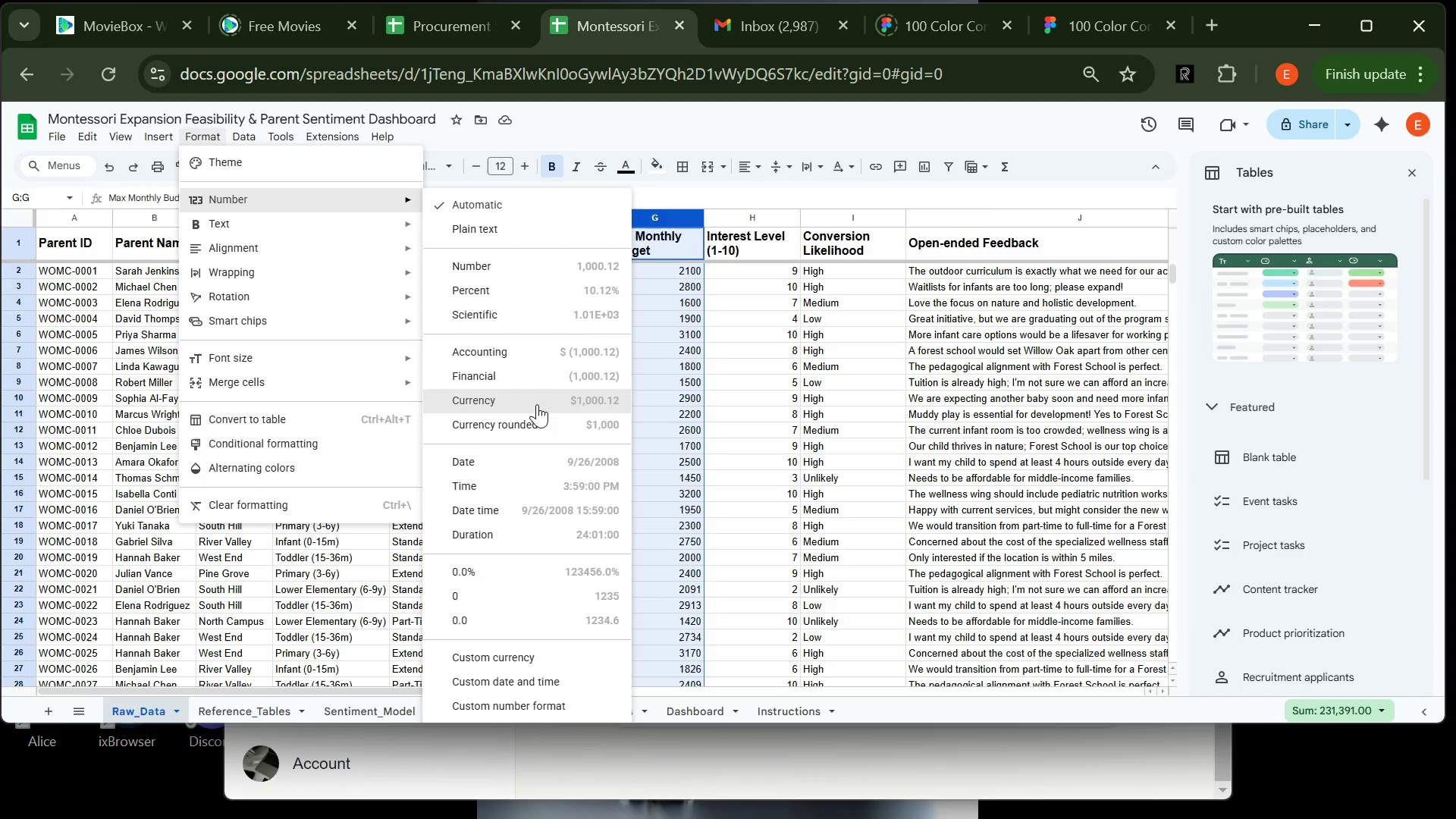 
left_click([541, 424])
 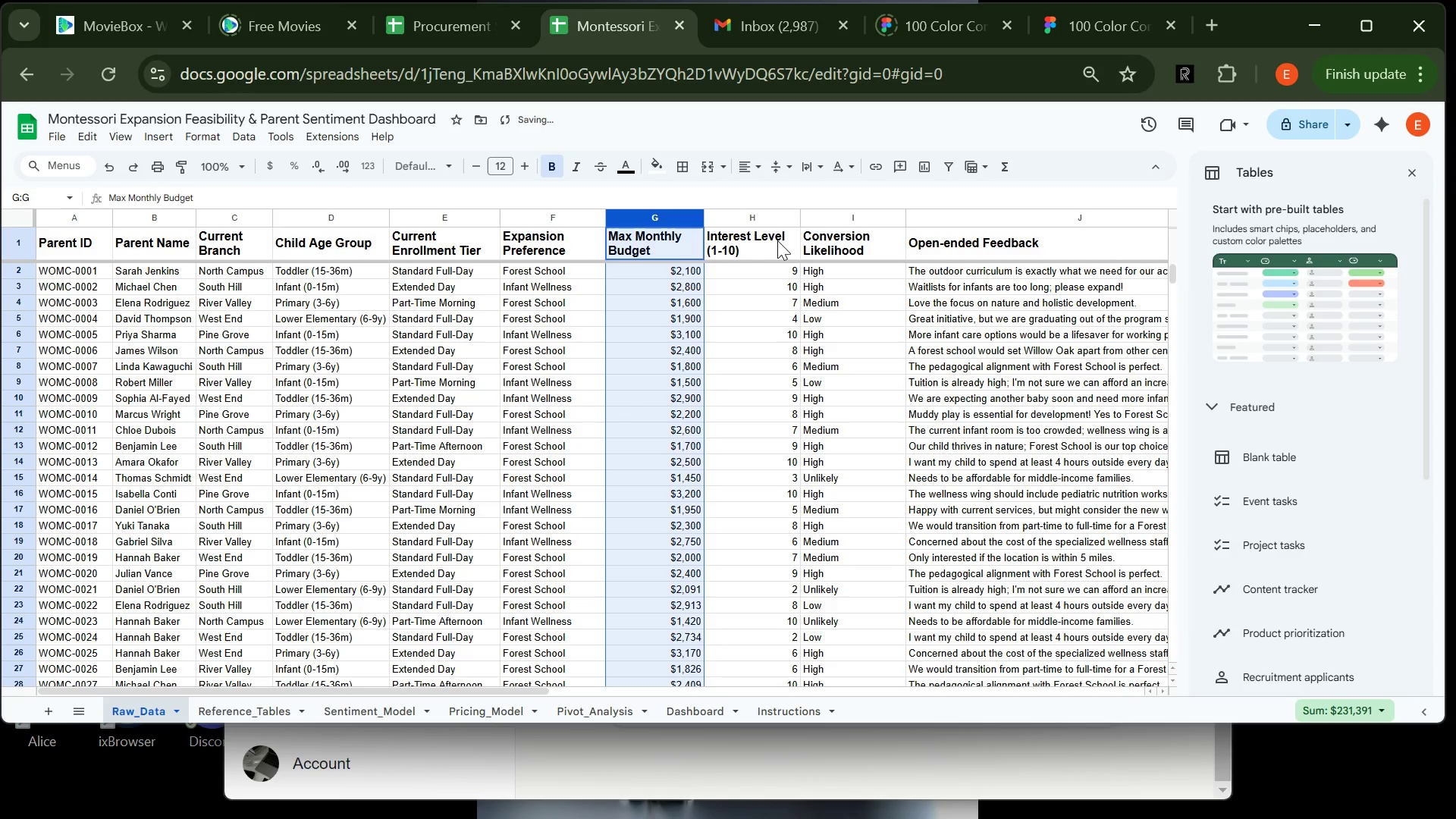 
left_click([761, 219])
 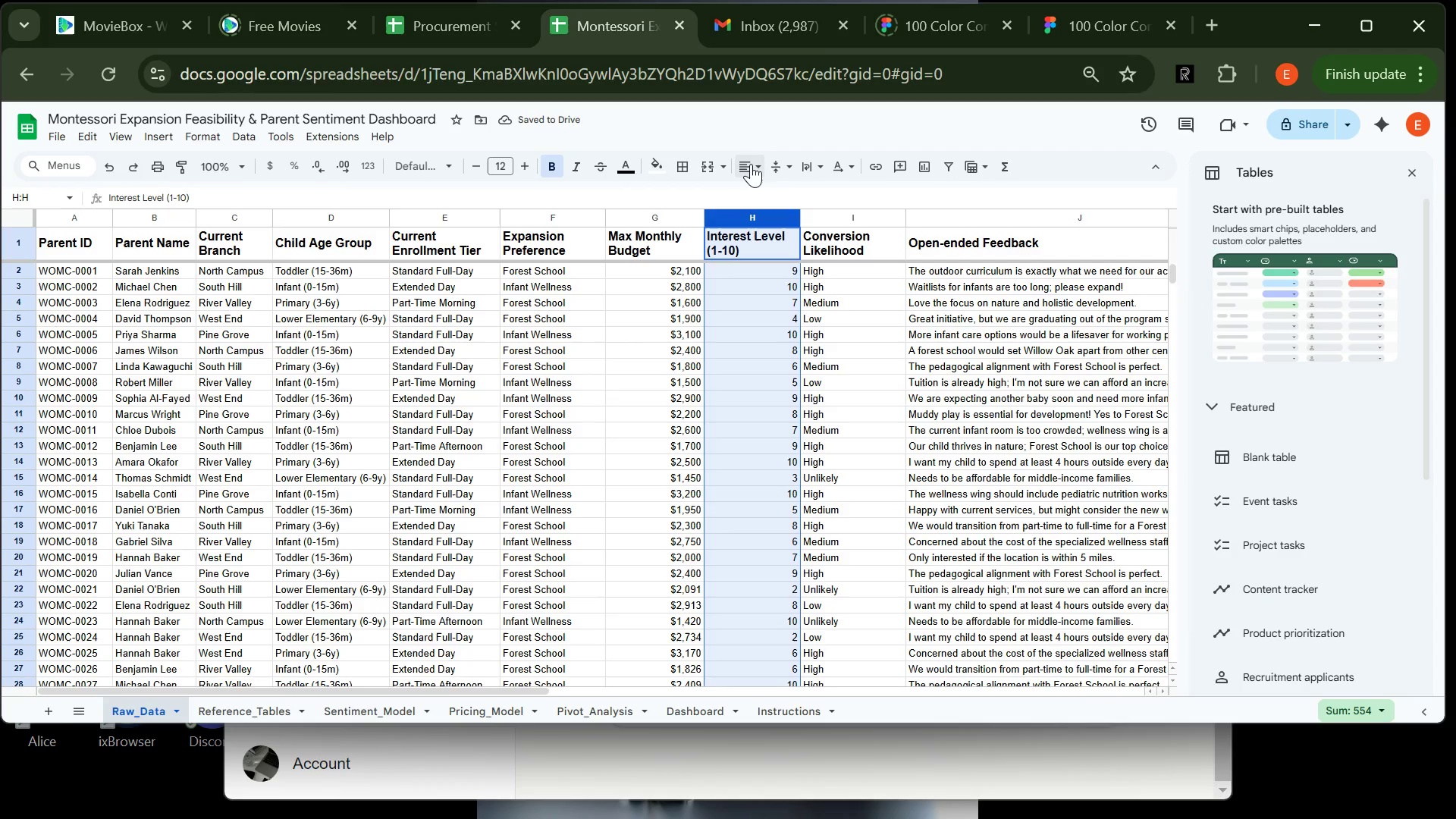 
left_click([751, 164])
 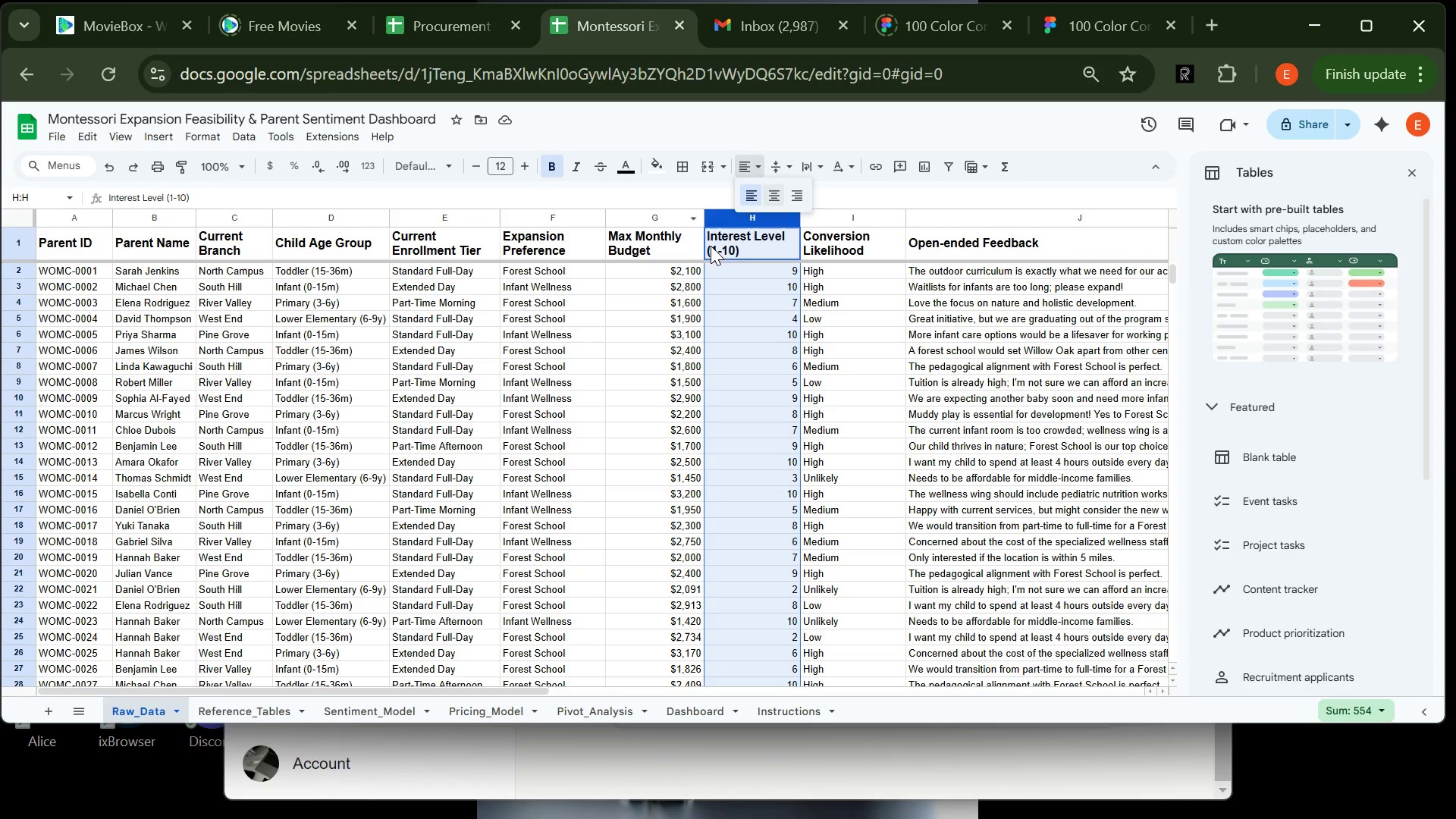 
wait(6.67)
 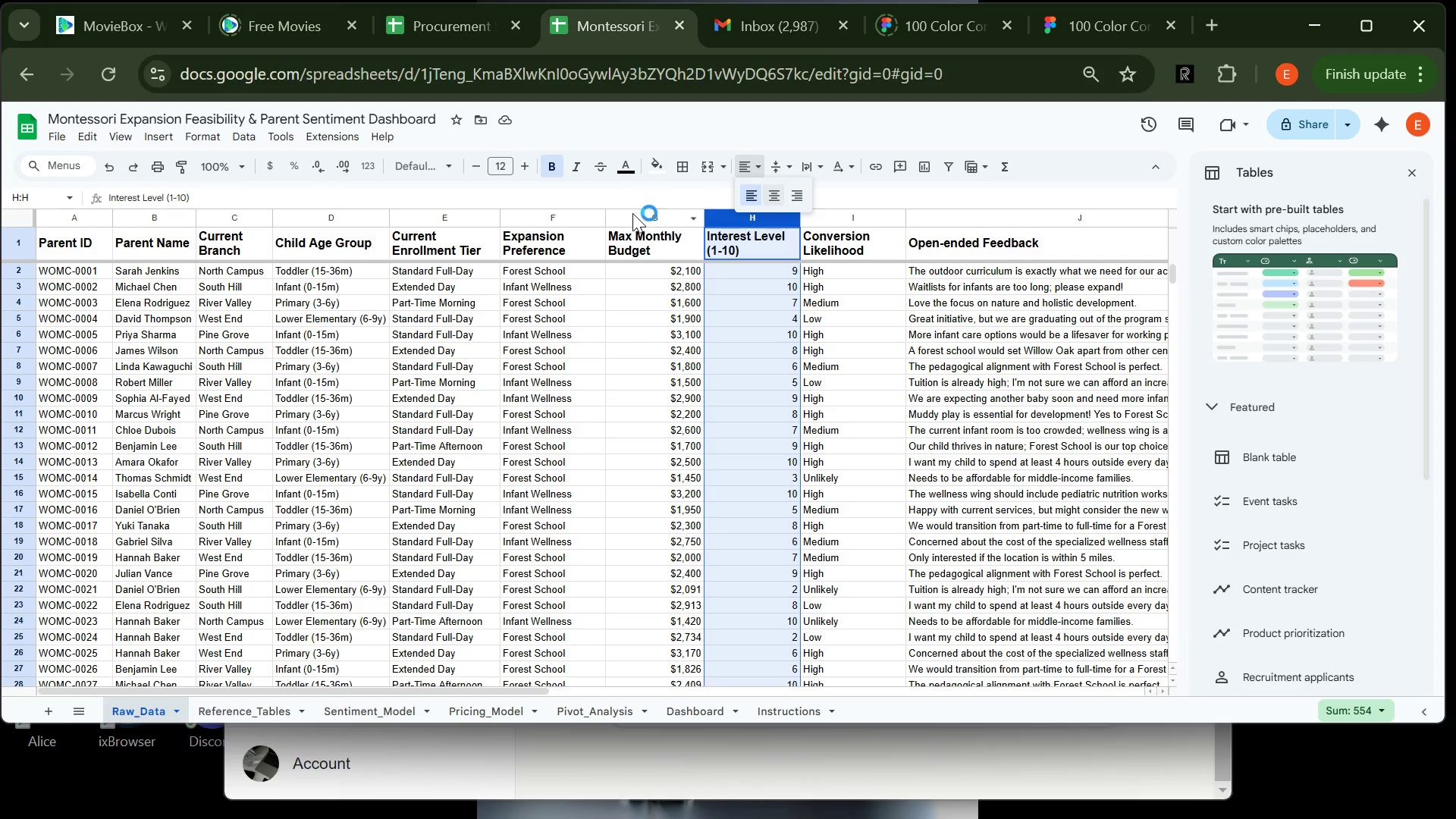 
hold_key(key=ControlLeft, duration=2.45)
left_click([764, 252])
 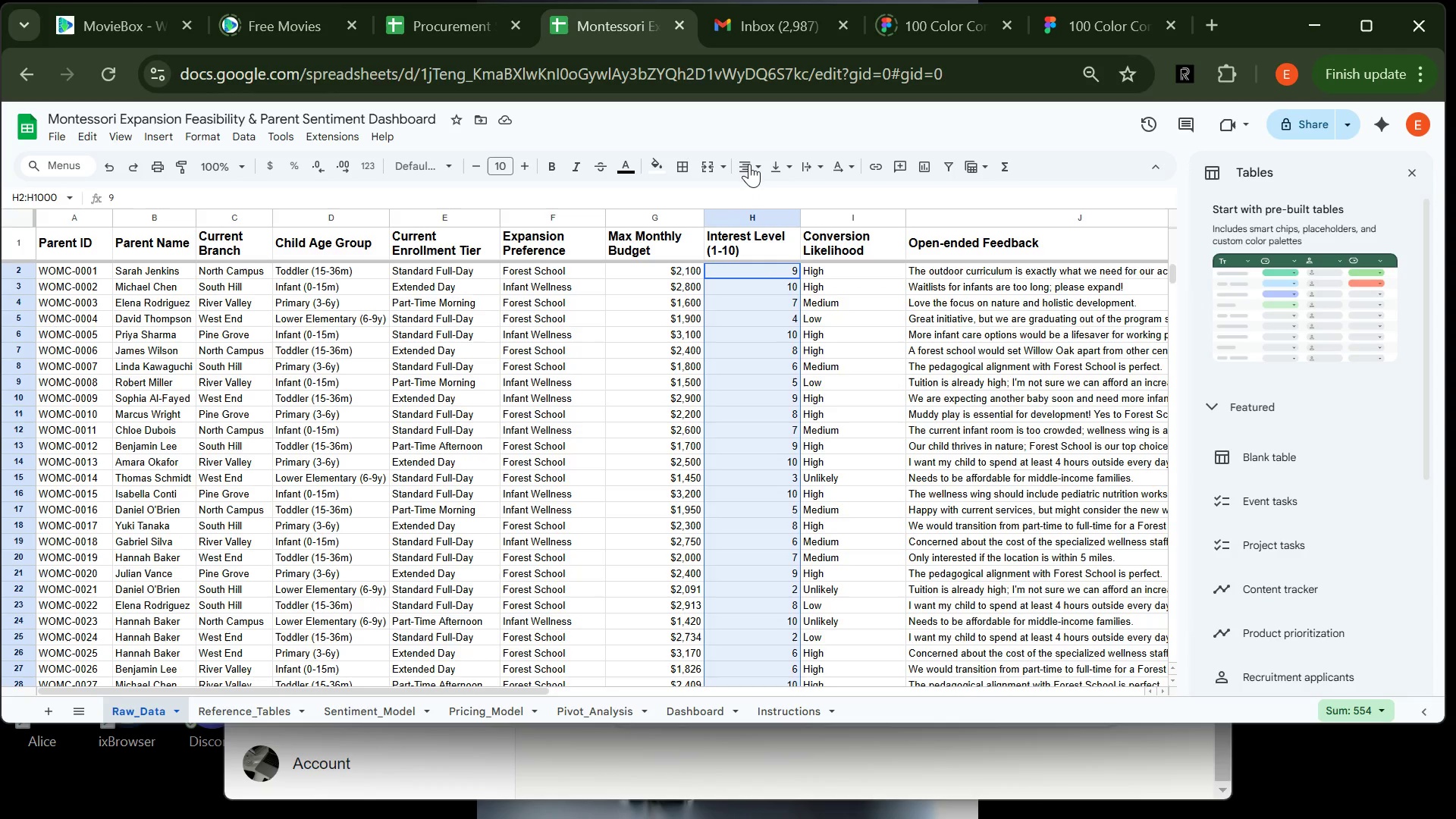 
left_click([755, 160])
 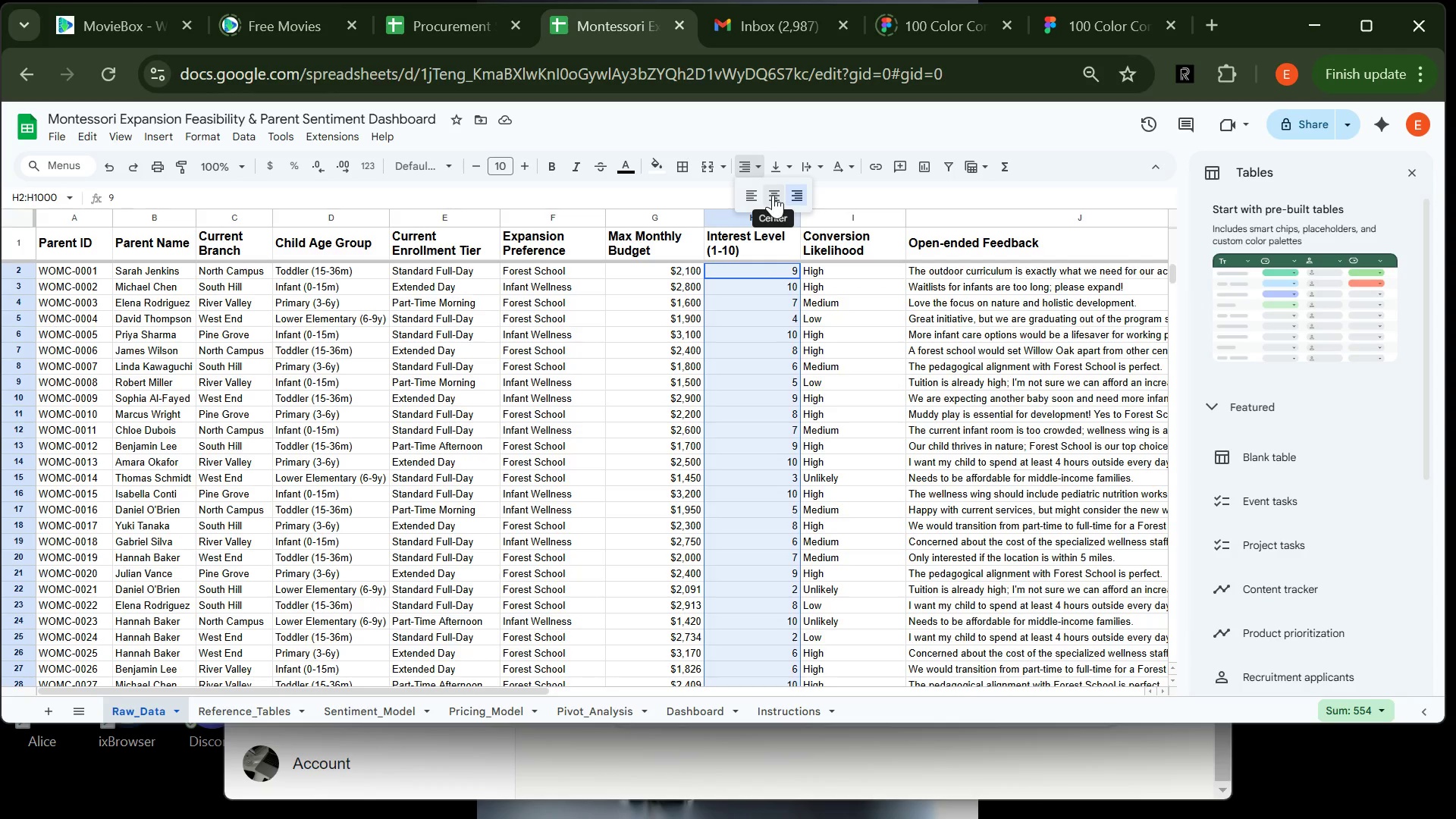 
left_click([773, 195])
 